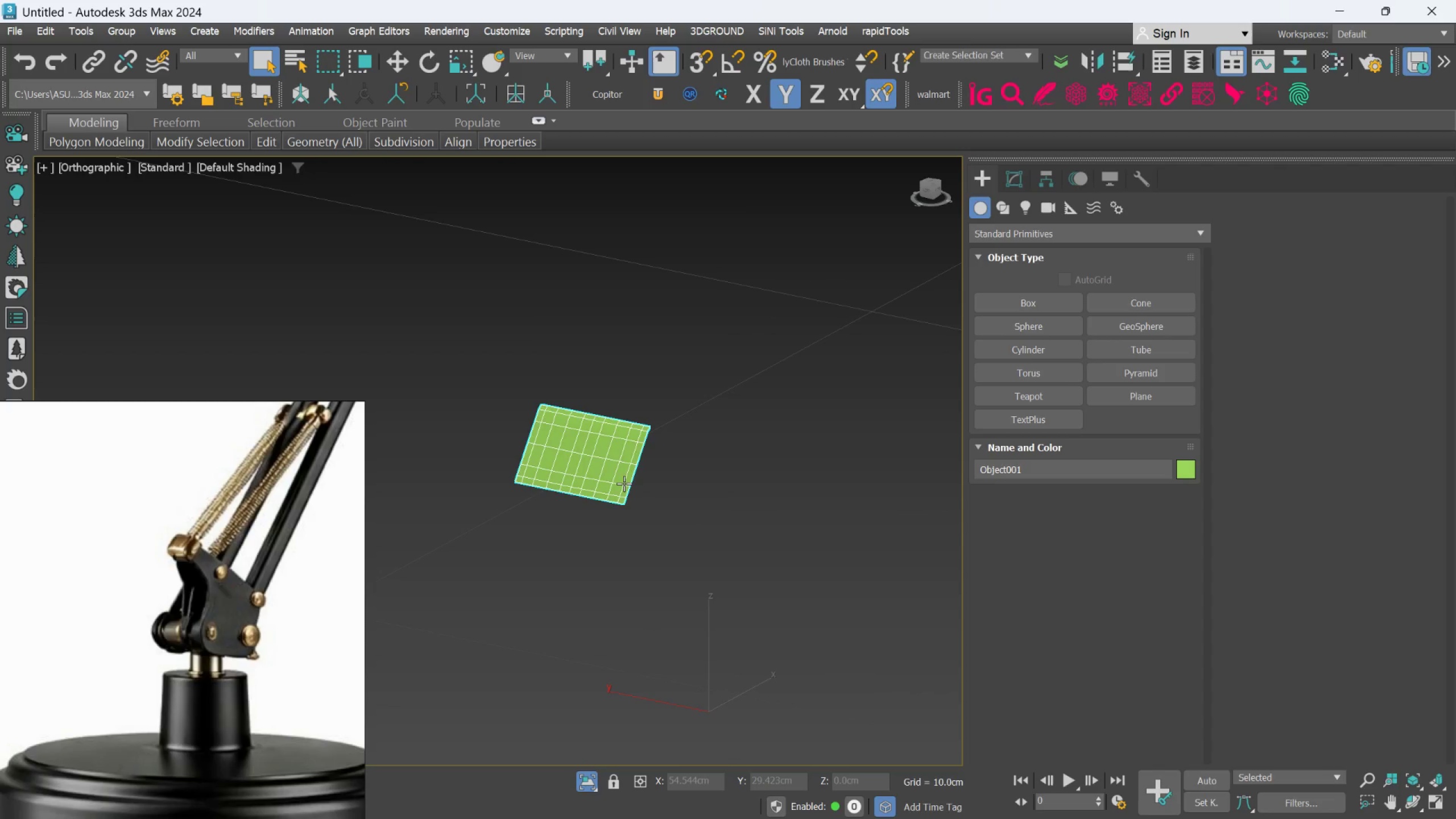 
left_click([624, 483])
 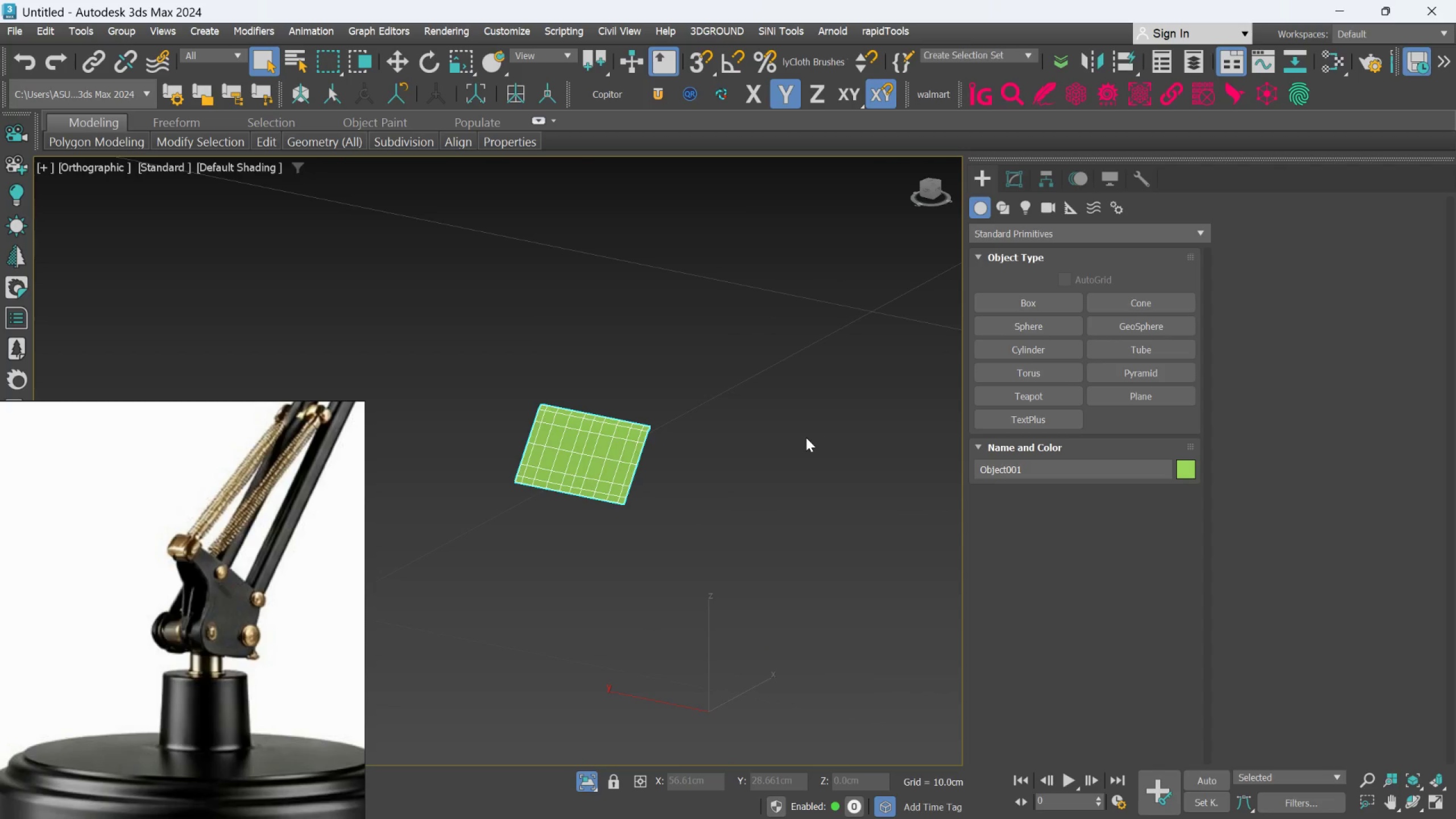 
right_click([806, 437])
 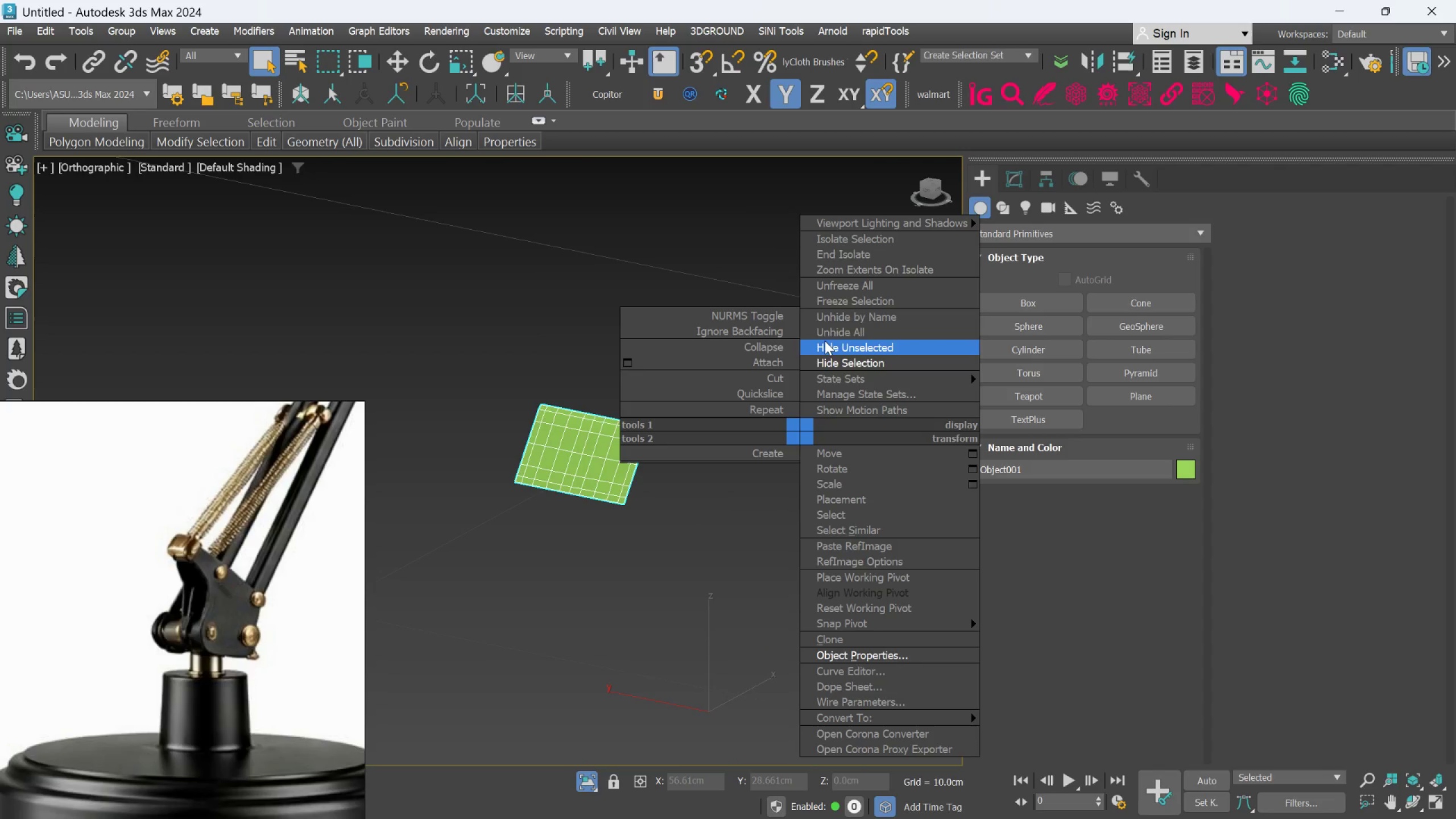 
left_click([825, 337])
 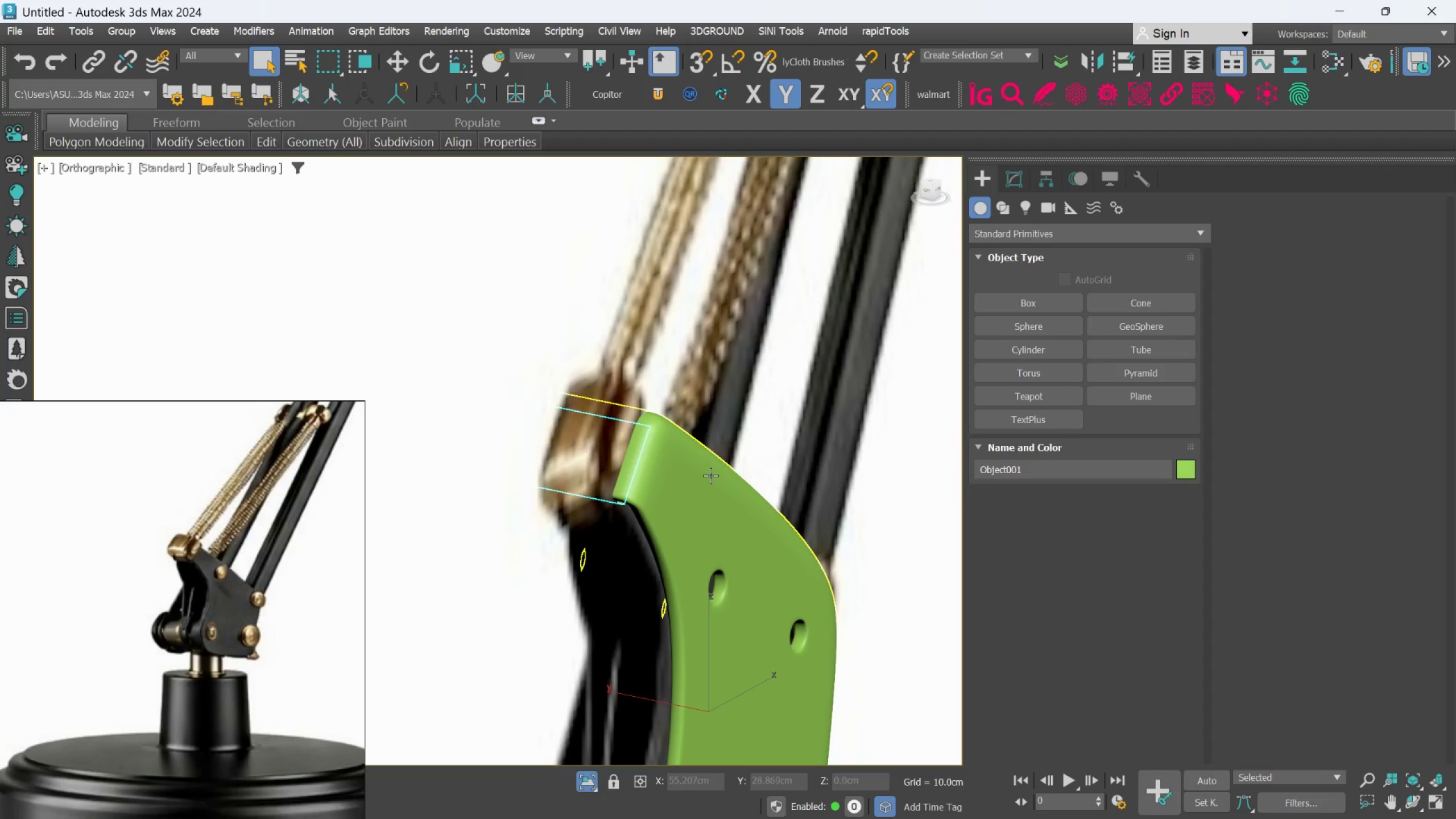 
scroll: coordinate [710, 475], scroll_direction: down, amount: 1.0
 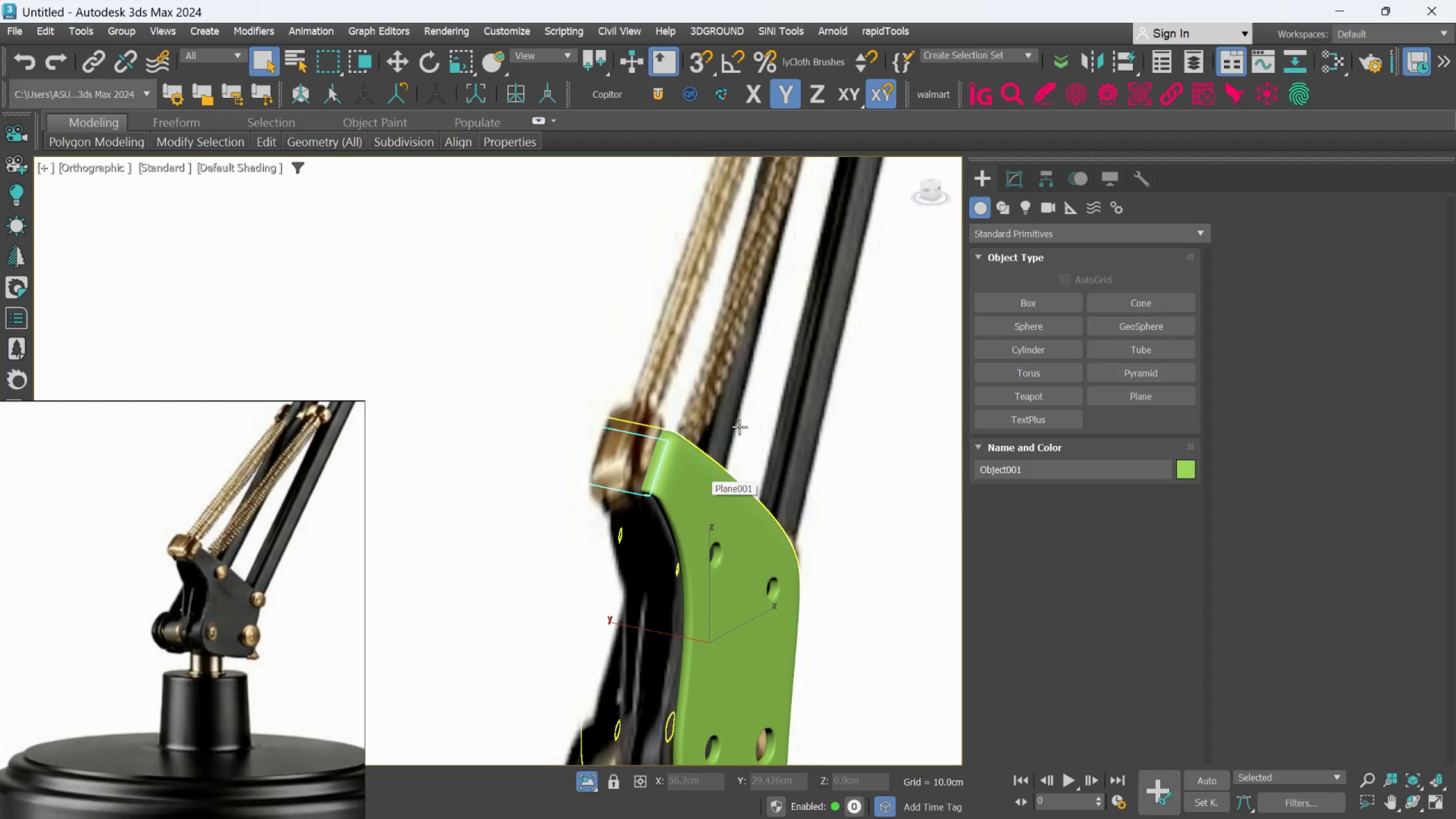 
left_click([763, 383])
 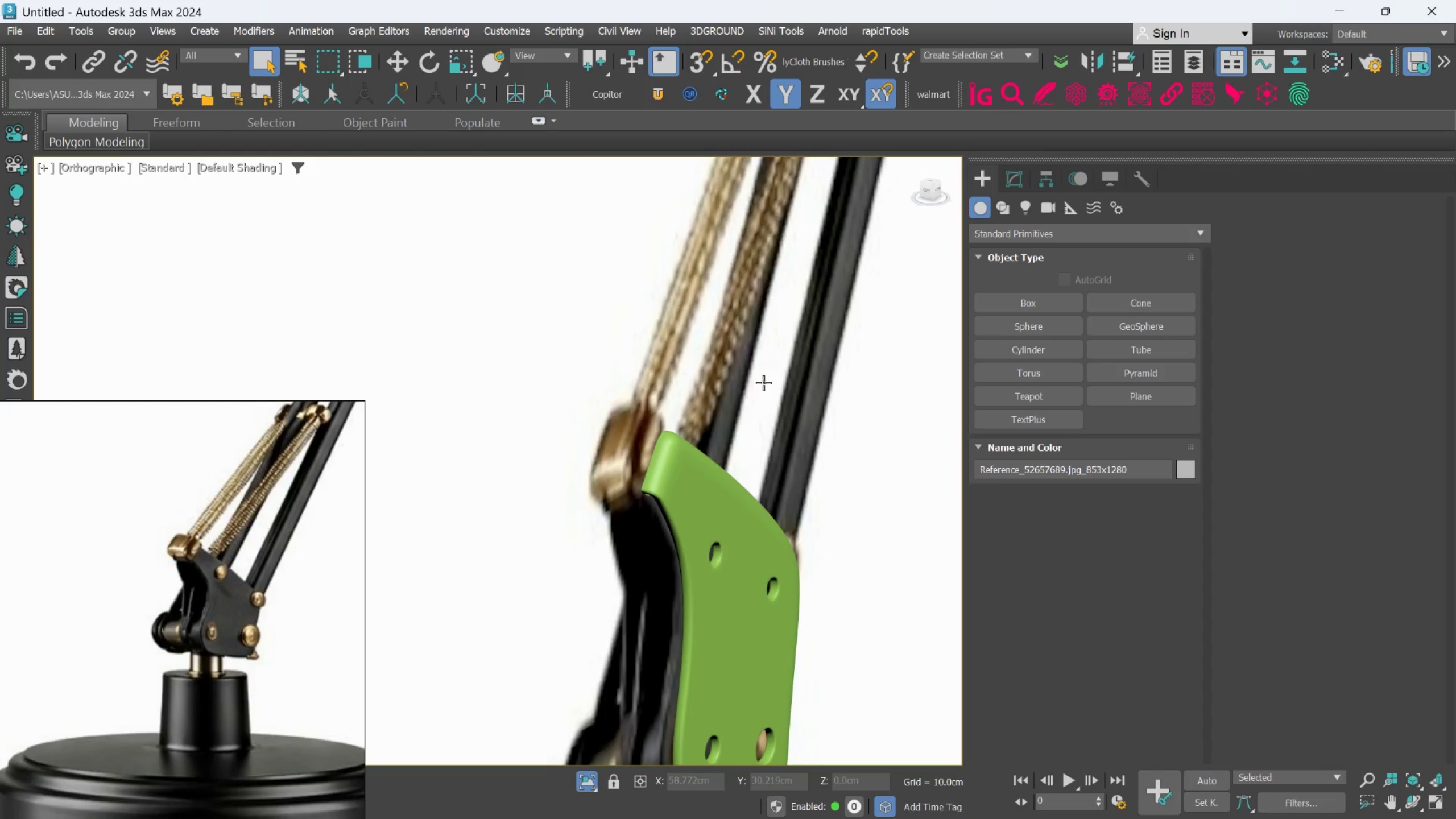 
key(Control+Z)
 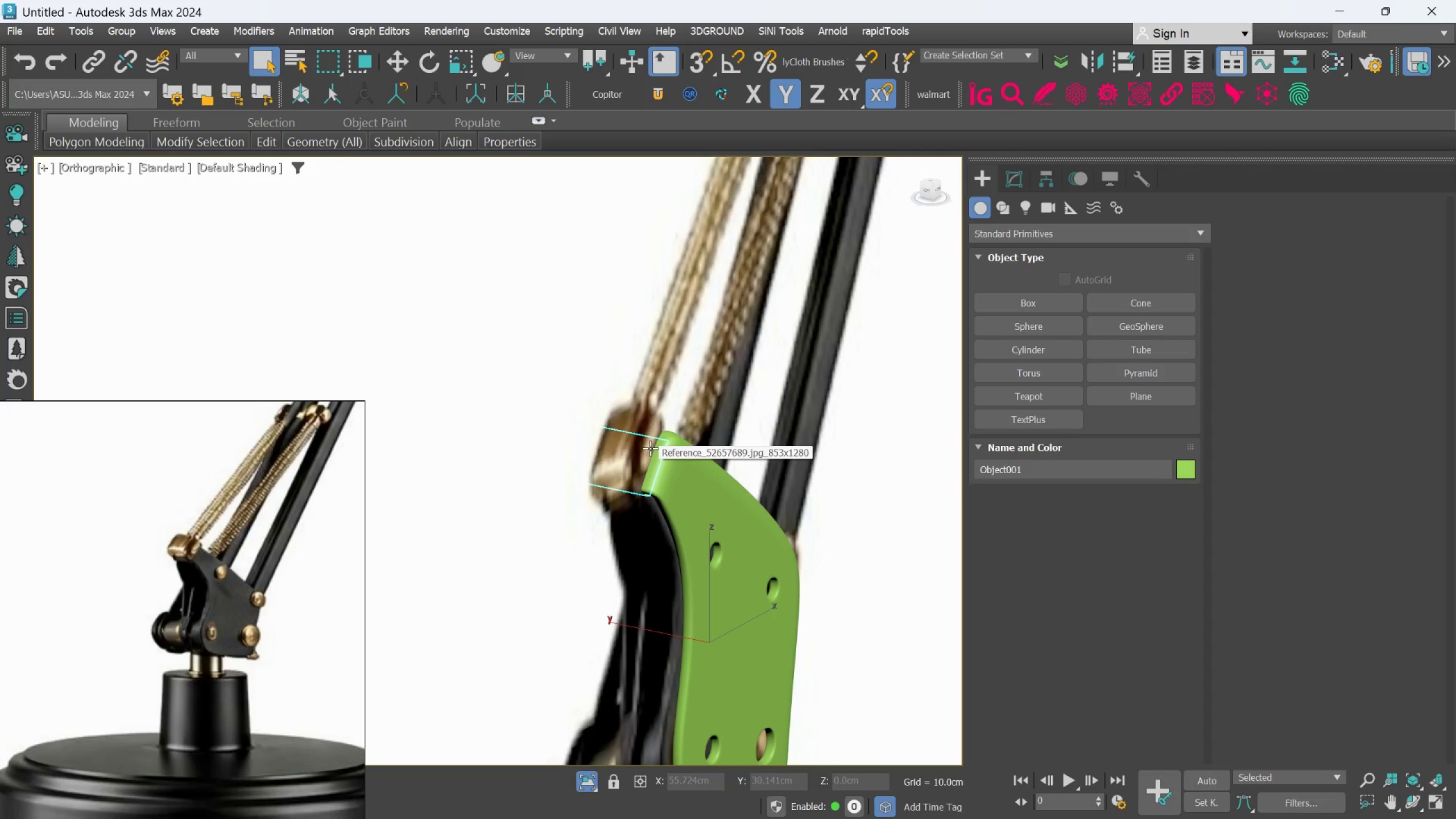 
key(F)
 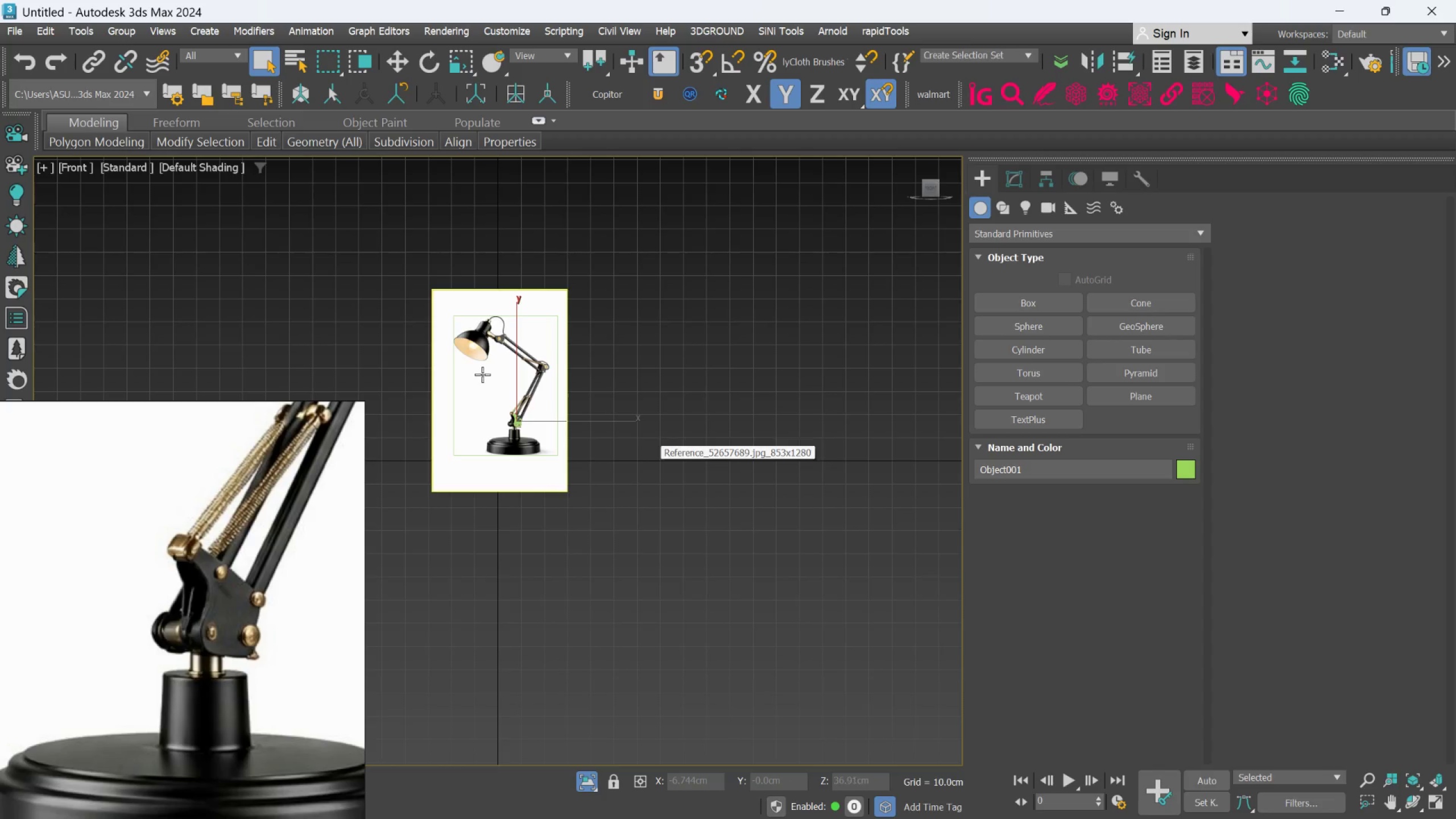 
scroll: coordinate [612, 502], scroll_direction: up, amount: 11.0
 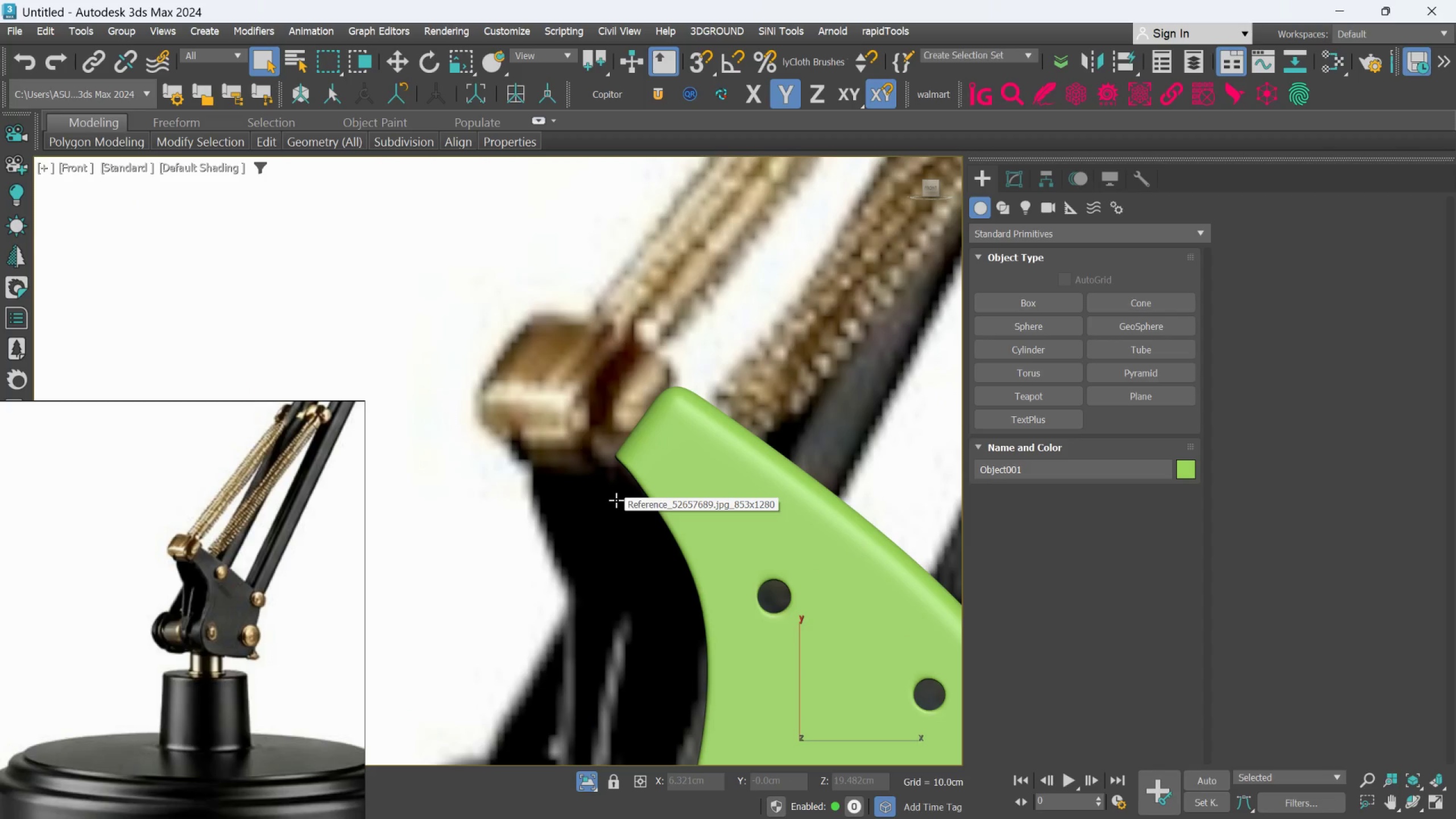 
key(W)
 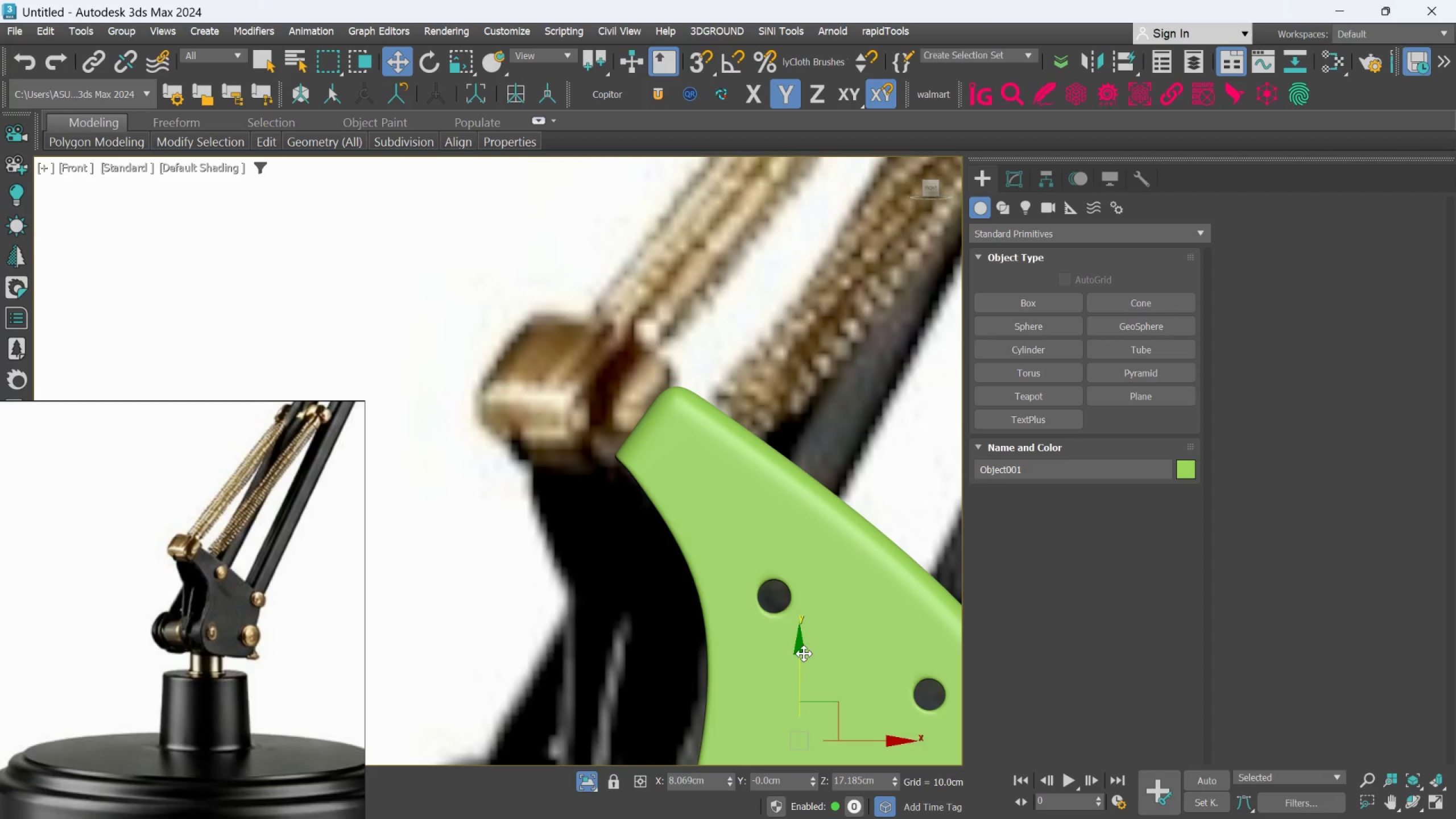 
left_click_drag(start_coordinate=[800, 656], to_coordinate=[765, 618])
 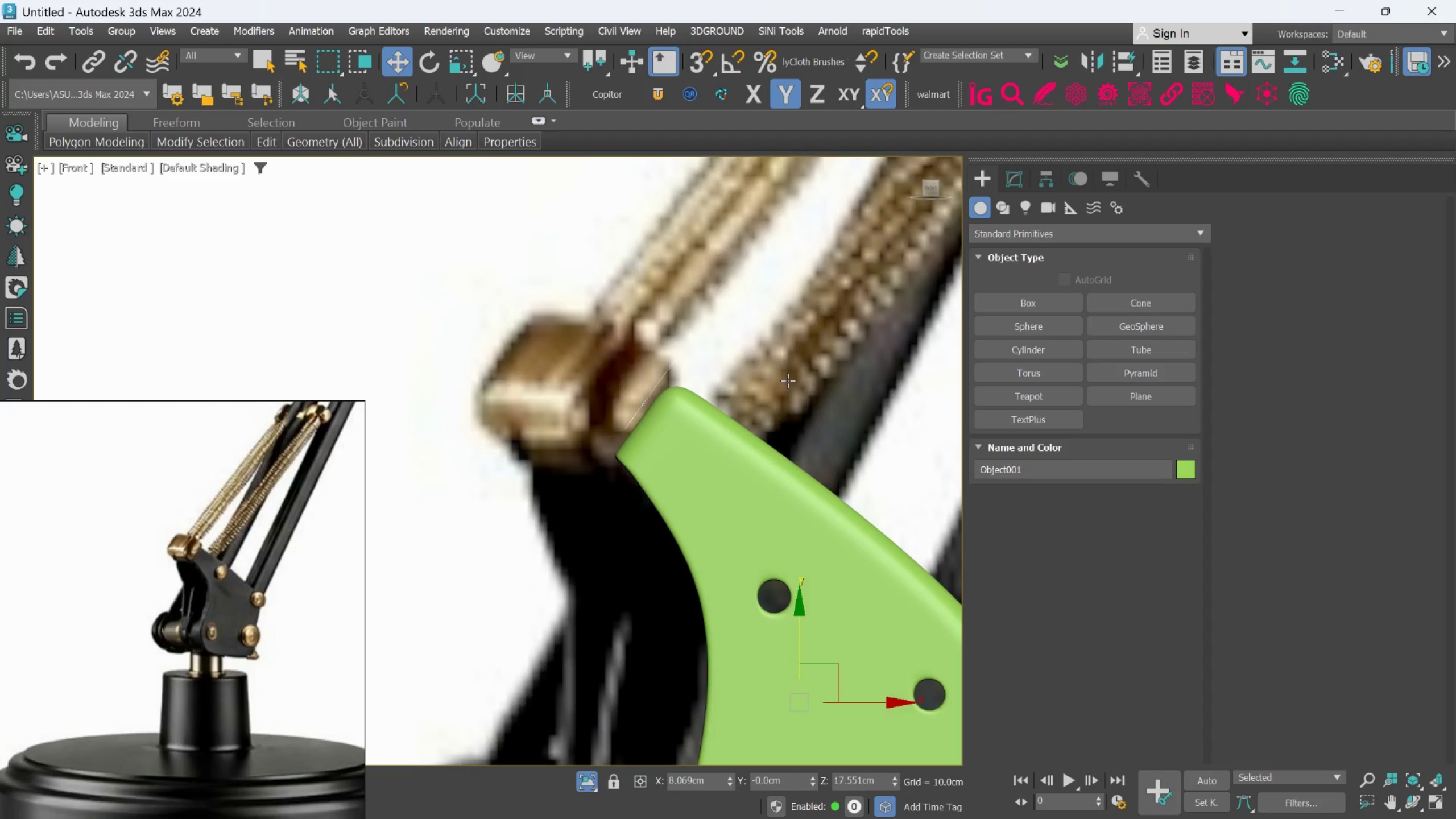 
left_click([788, 380])
 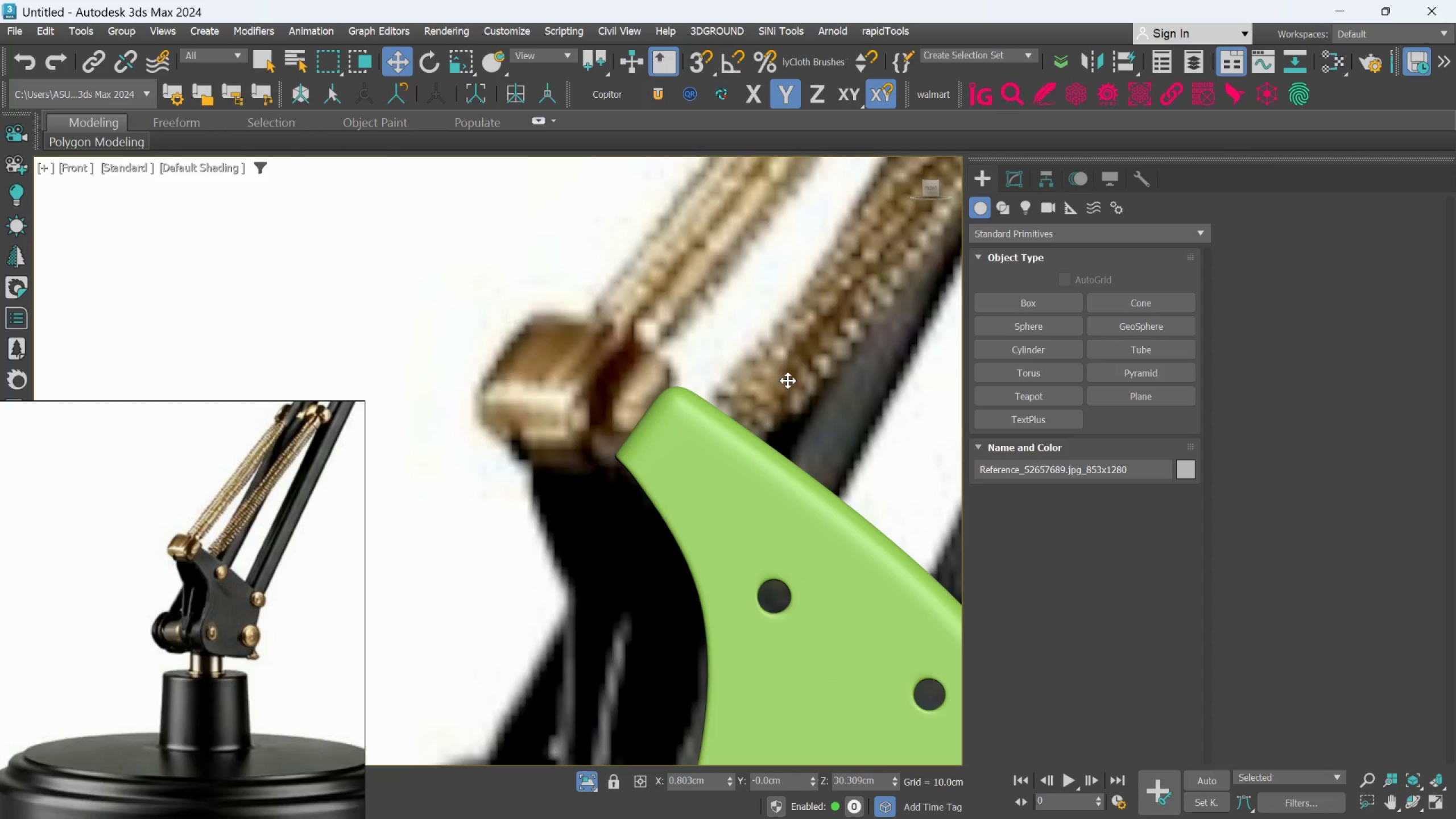 
right_click([788, 380])
 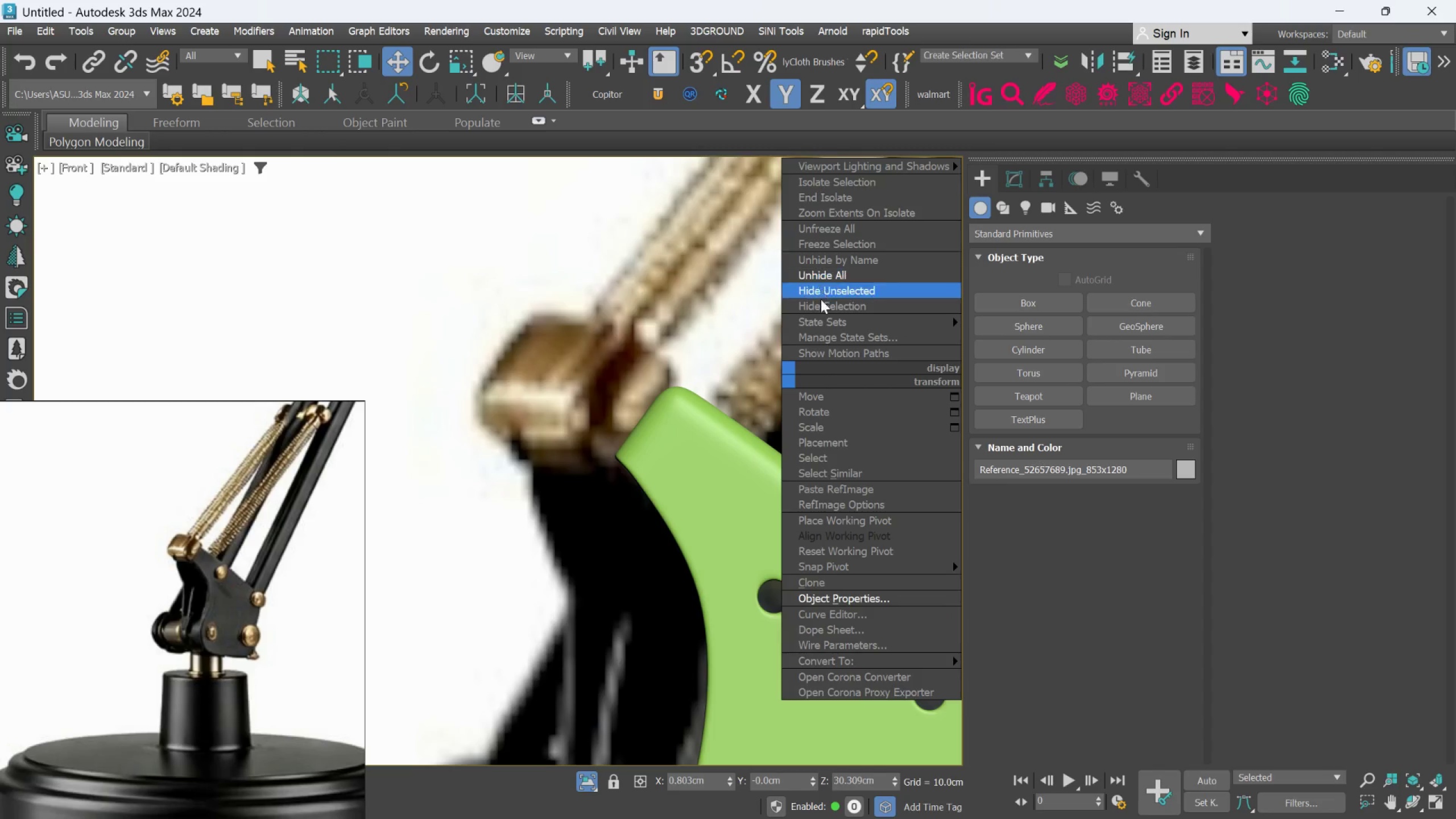 
left_click([820, 304])
 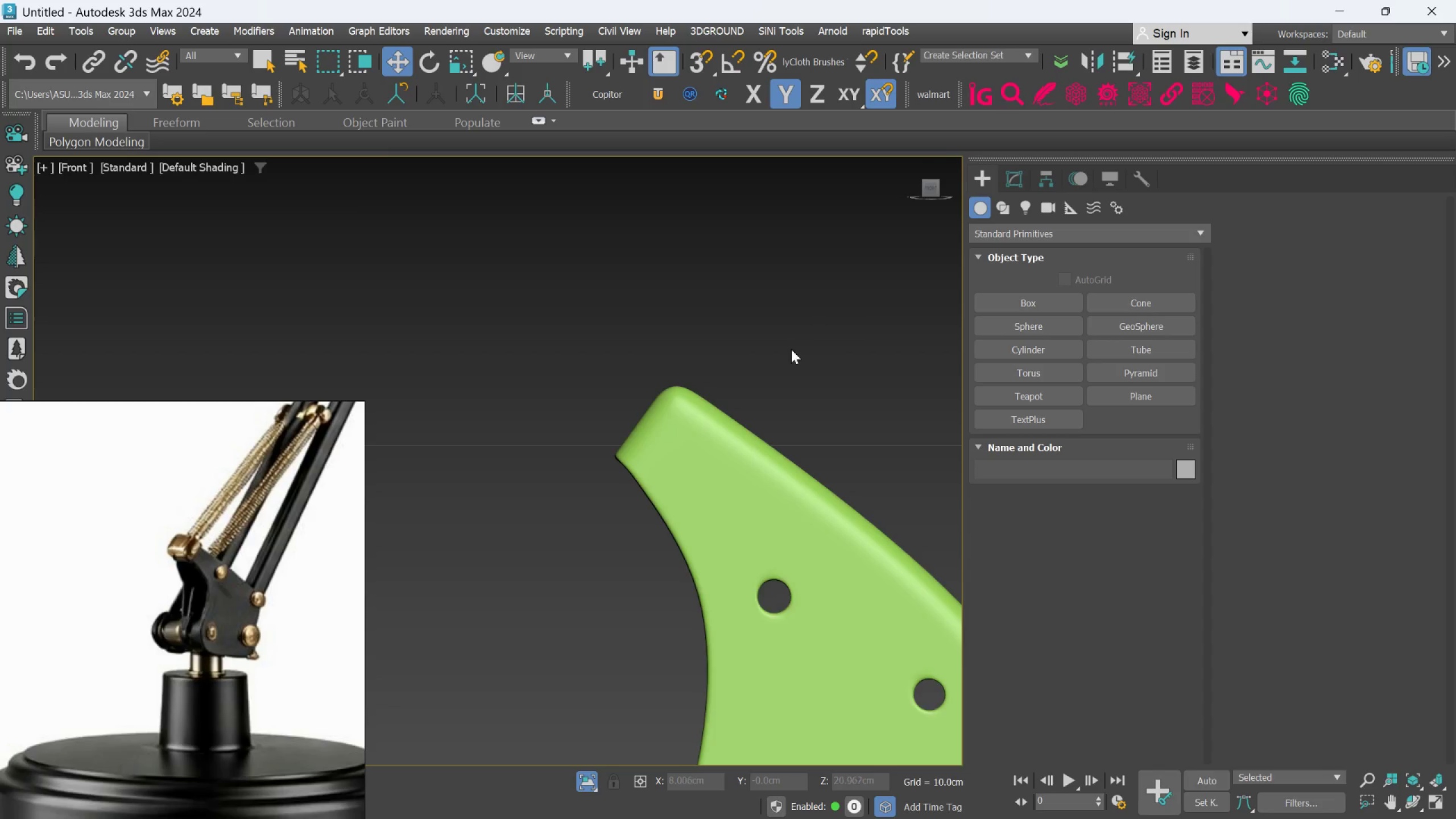 
hold_key(key=AltLeft, duration=0.55)
 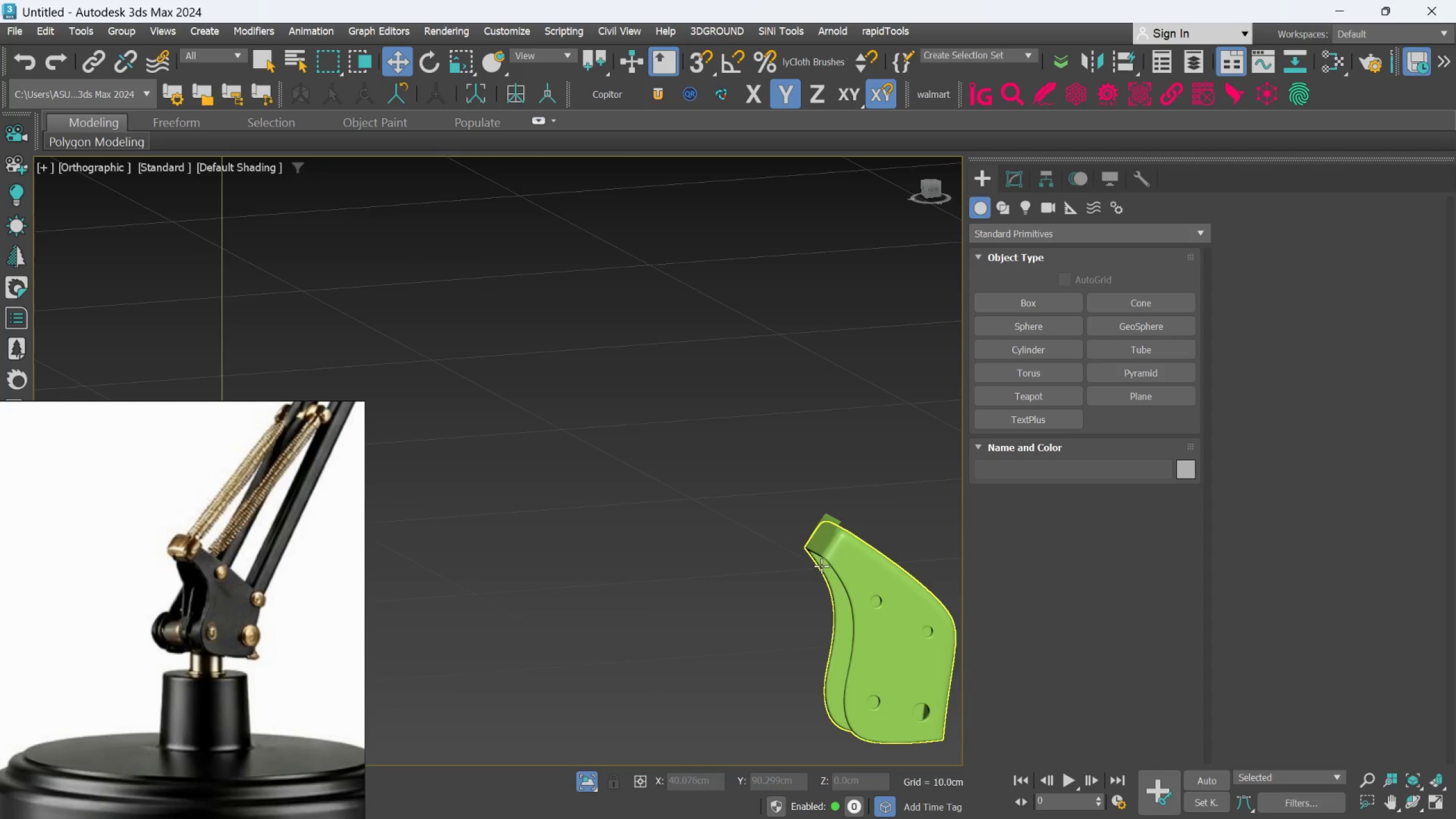 
scroll: coordinate [789, 353], scroll_direction: down, amount: 3.0
 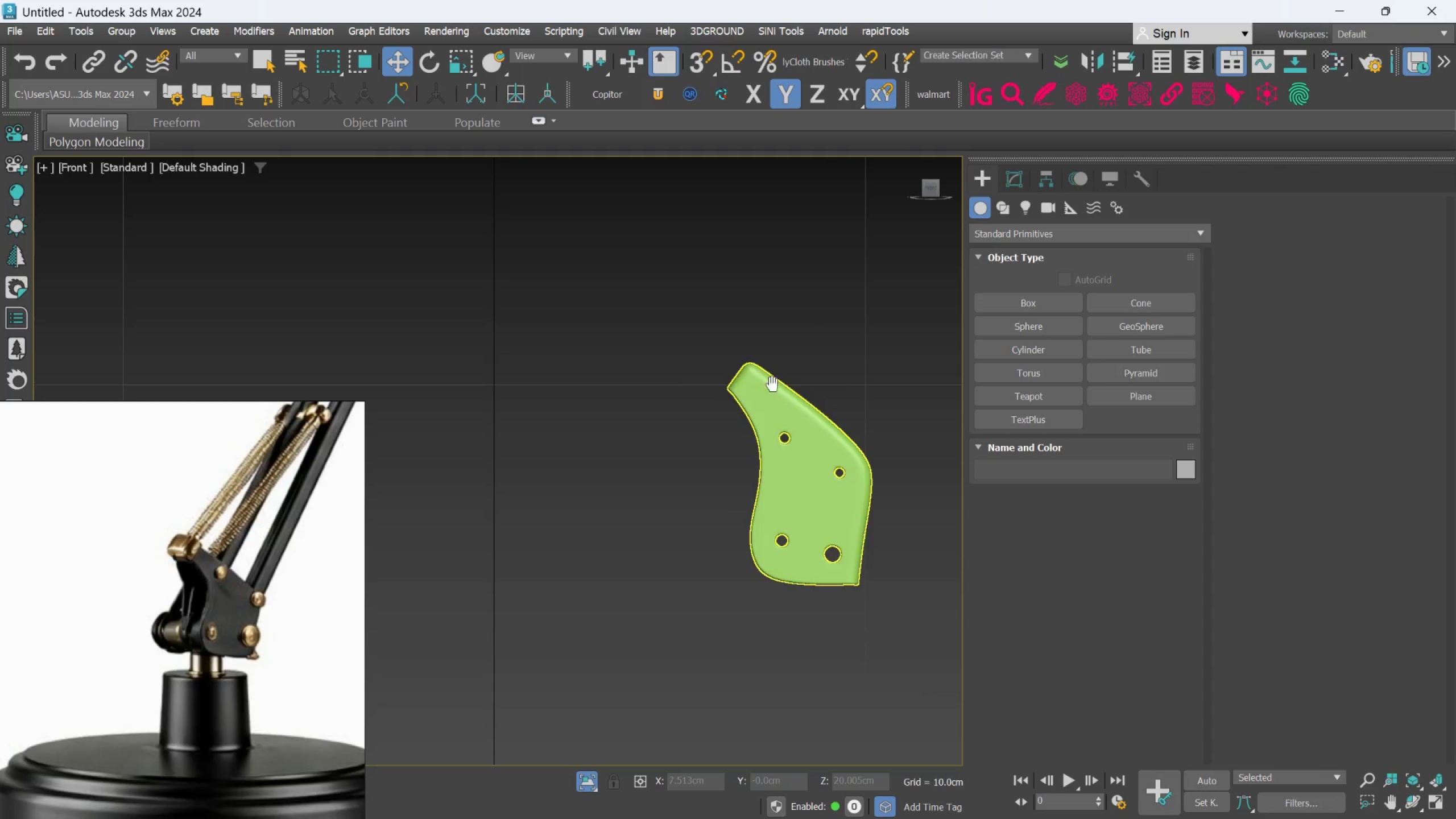 
scroll: coordinate [850, 566], scroll_direction: up, amount: 2.0
 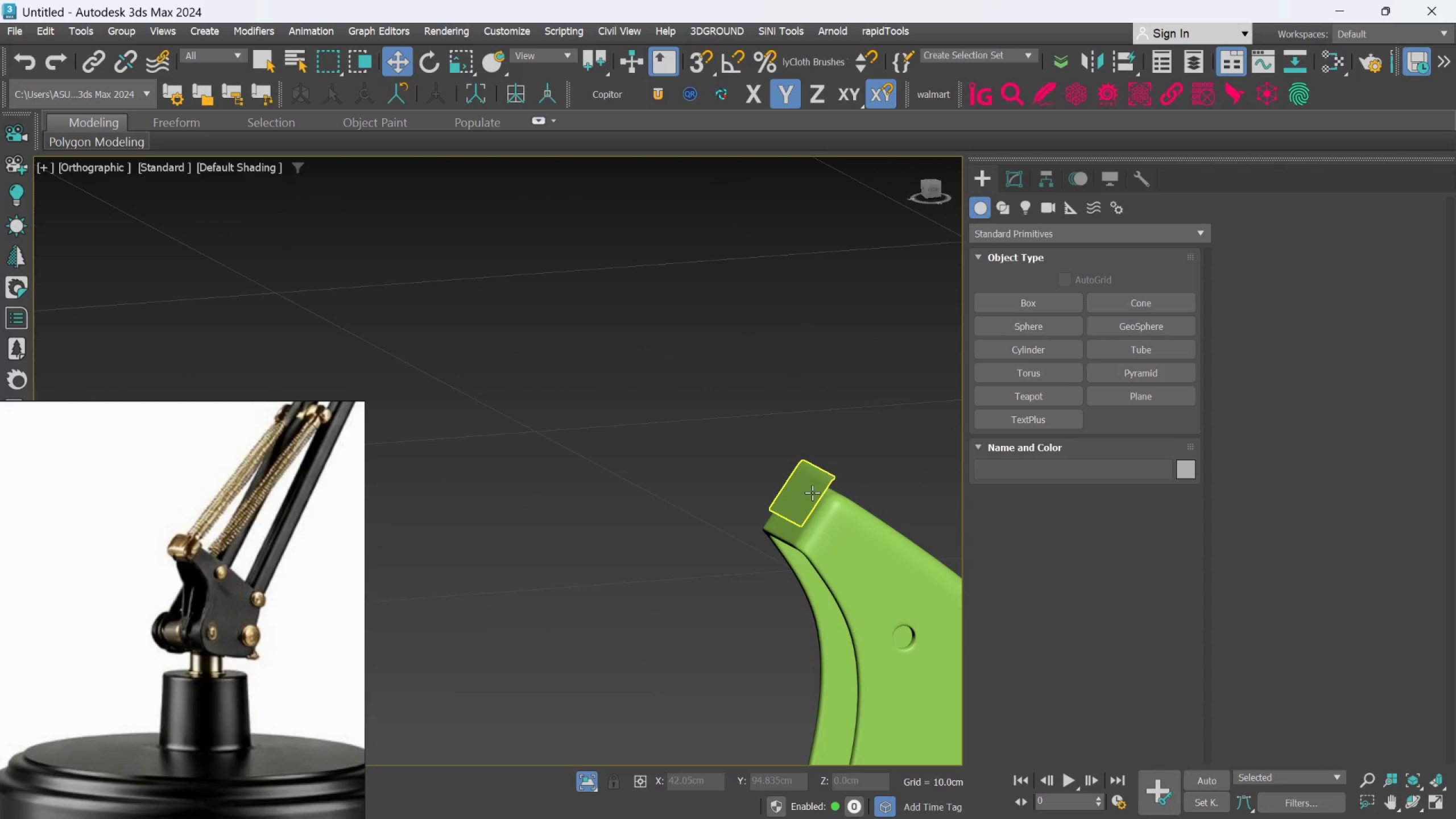 
left_click([812, 493])
 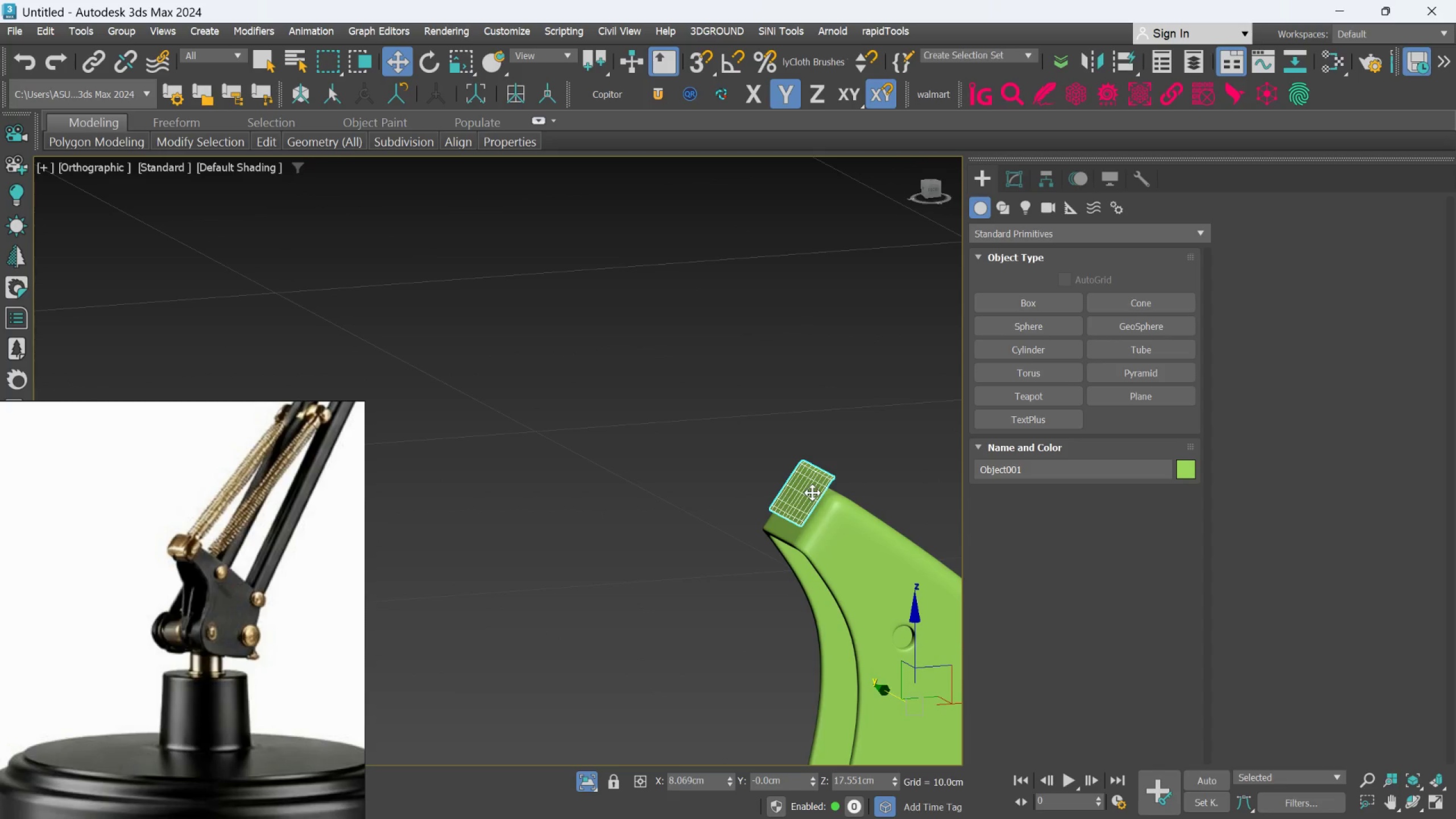 
hold_key(key=AltLeft, duration=1.47)
 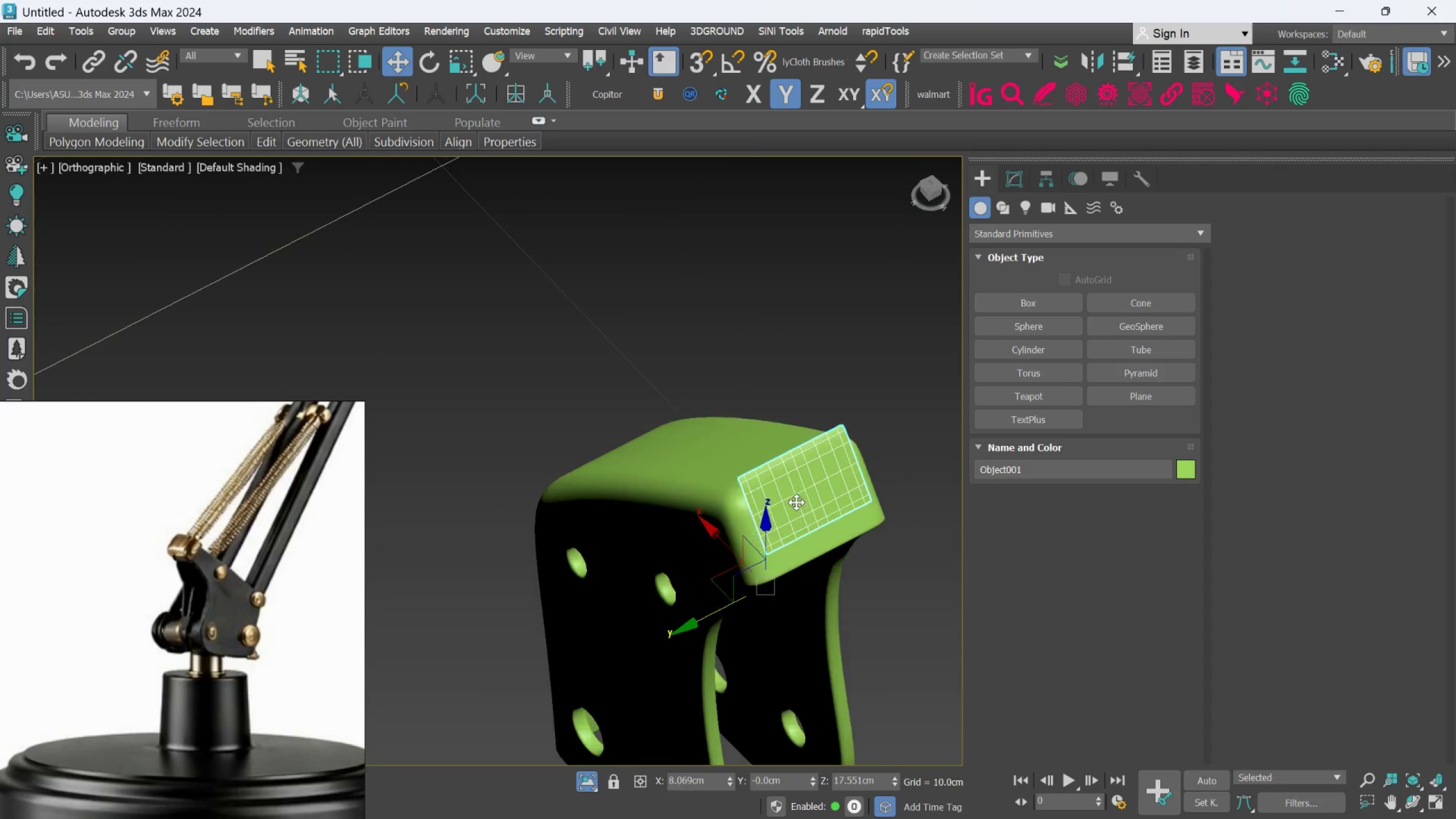 
scroll: coordinate [796, 502], scroll_direction: up, amount: 1.0
 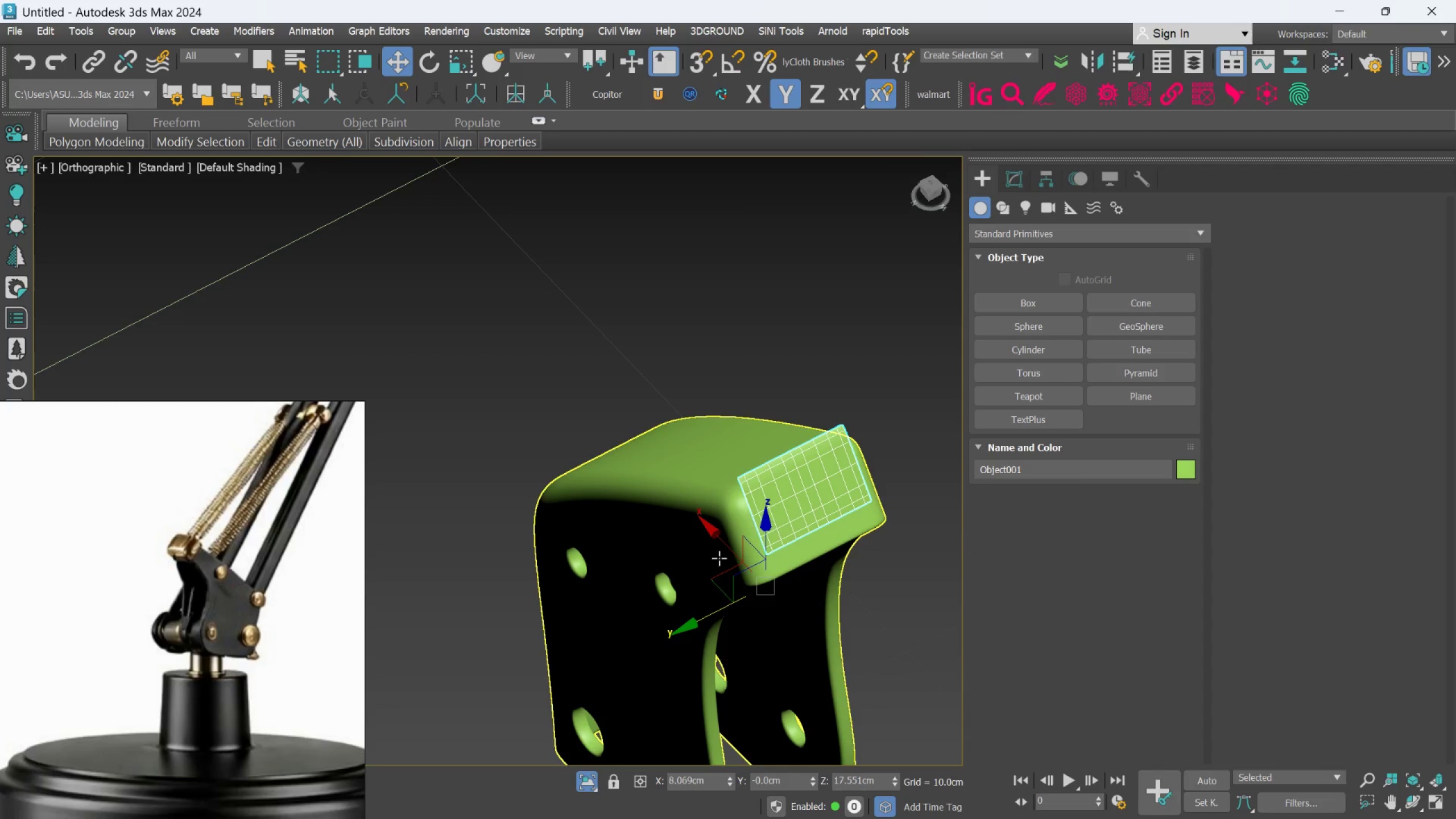 
left_click([718, 555])
 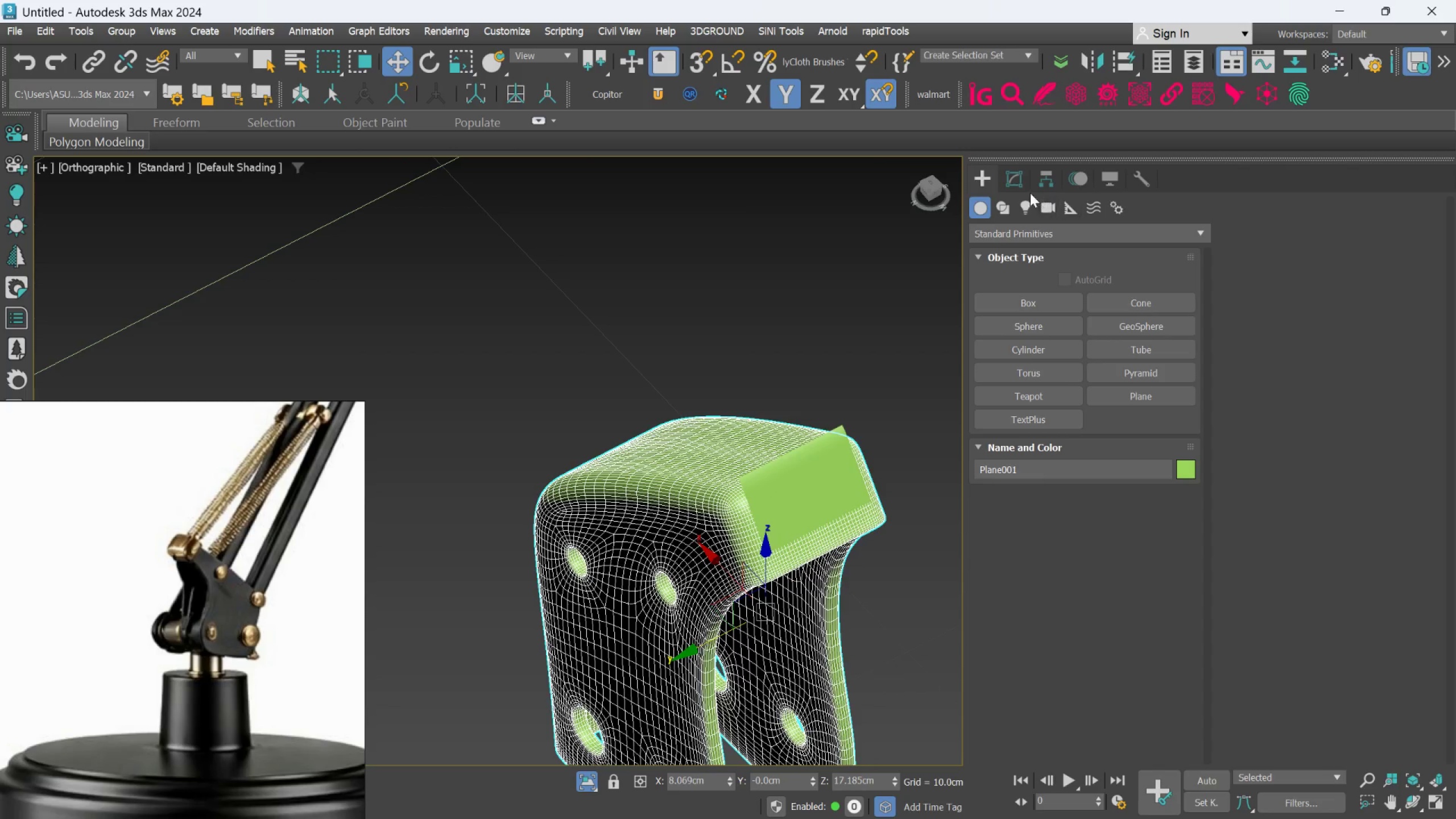 
left_click([1021, 180])
 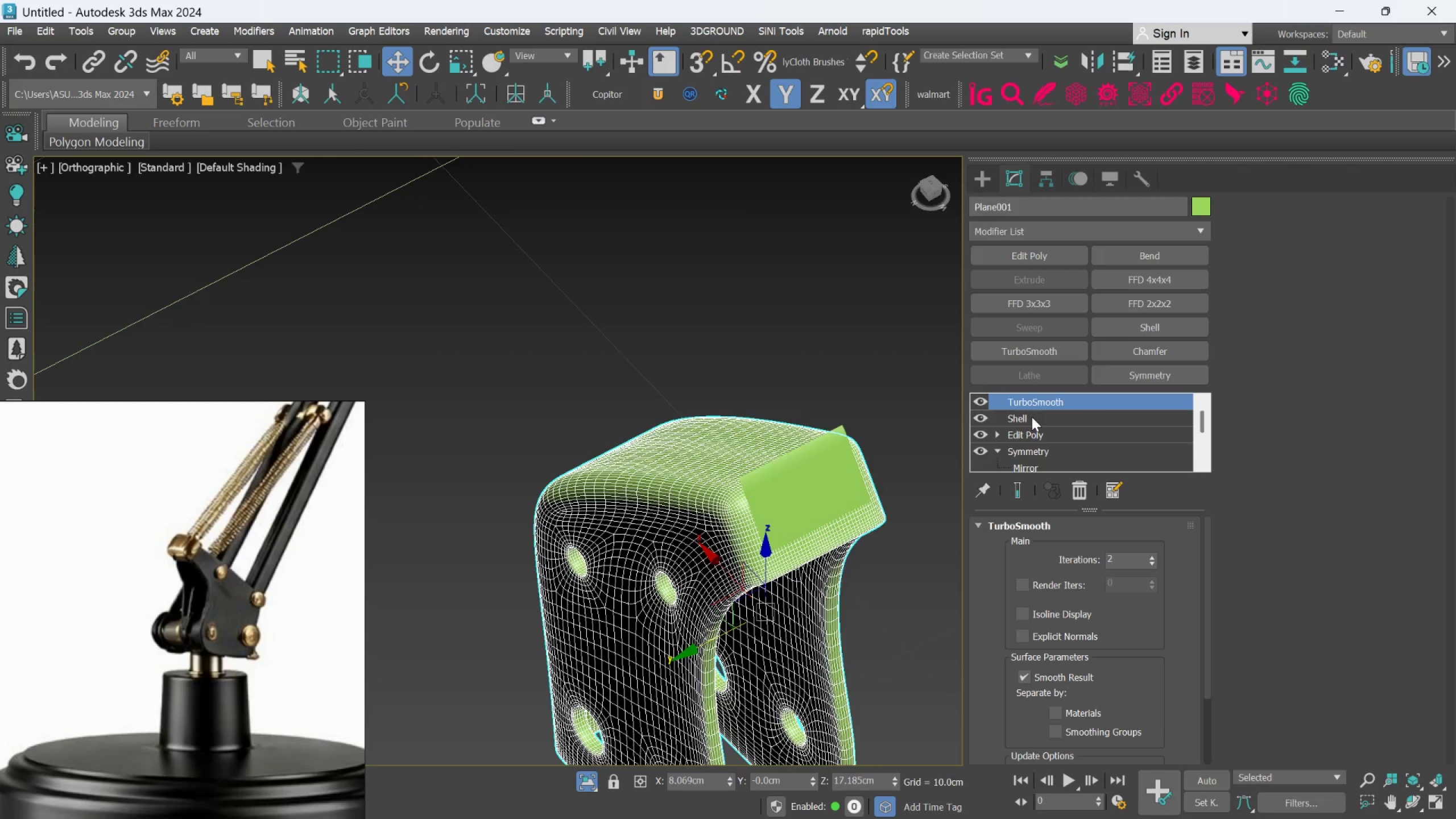 
left_click([1032, 428])
 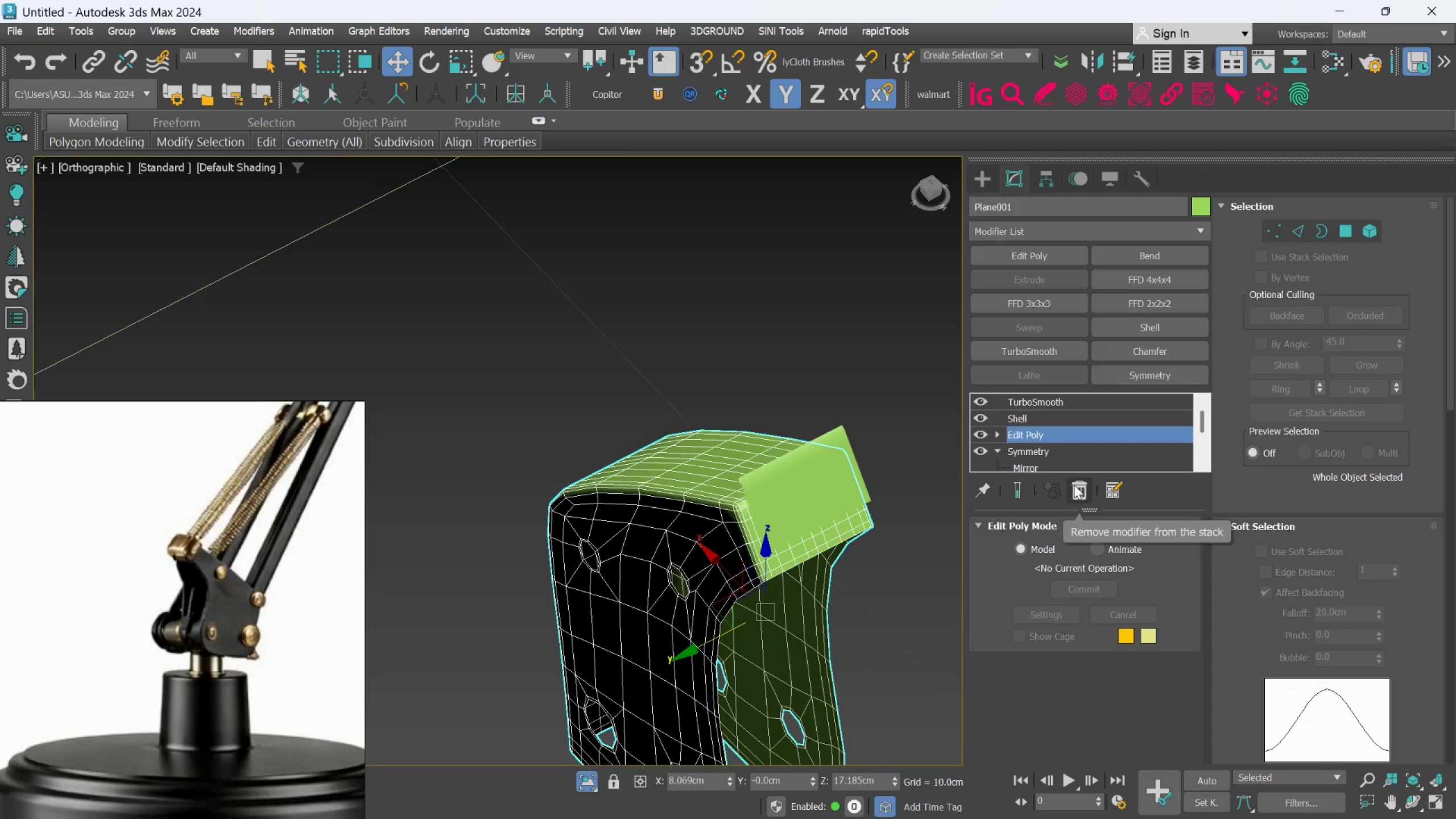 
left_click([1074, 485])
 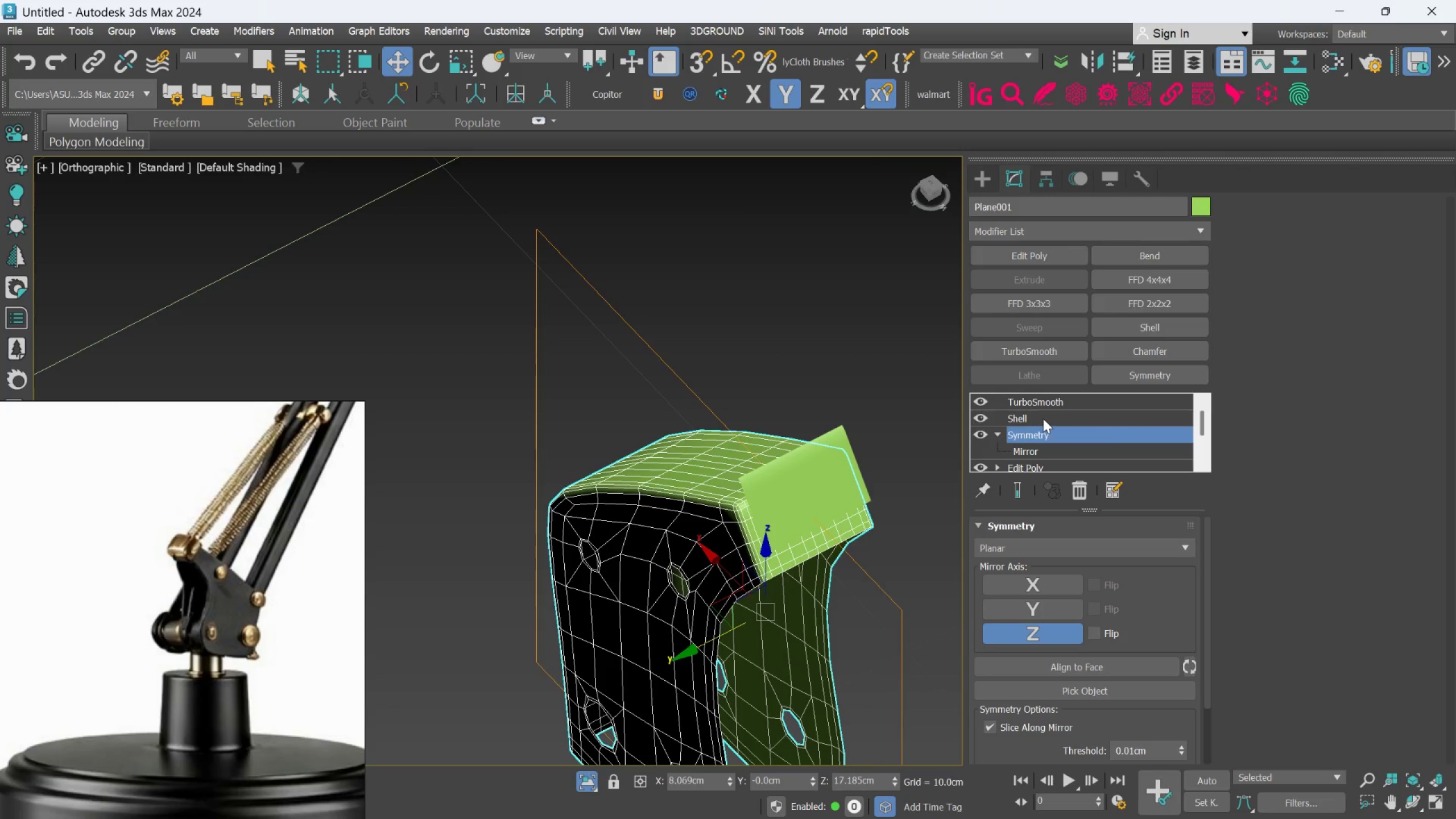 
left_click([1043, 419])
 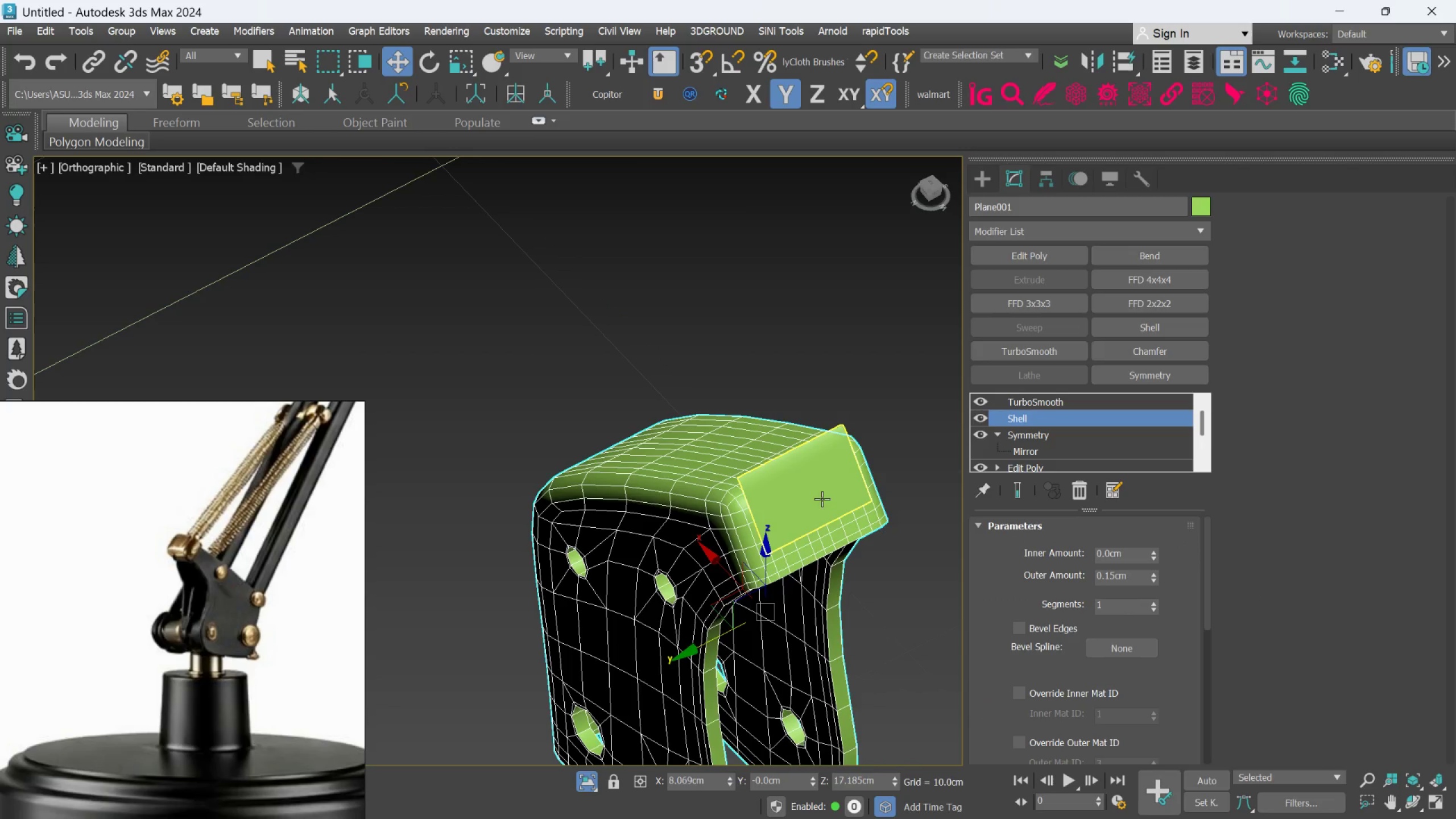 
left_click([815, 498])
 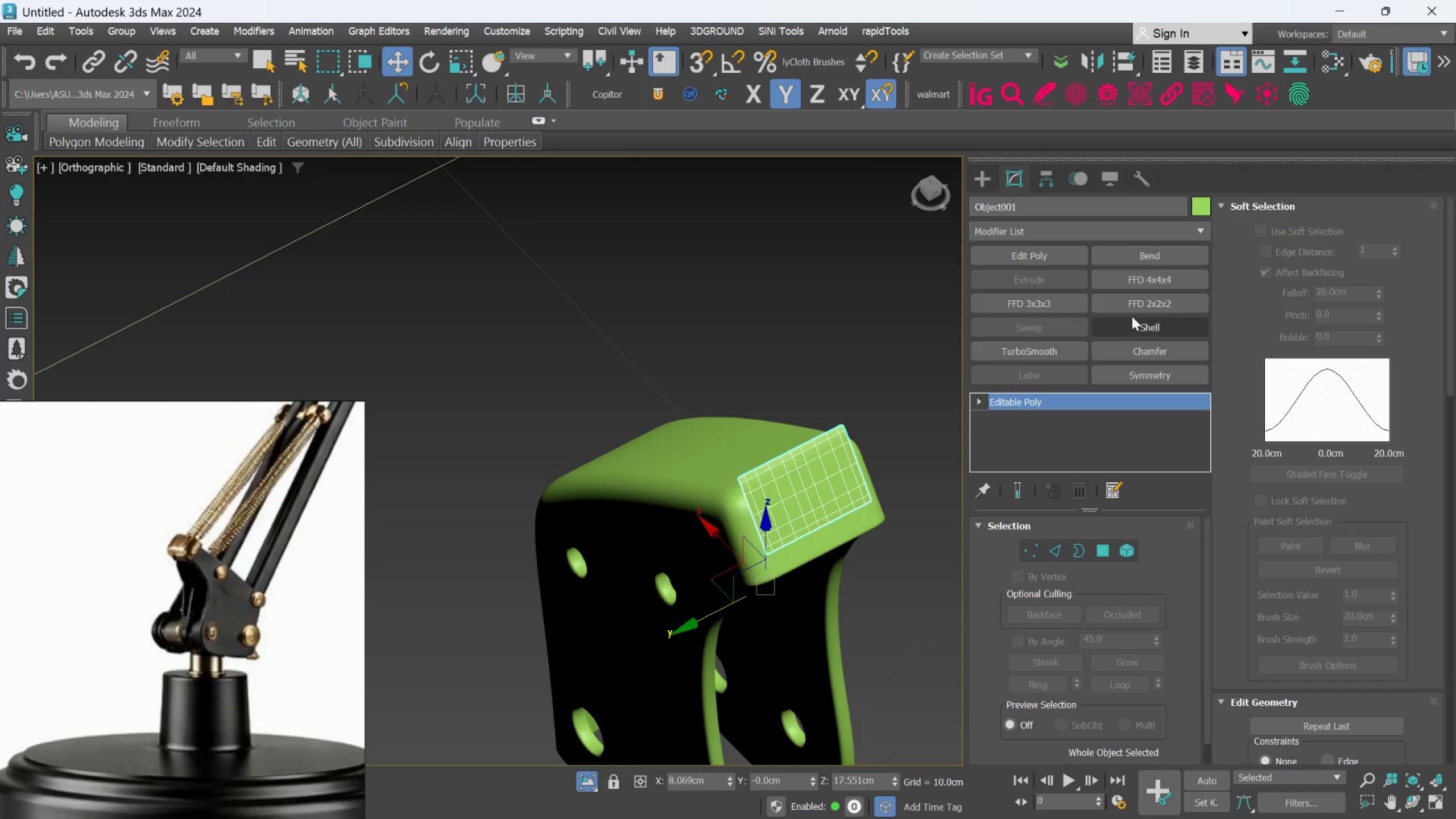 
left_click([1139, 324])
 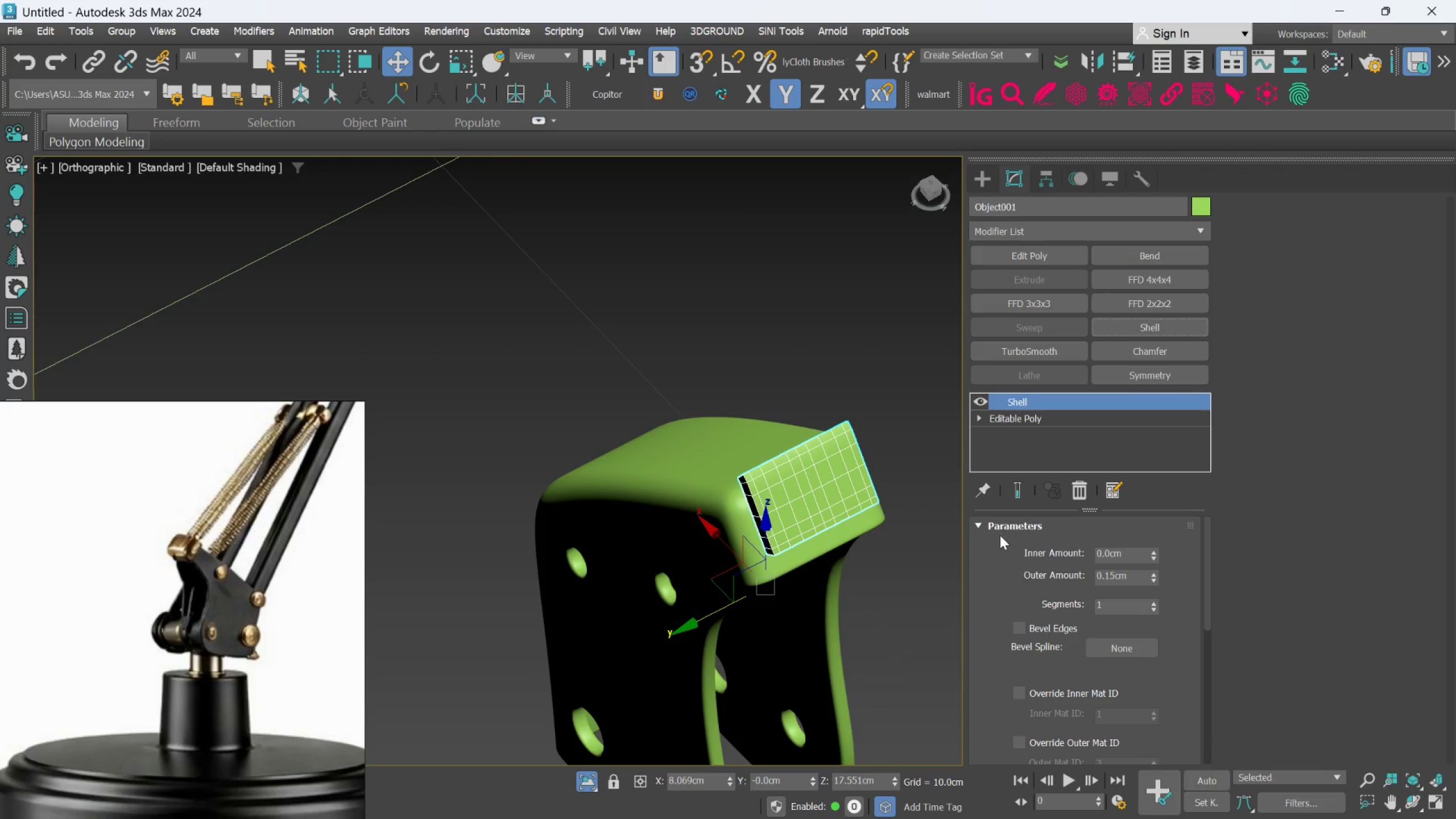 
hold_key(key=AltLeft, duration=0.81)
 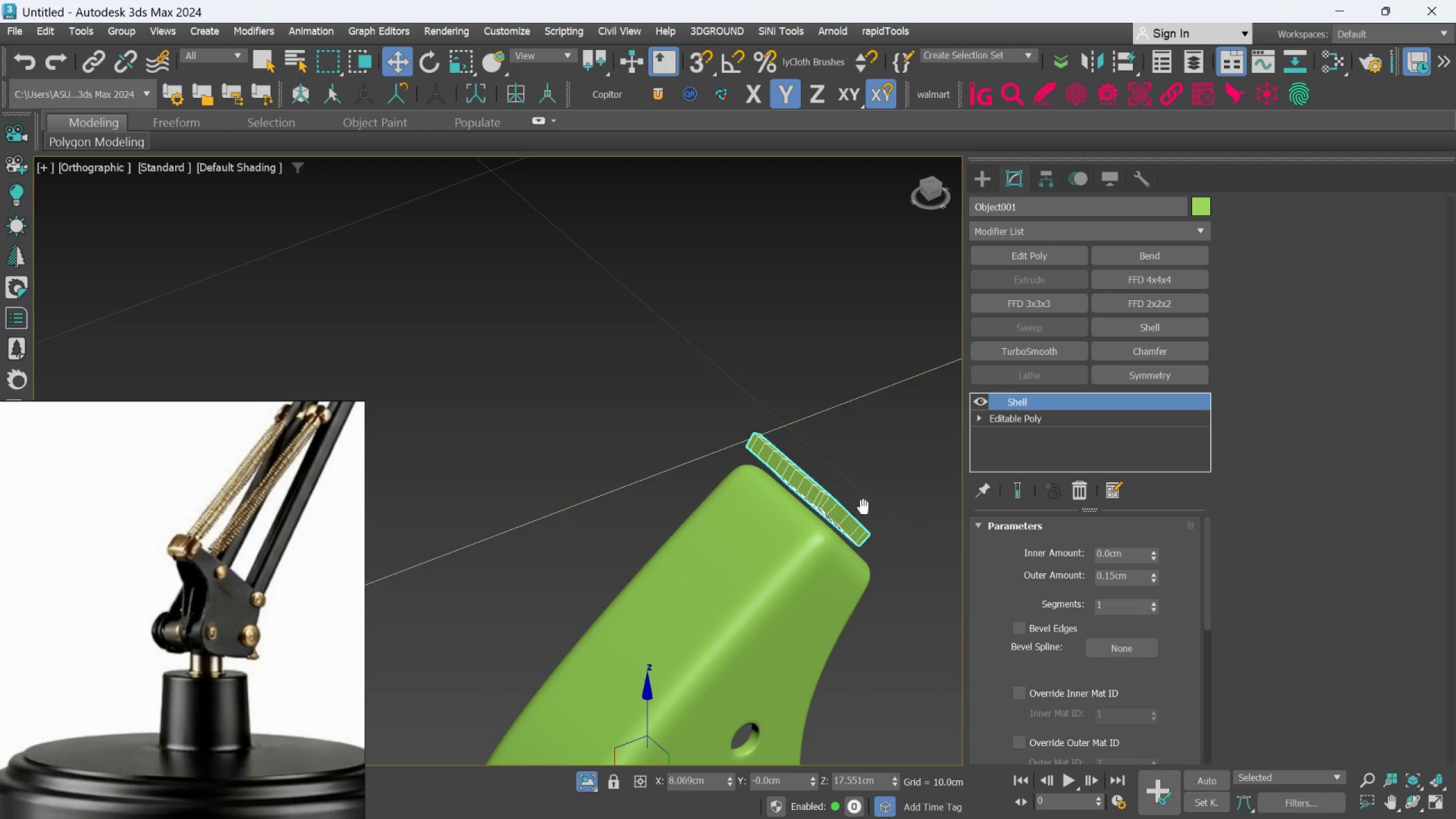 
hold_key(key=AltLeft, duration=0.58)
 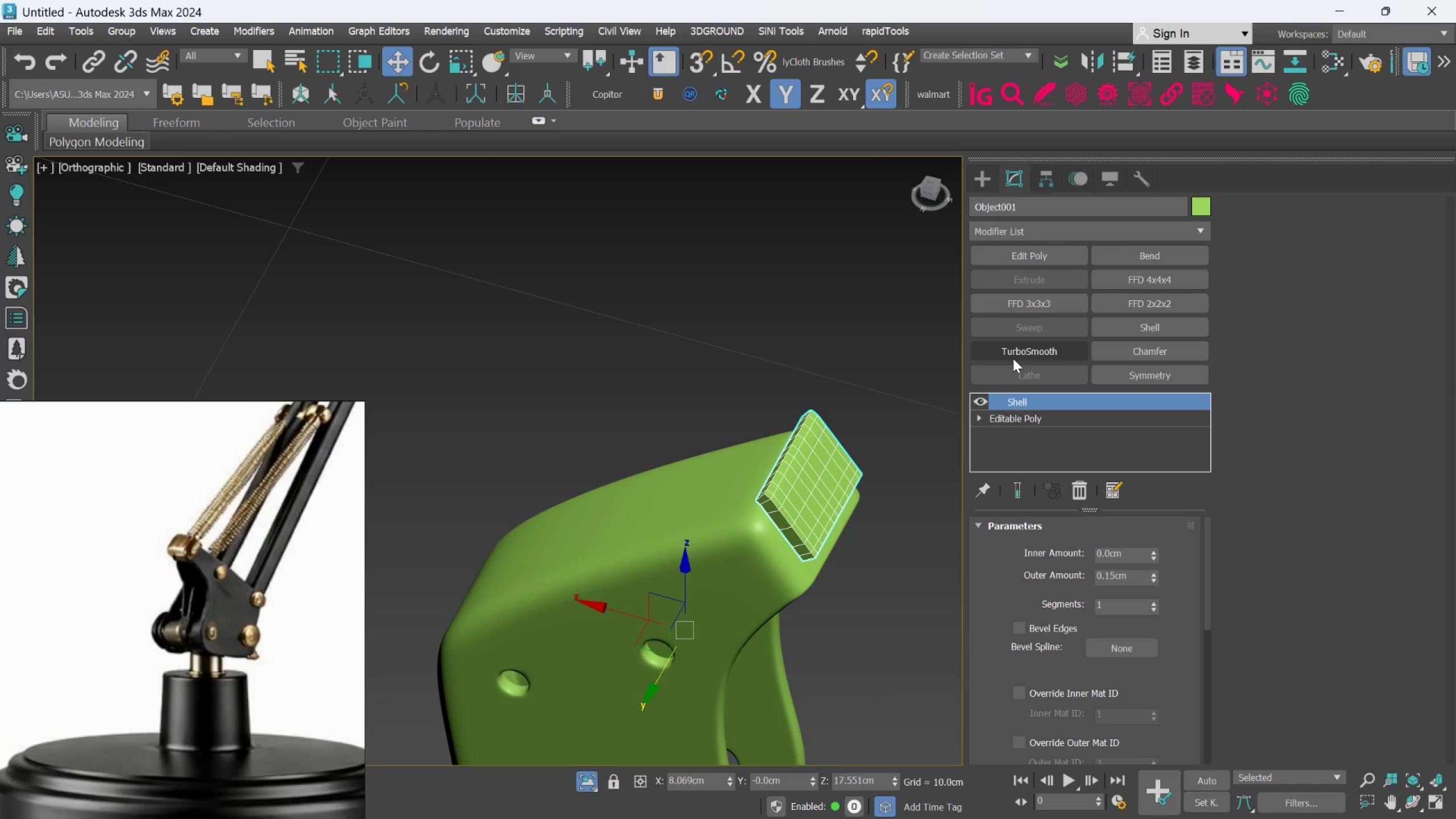 
left_click([1013, 358])
 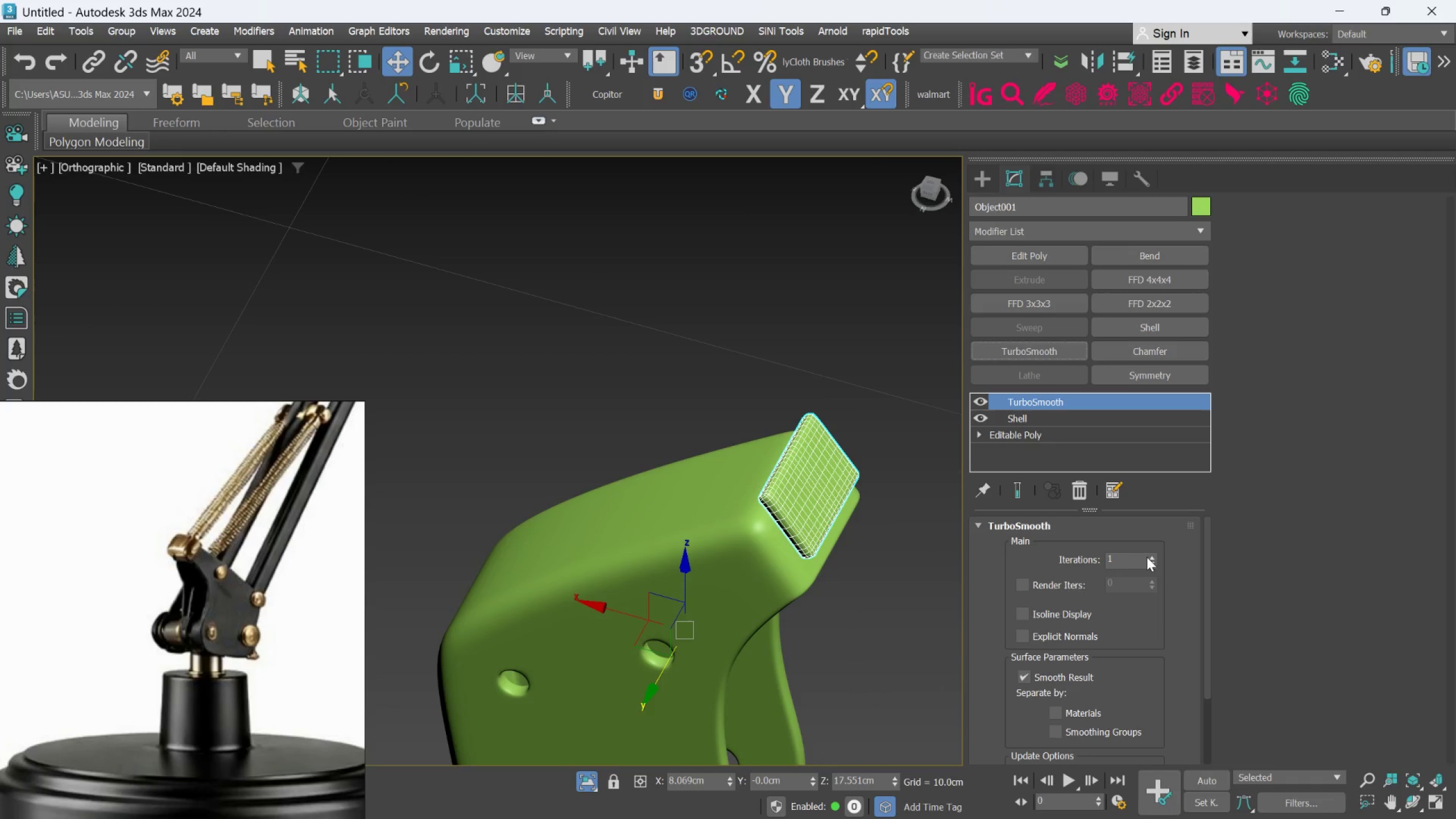 
left_click([1149, 558])
 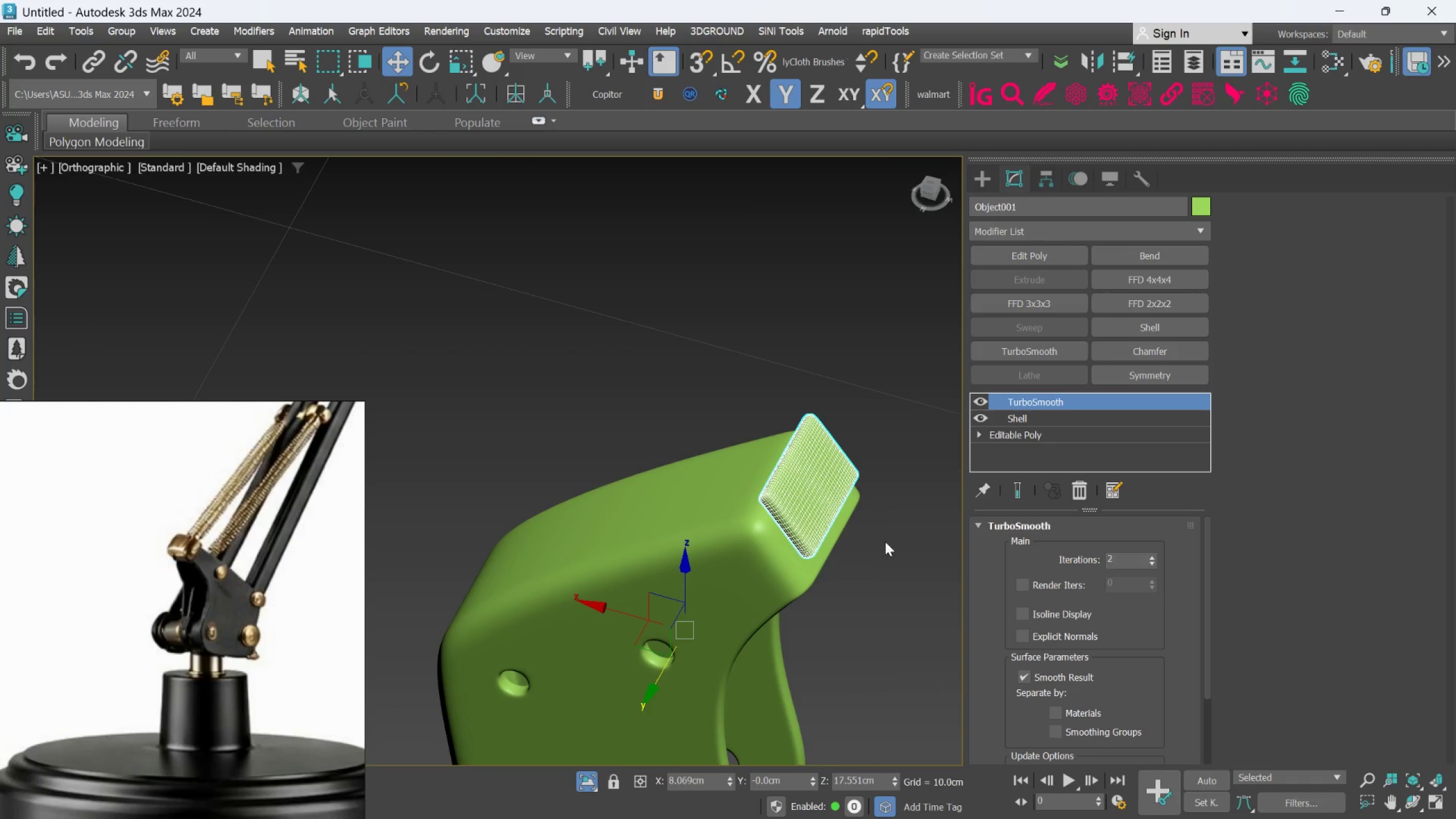 
hold_key(key=AltLeft, duration=0.48)
 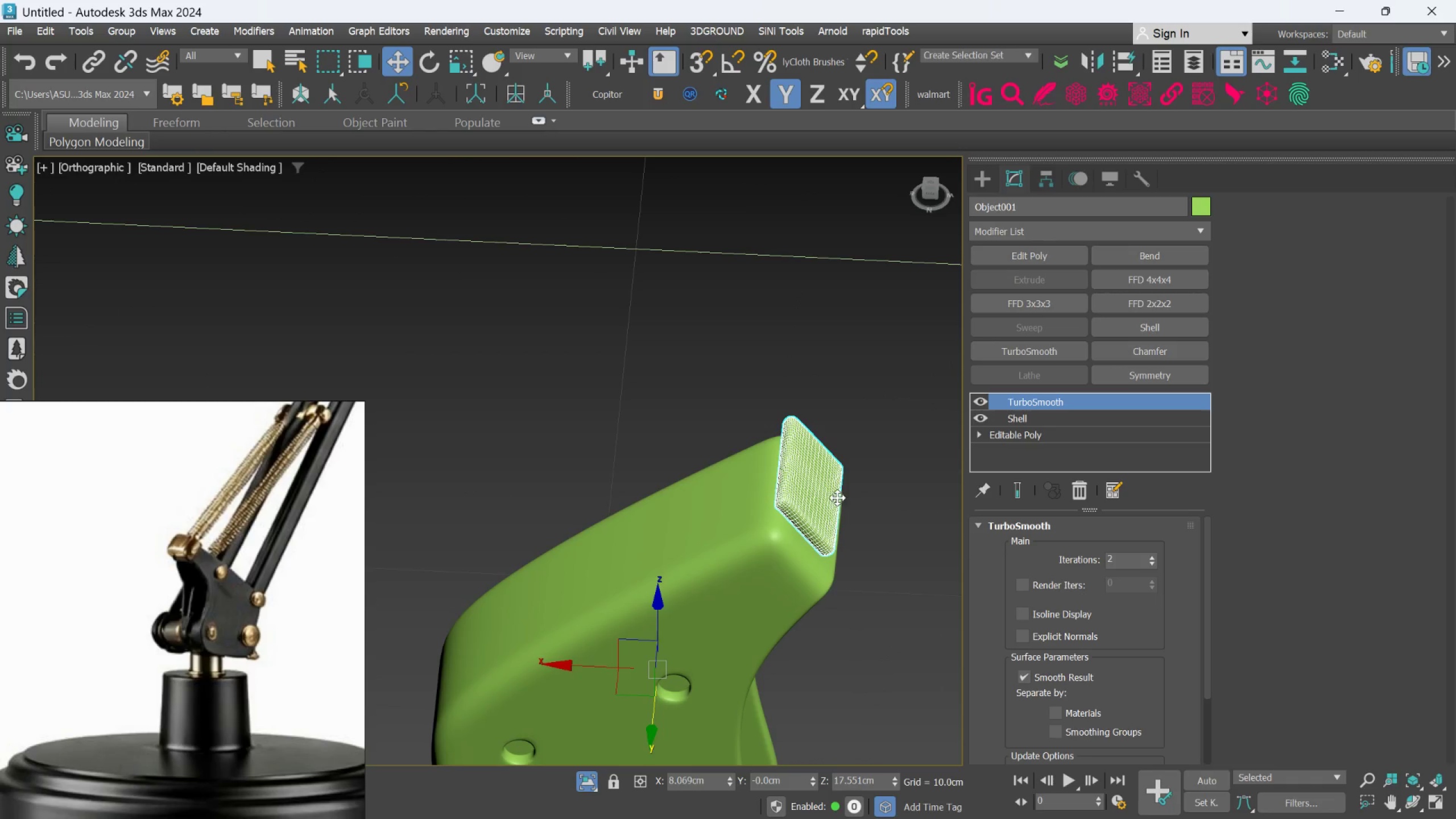 
scroll: coordinate [837, 498], scroll_direction: up, amount: 2.0
 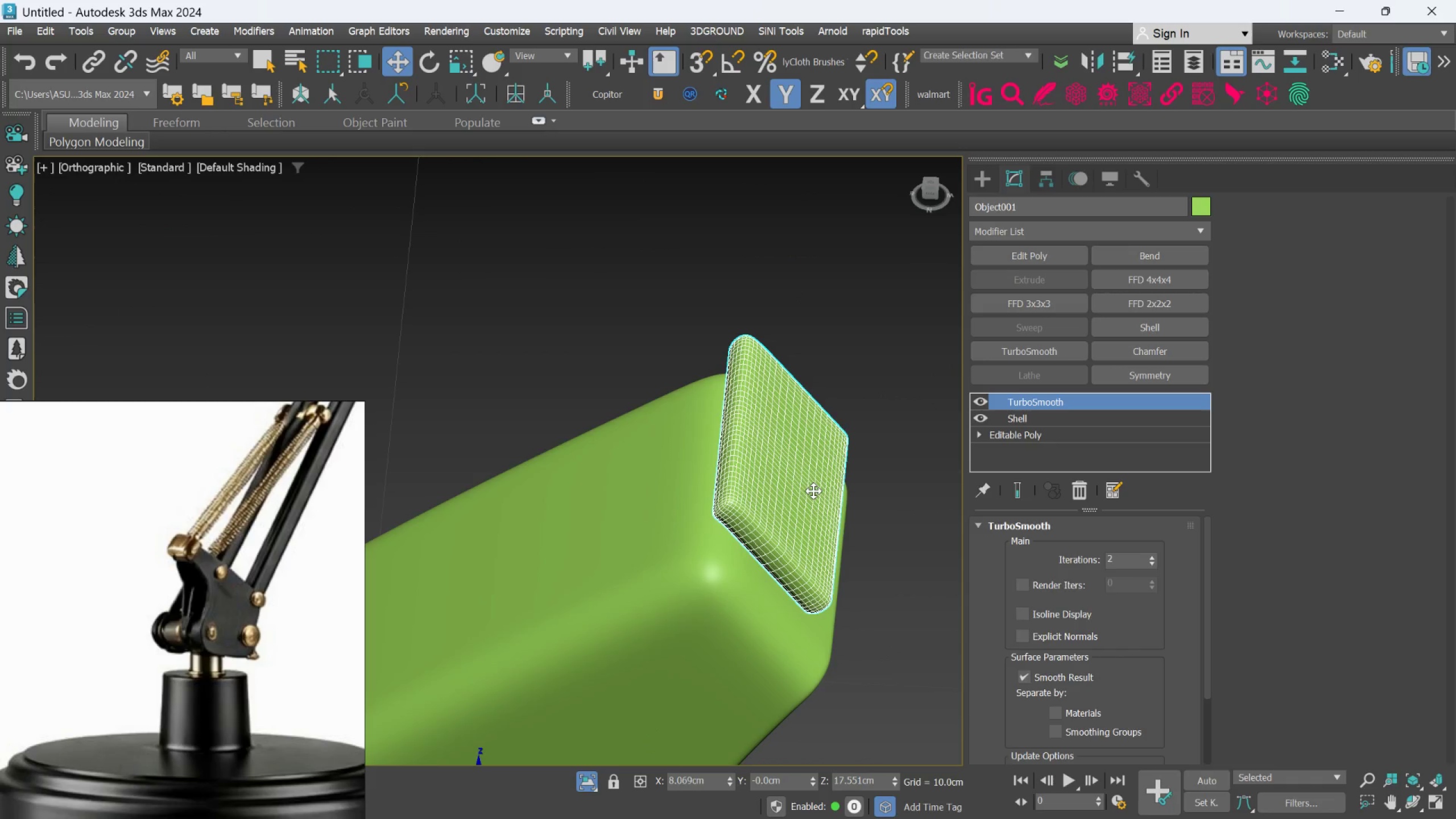 
left_click([813, 491])
 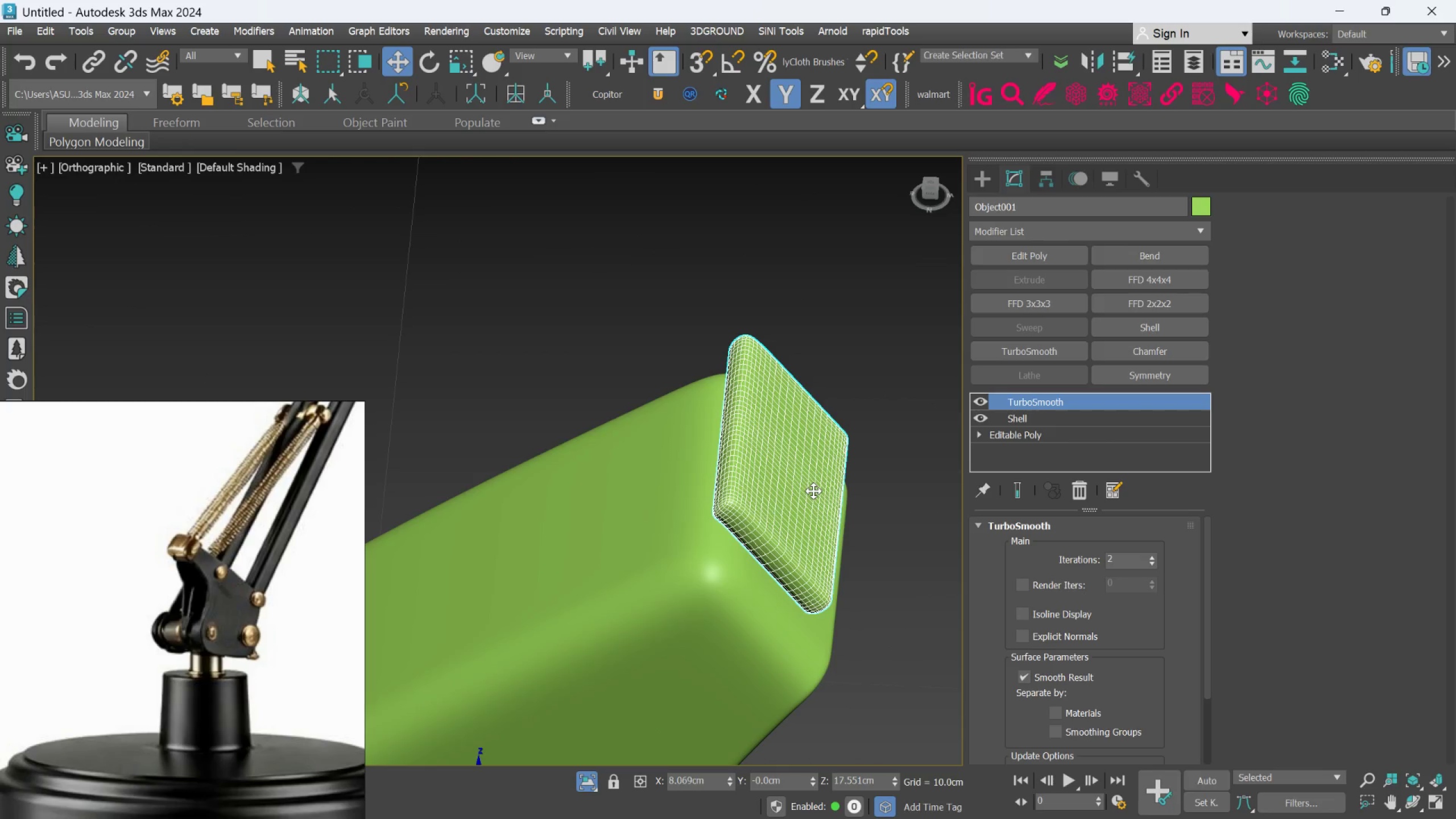 
hold_key(key=AltLeft, duration=1.0)
 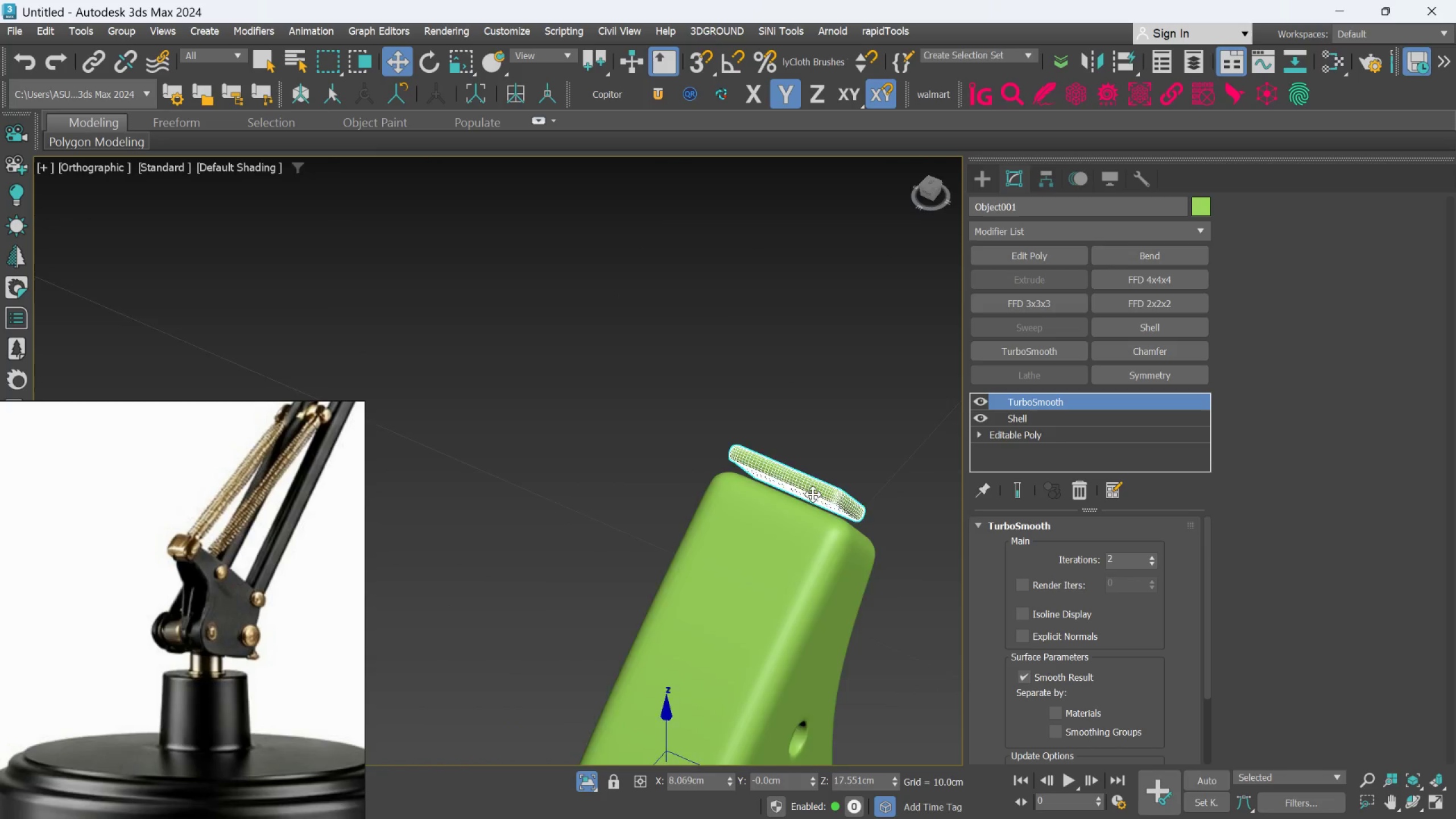 
scroll: coordinate [813, 491], scroll_direction: down, amount: 2.0
 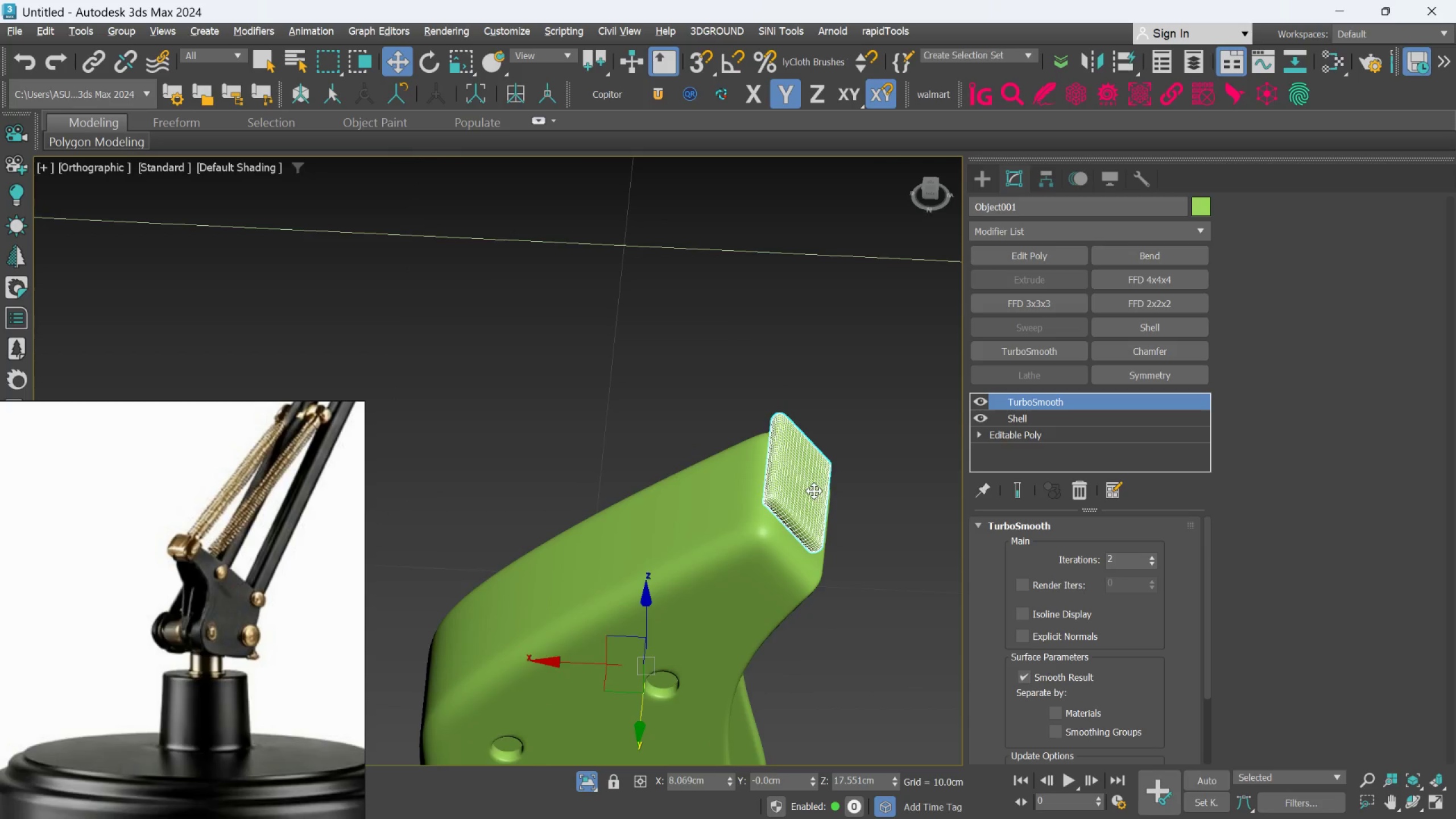 
hold_key(key=AltLeft, duration=0.53)
 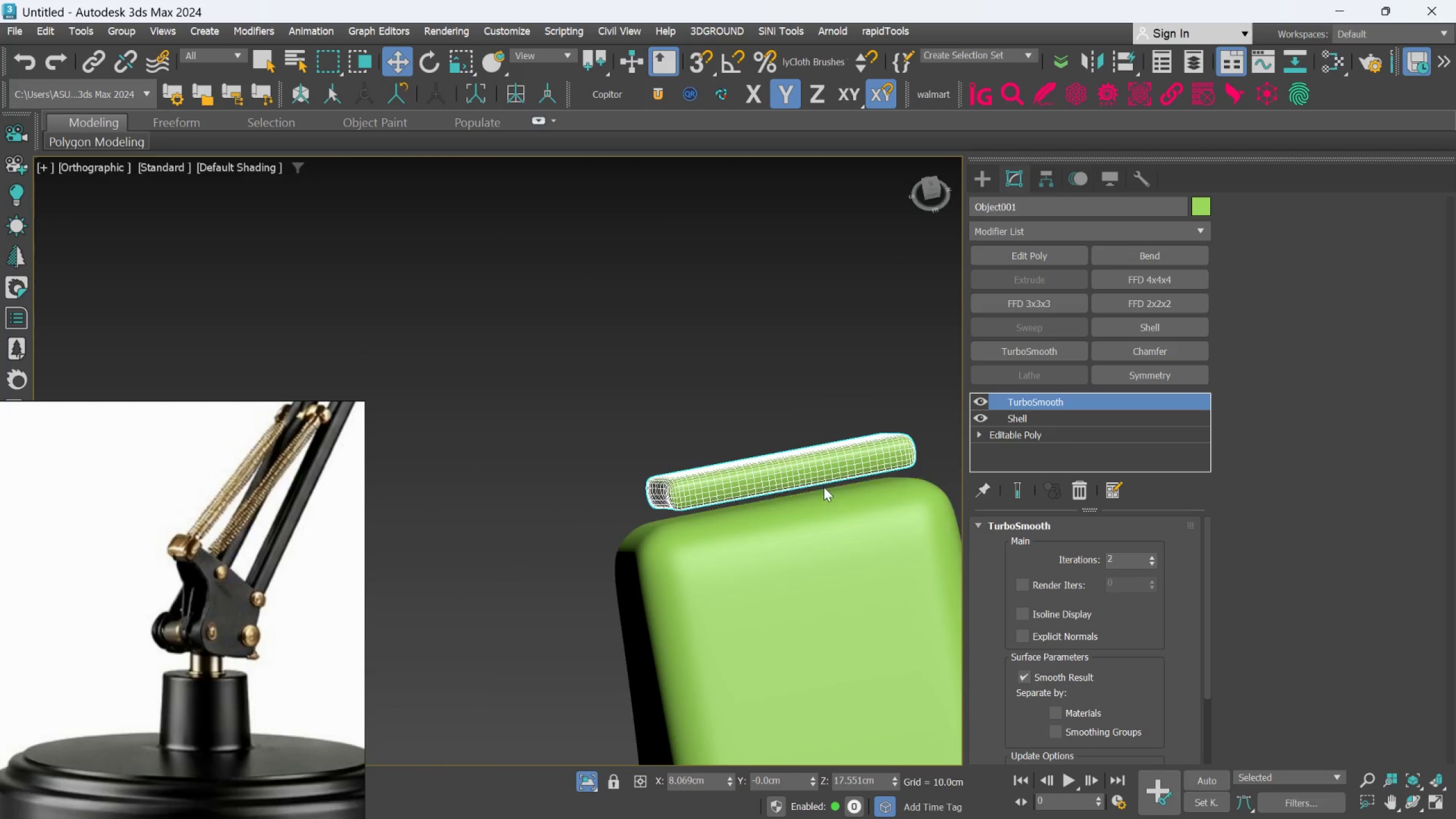 
scroll: coordinate [813, 494], scroll_direction: up, amount: 2.0
 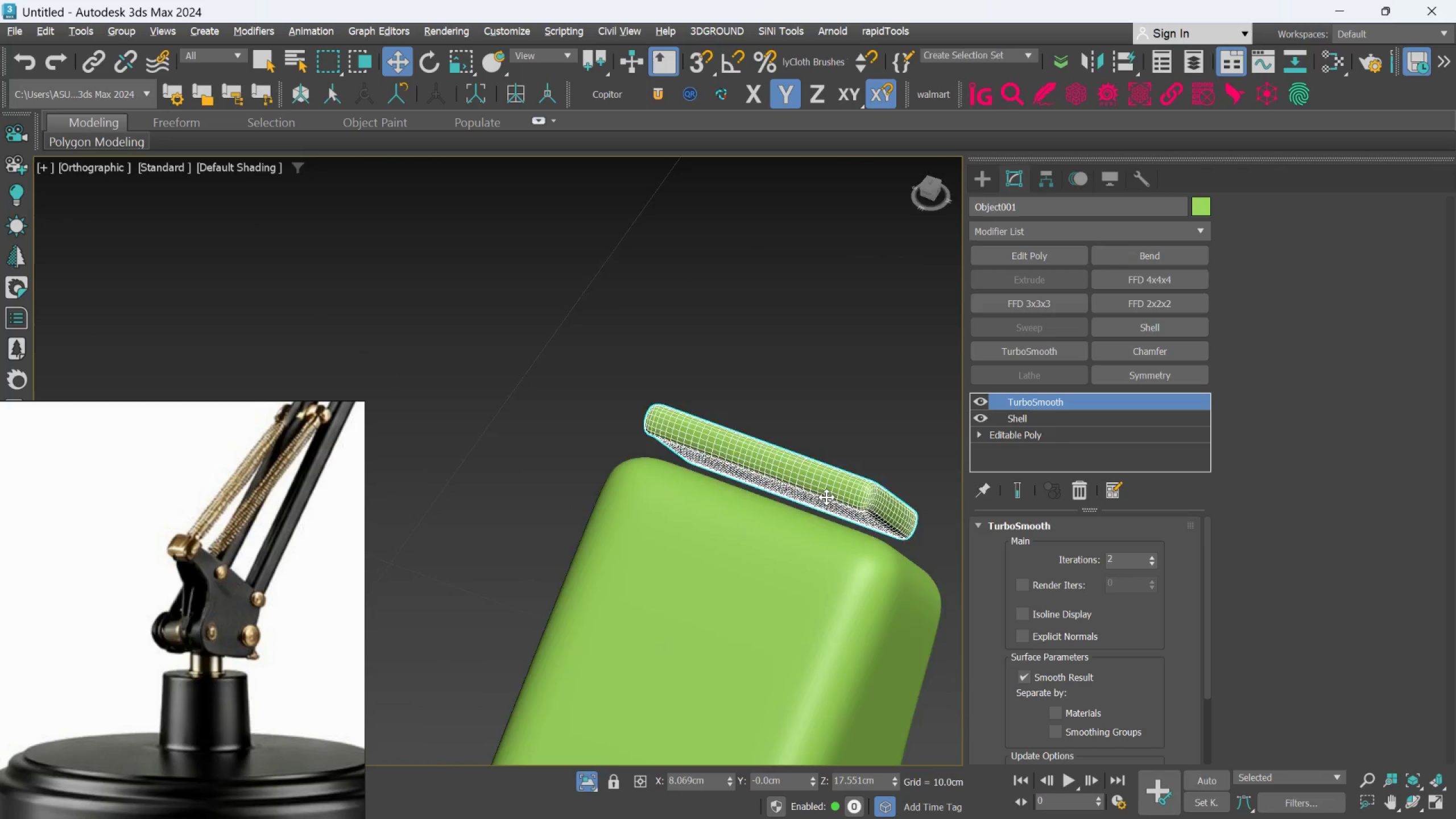 
hold_key(key=AltLeft, duration=0.73)
 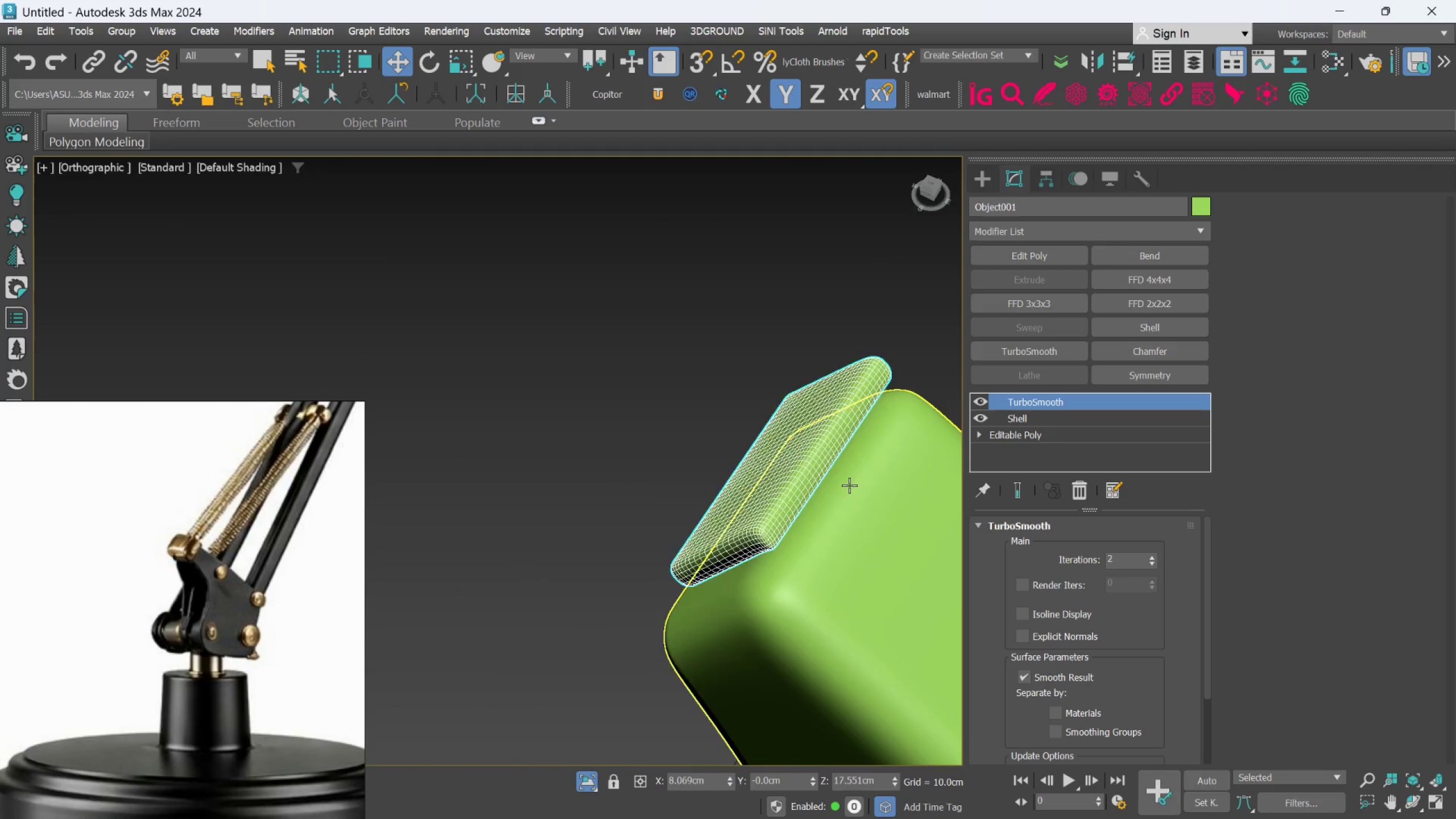 
hold_key(key=AltLeft, duration=0.73)
 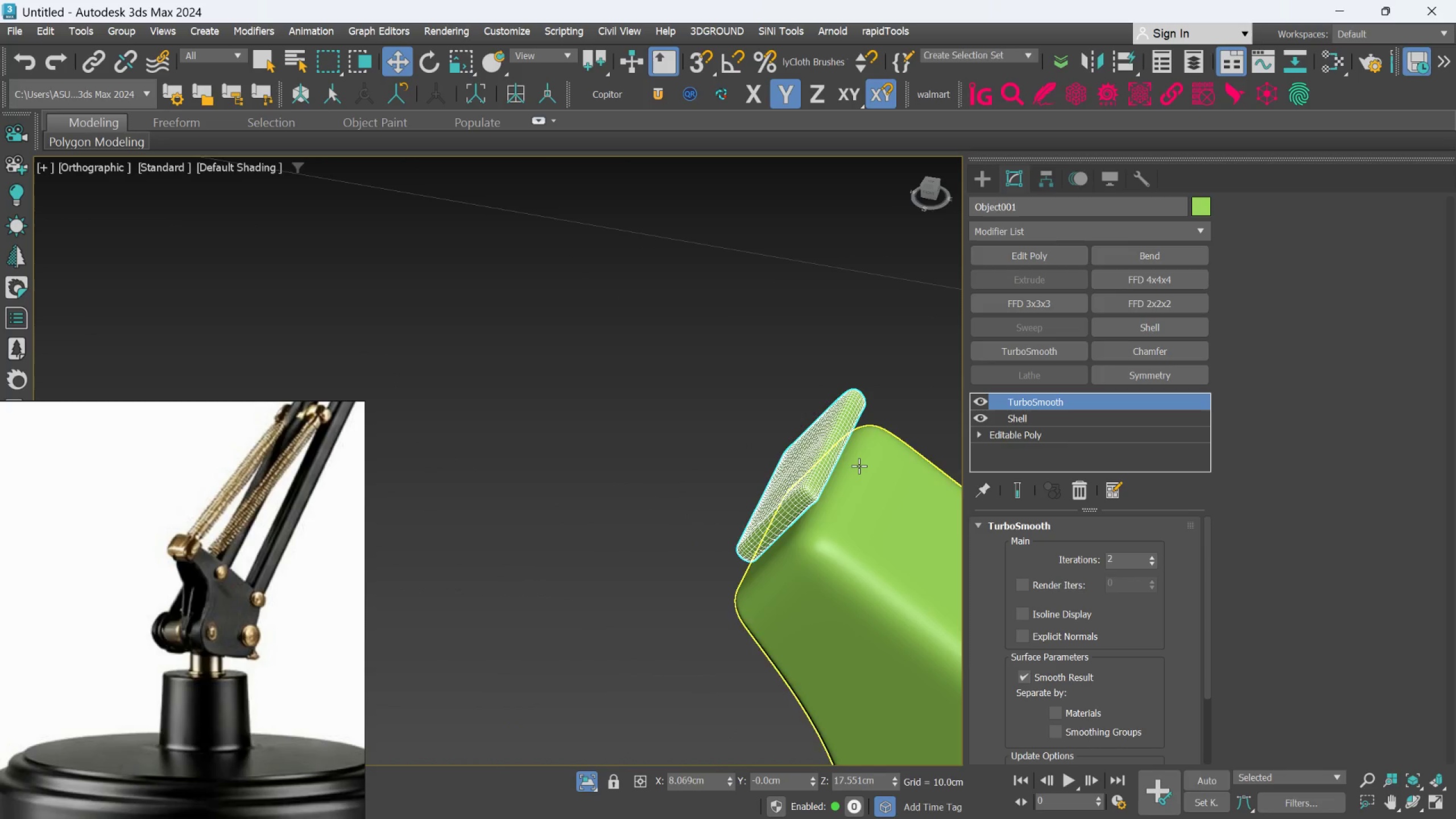 
scroll: coordinate [849, 485], scroll_direction: down, amount: 1.0
 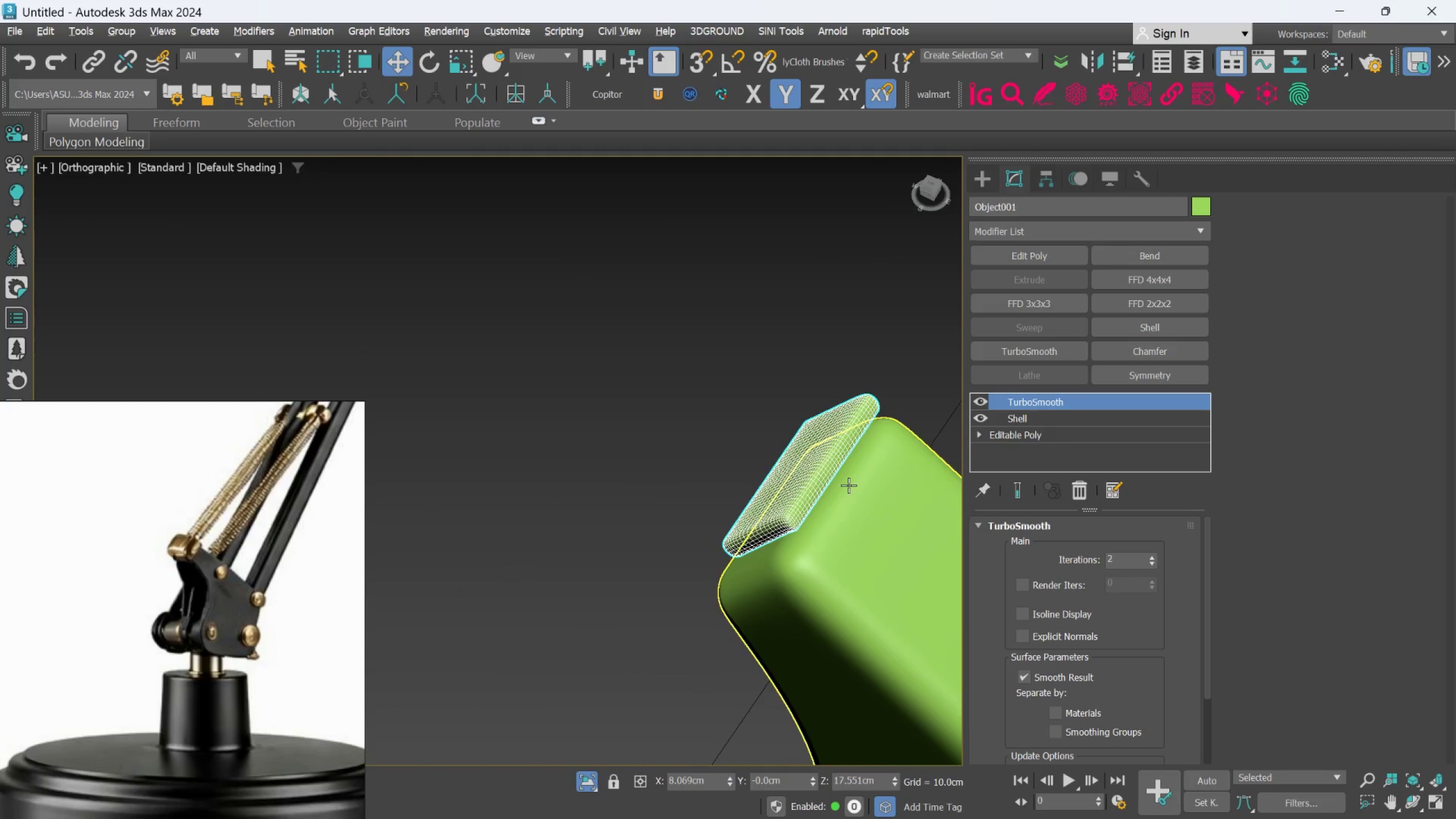 
hold_key(key=AltLeft, duration=1.03)
 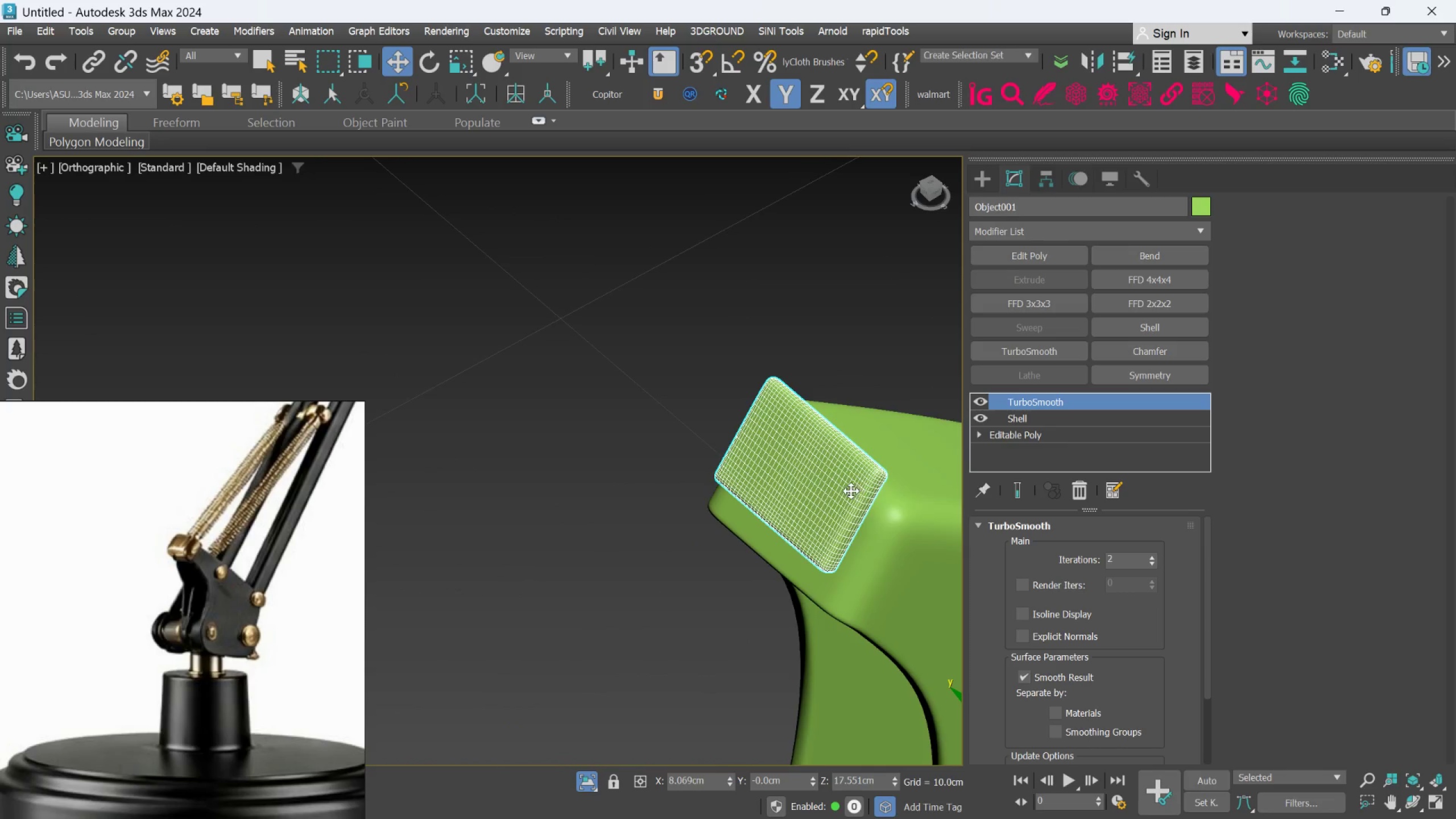 
hold_key(key=AltLeft, duration=0.59)
 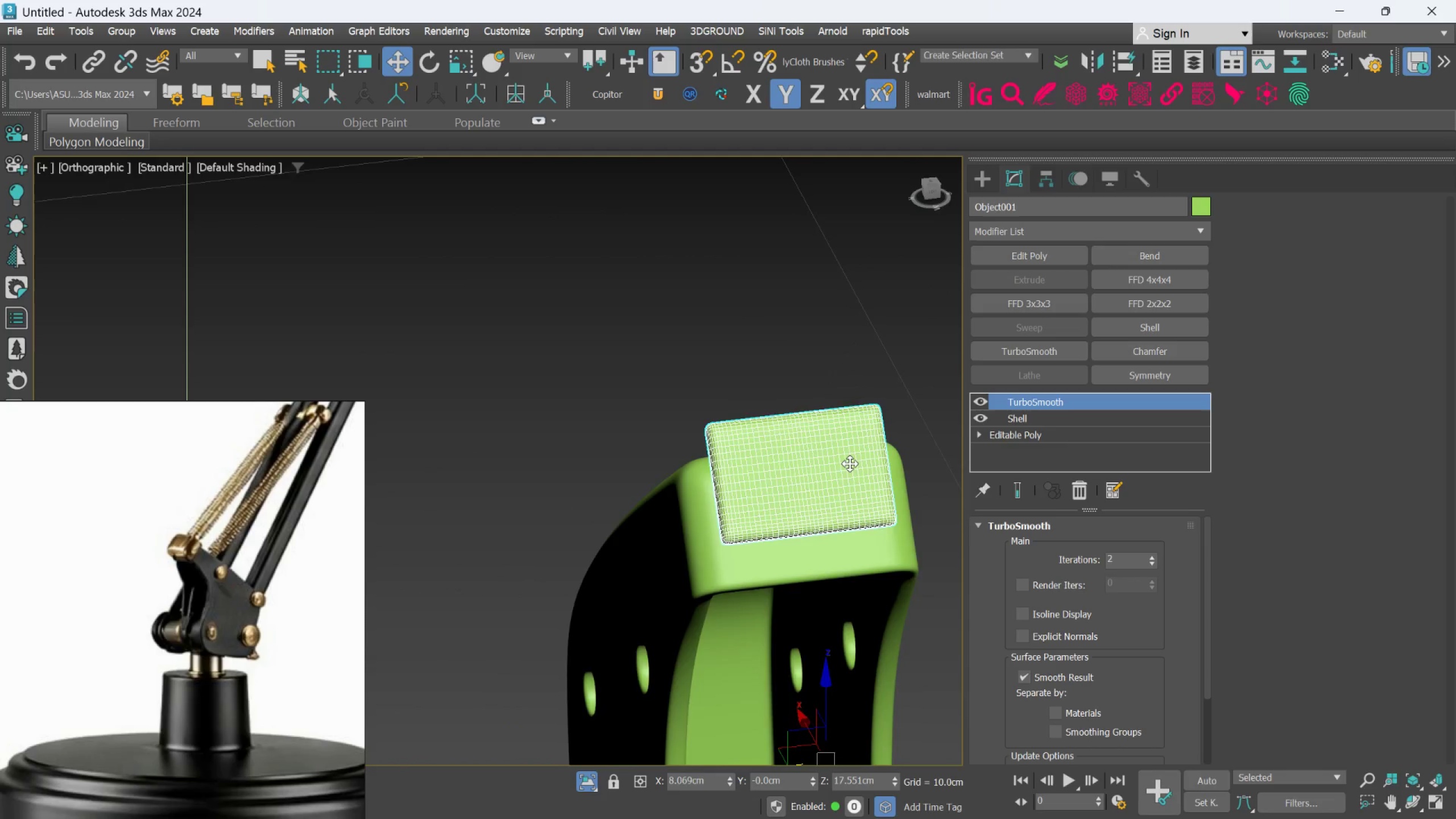 
hold_key(key=AltLeft, duration=0.38)
 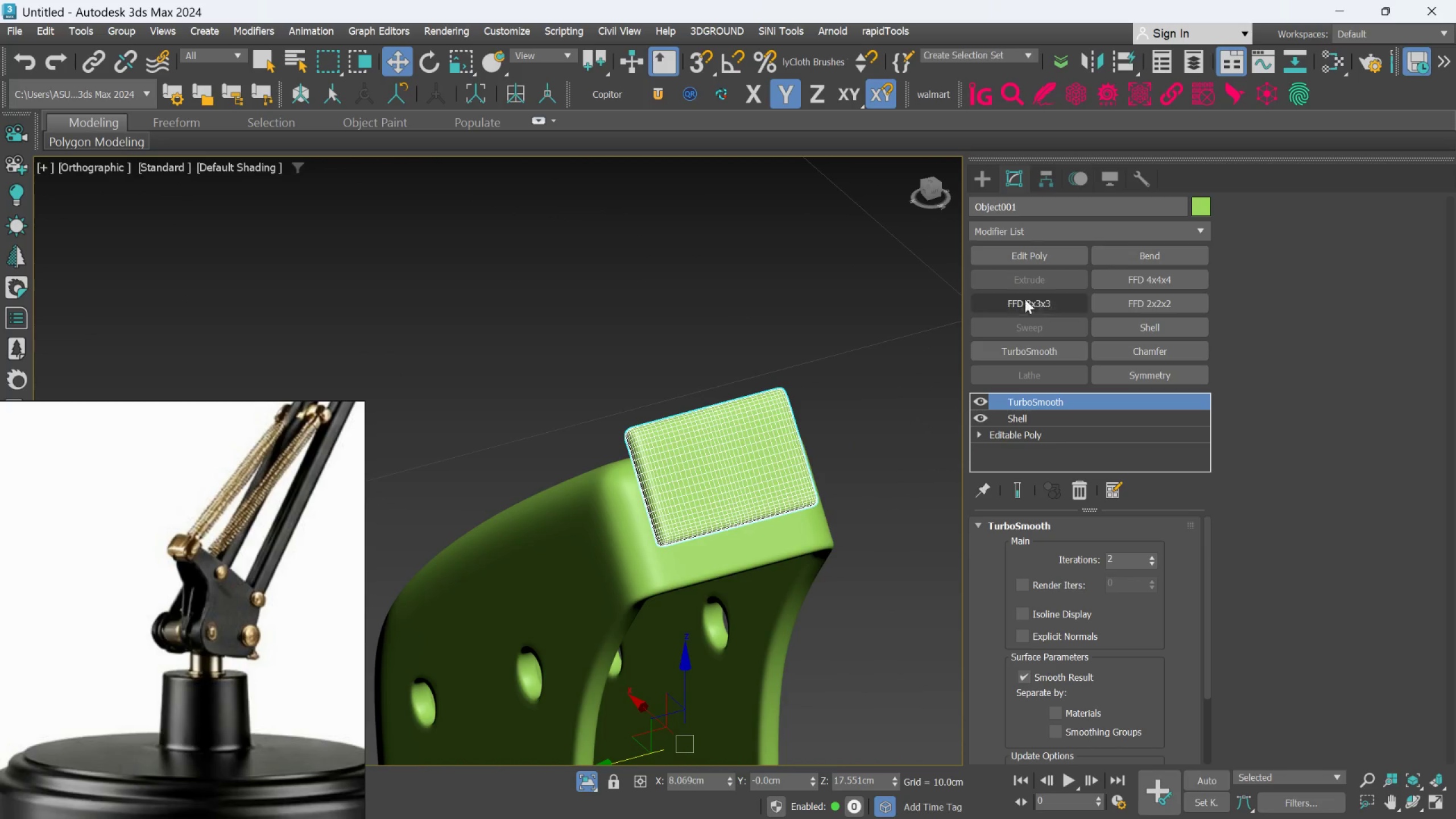 
left_click([1037, 178])
 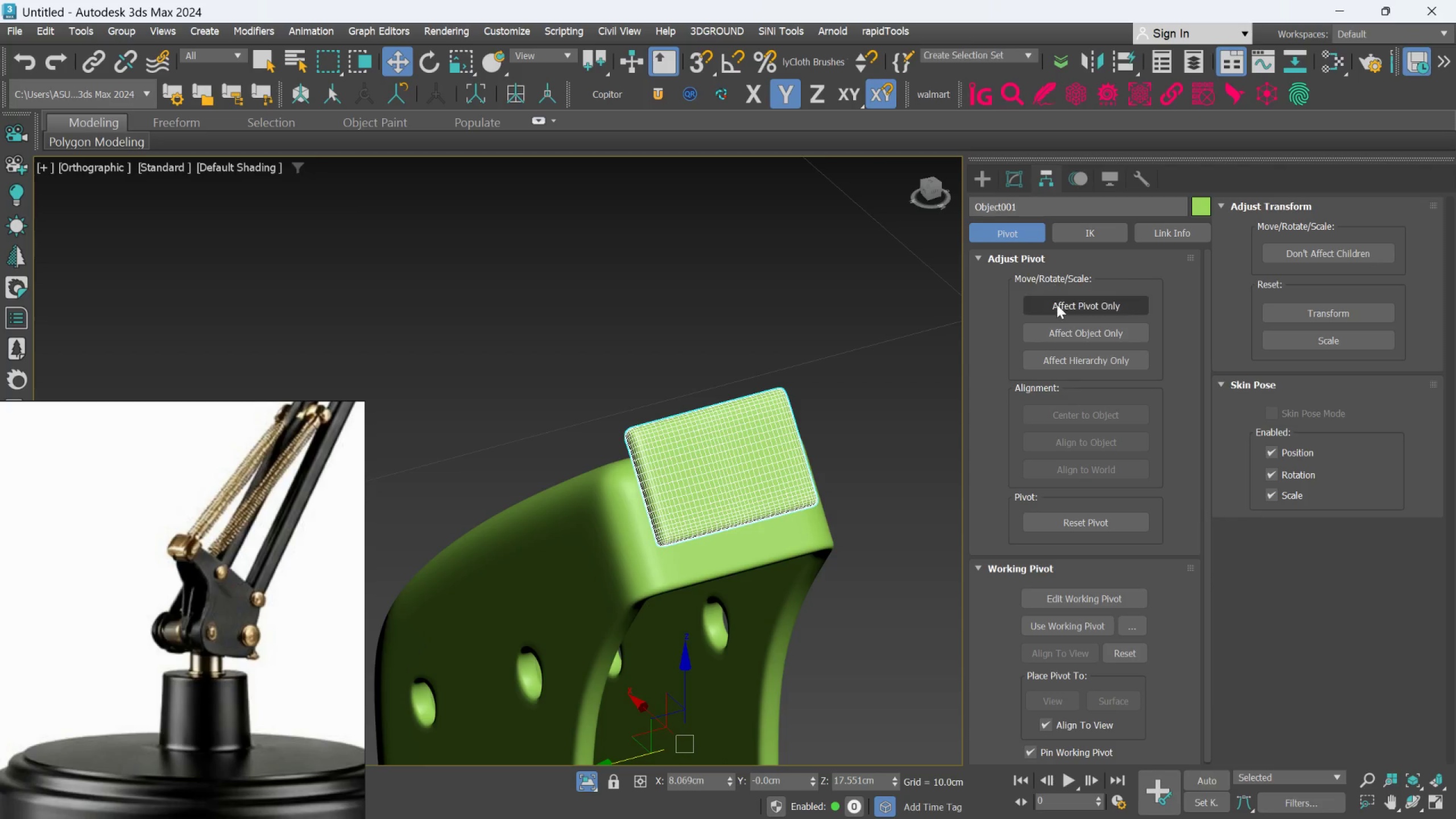 
left_click([1057, 304])
 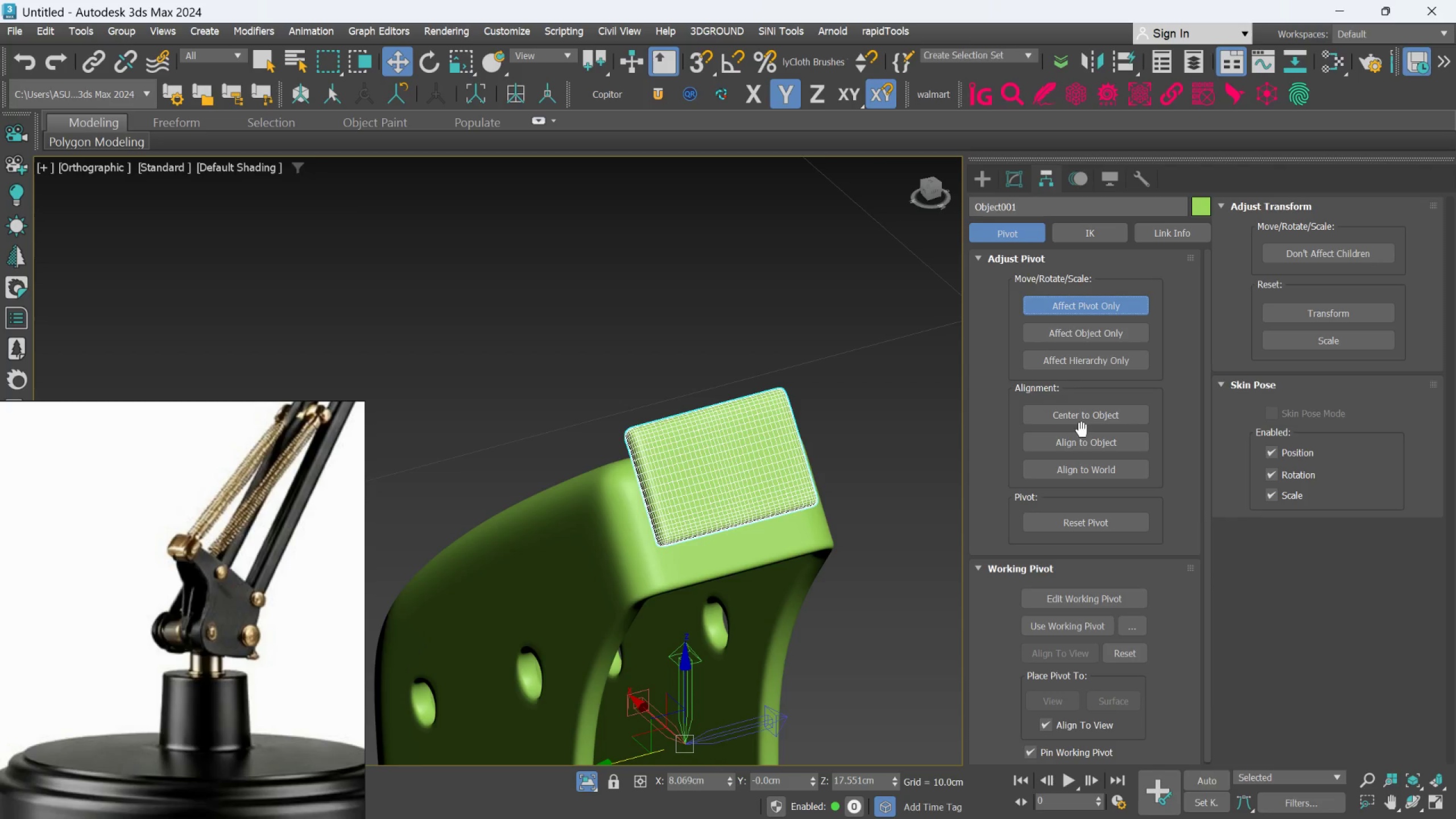 
left_click([1085, 421])
 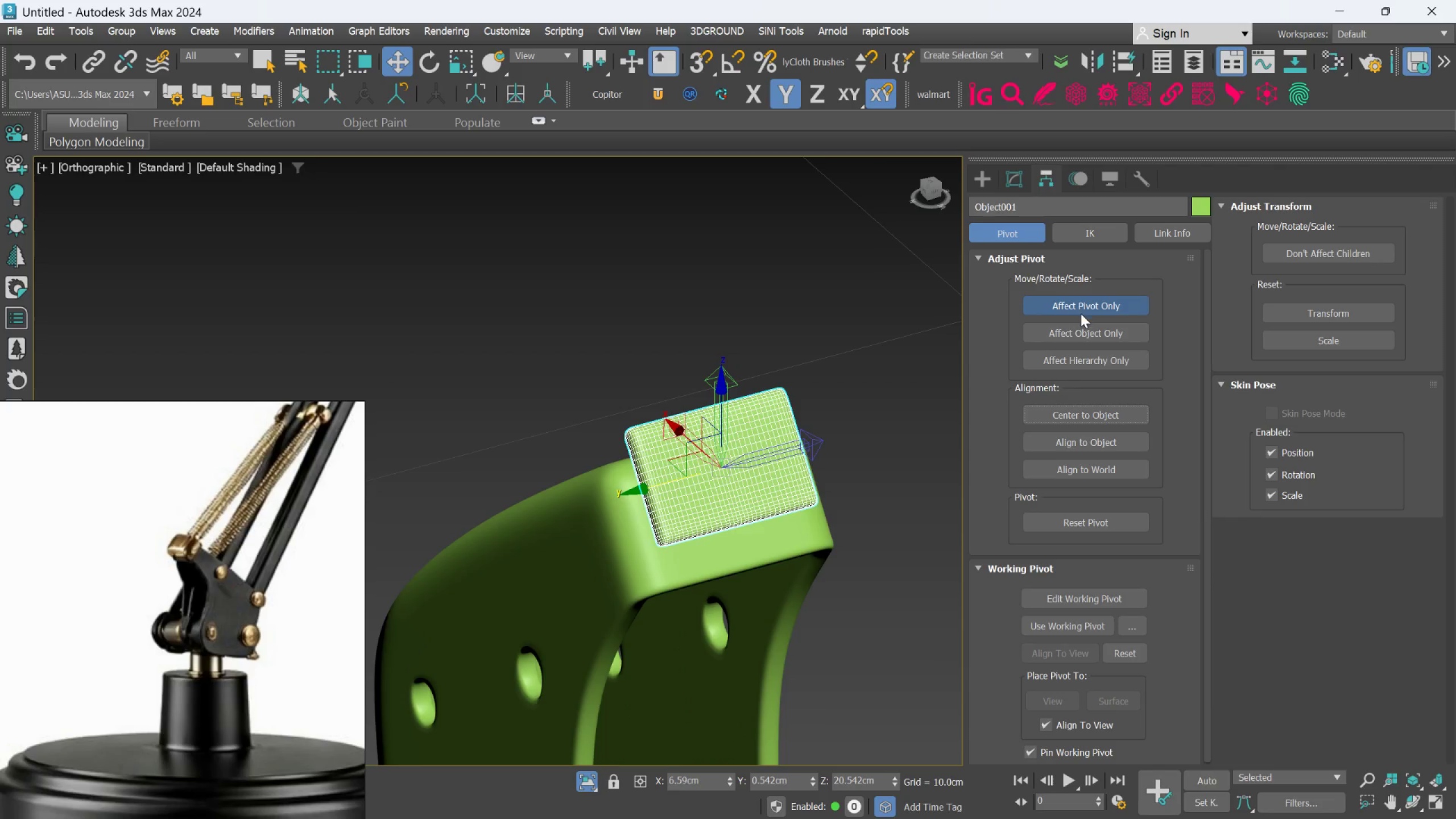 
left_click([1081, 308])
 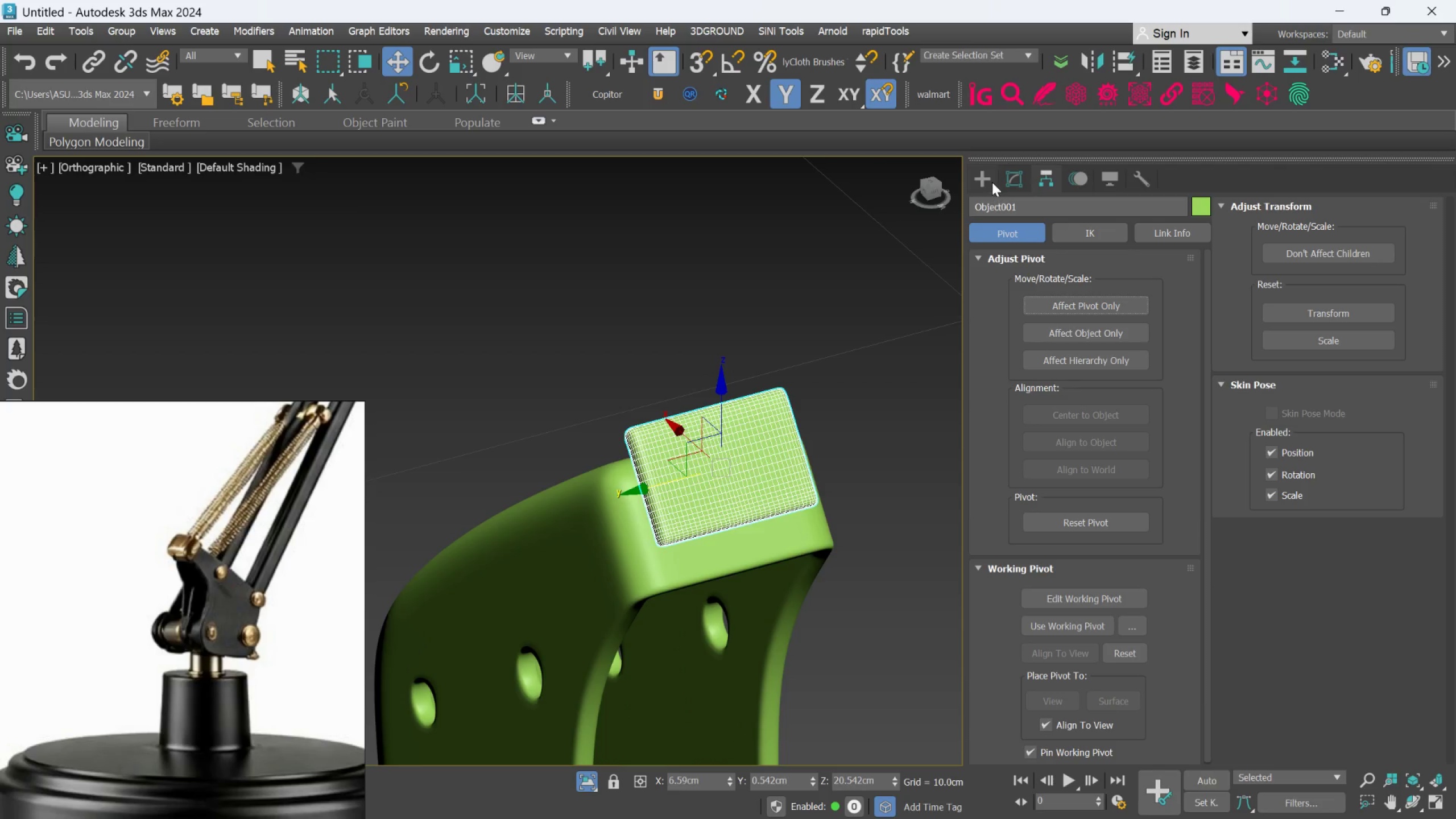 
left_click([992, 182])
 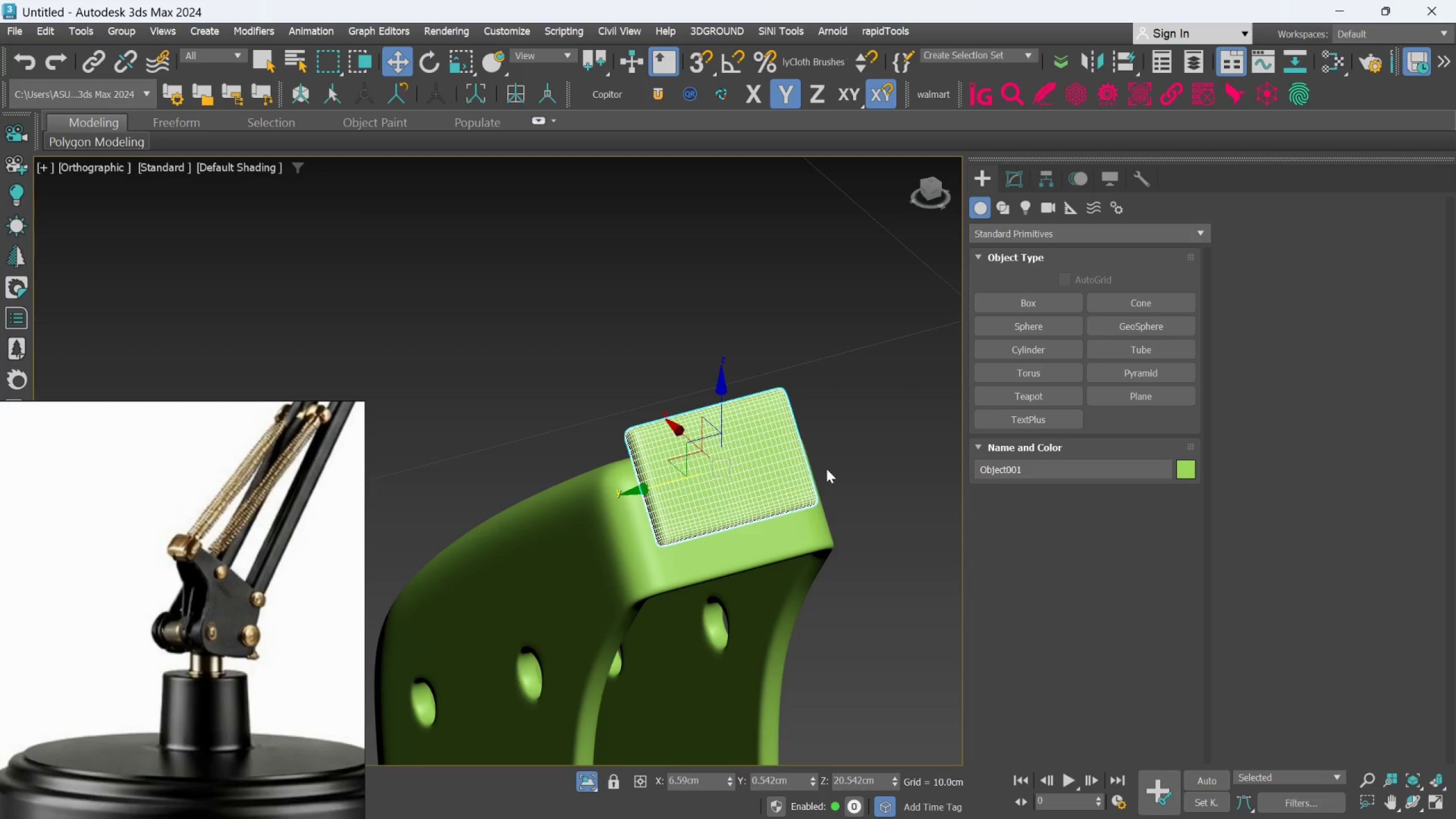 
hold_key(key=AltLeft, duration=0.77)
 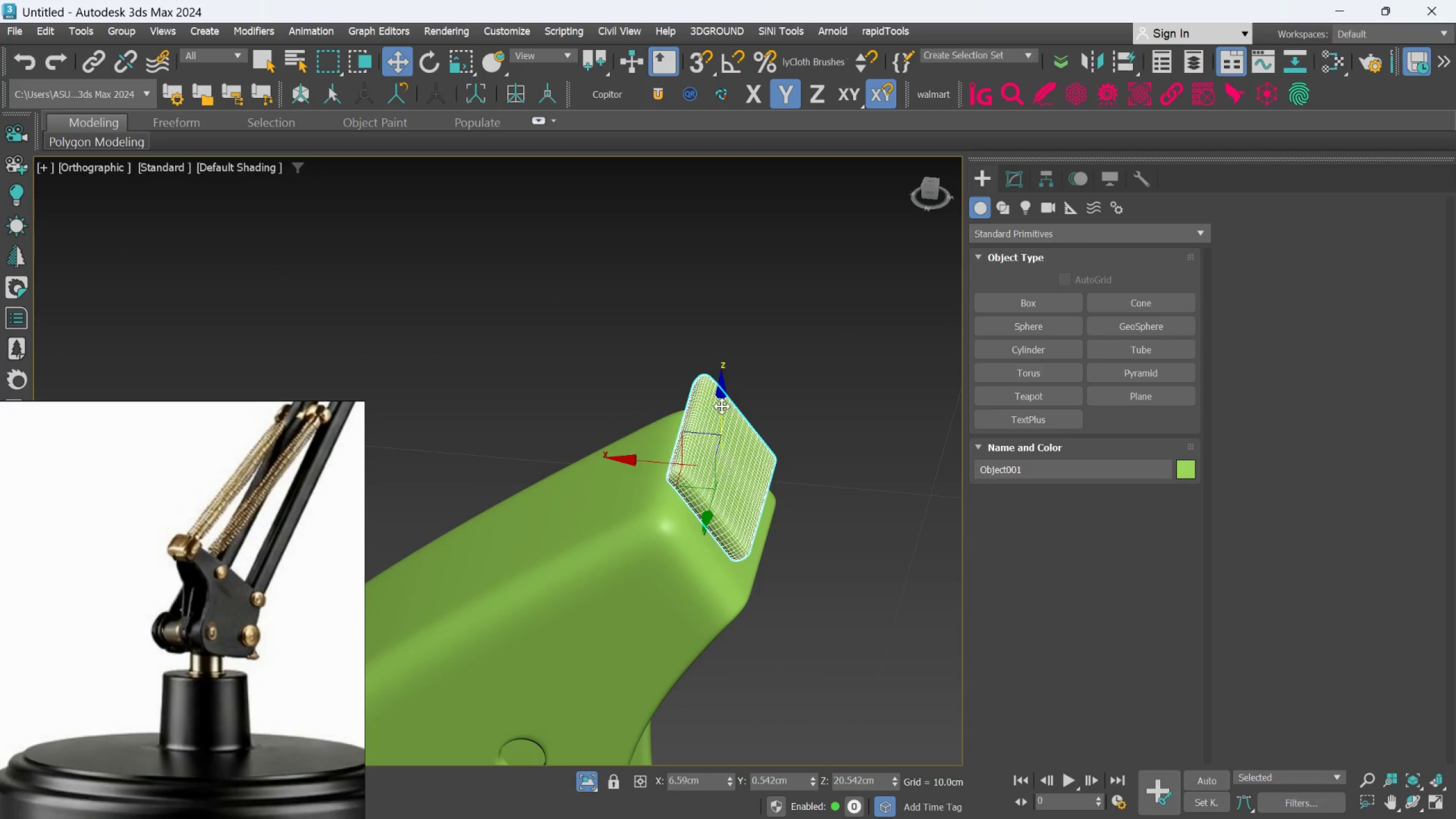 
left_click_drag(start_coordinate=[721, 402], to_coordinate=[742, 434])
 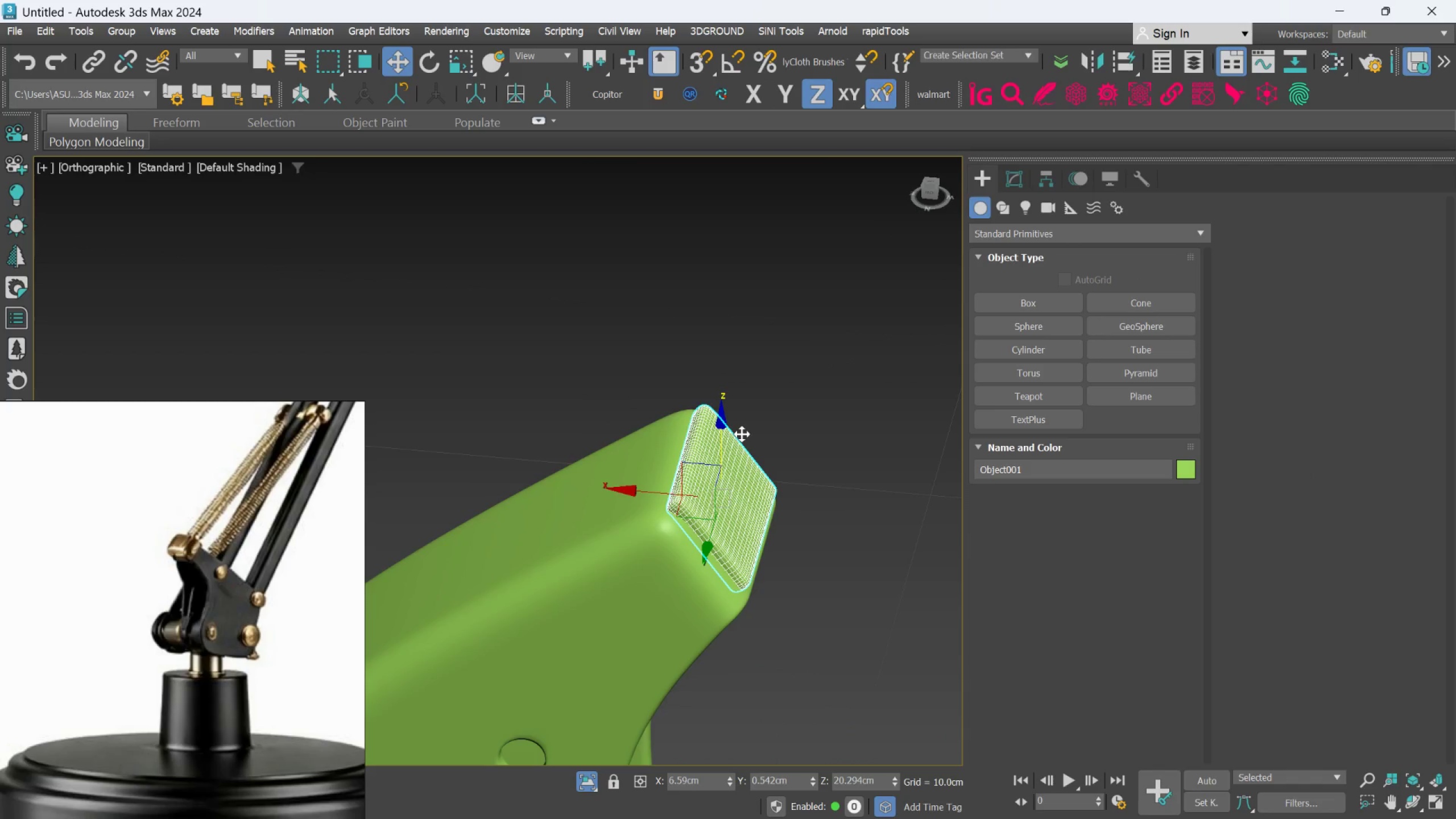 
key(Control+Z)
 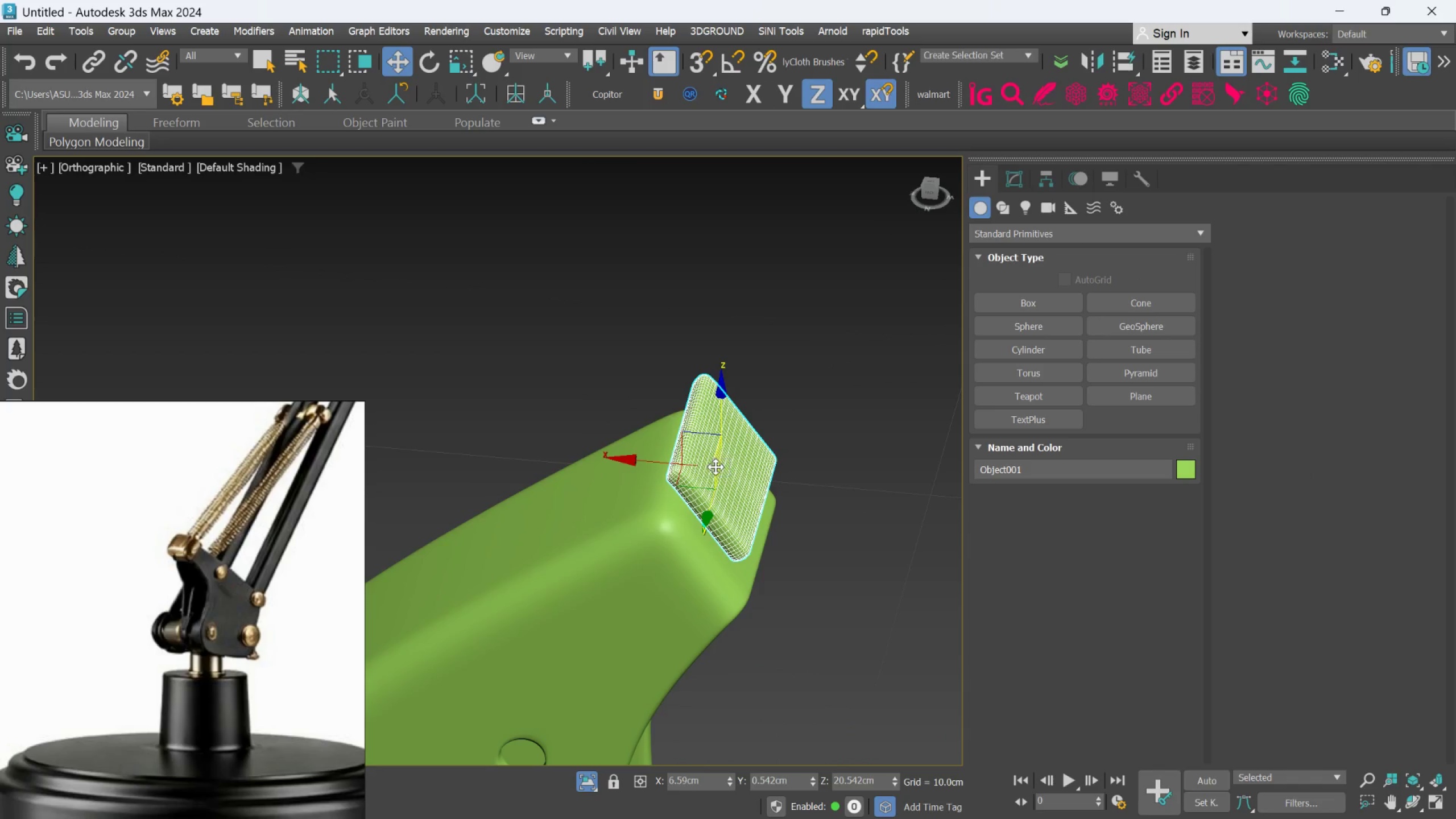 
hold_key(key=AltLeft, duration=1.49)
 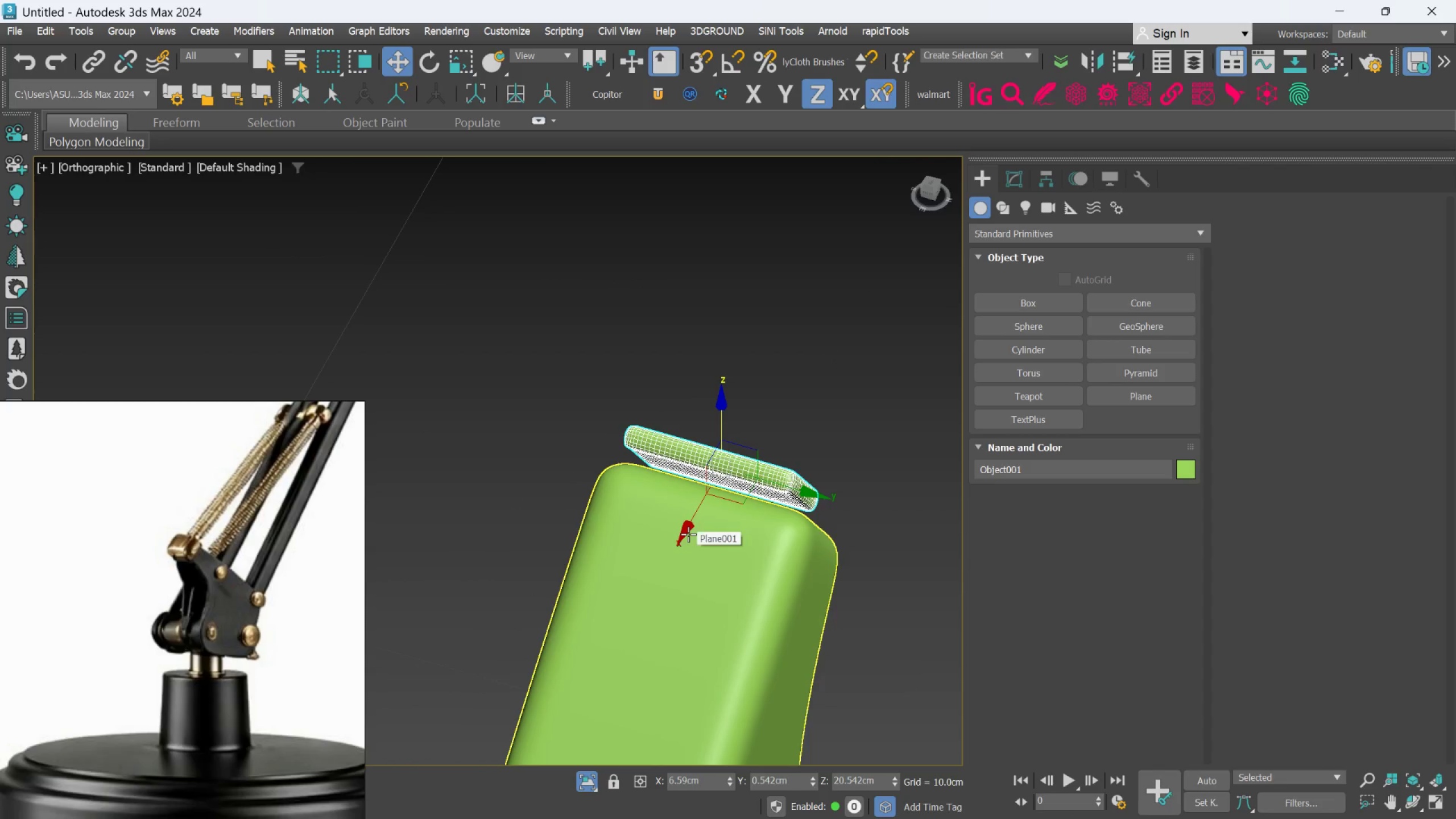 
hold_key(key=AltLeft, duration=1.5)
 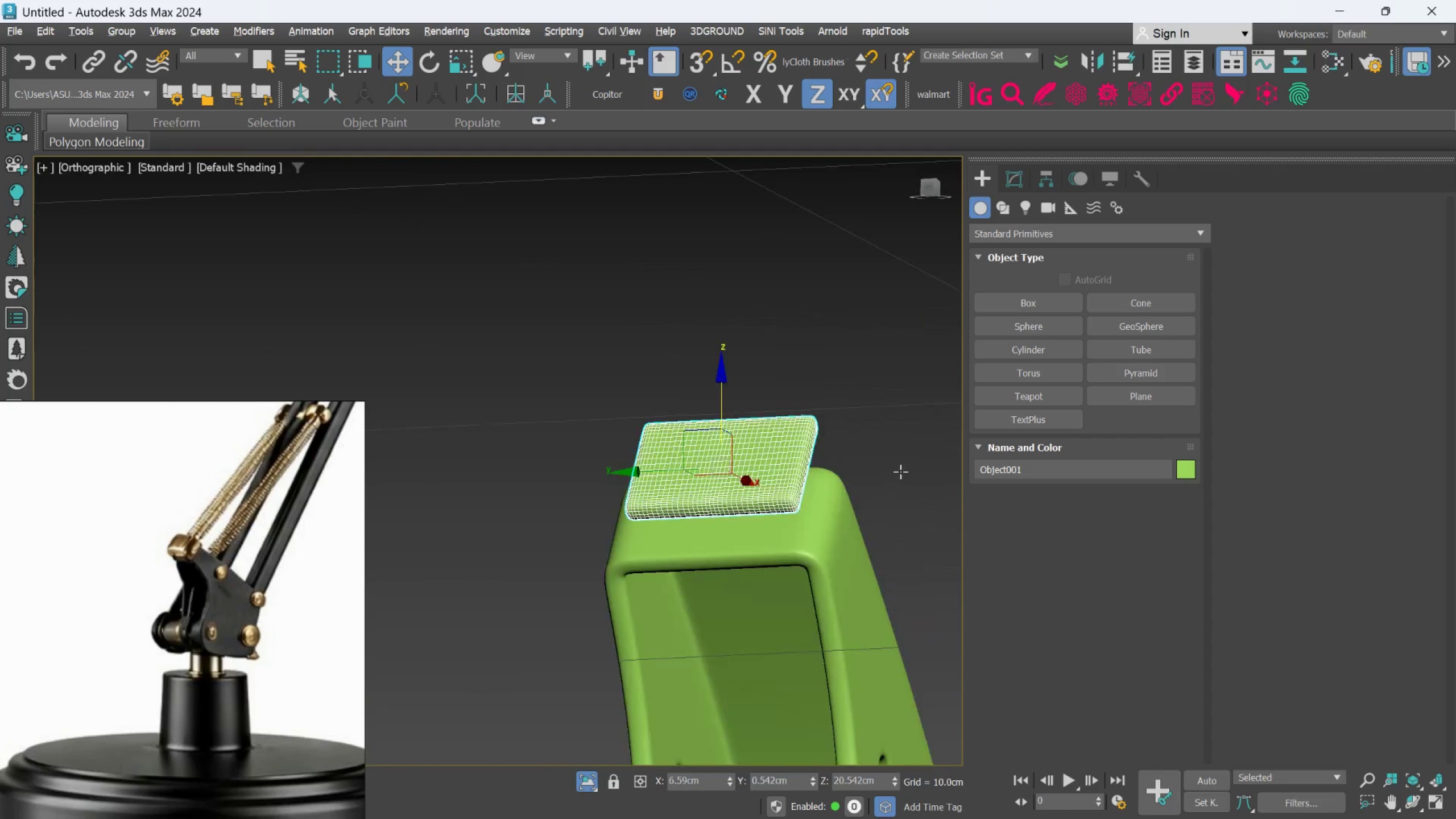 
hold_key(key=AltLeft, duration=1.52)
 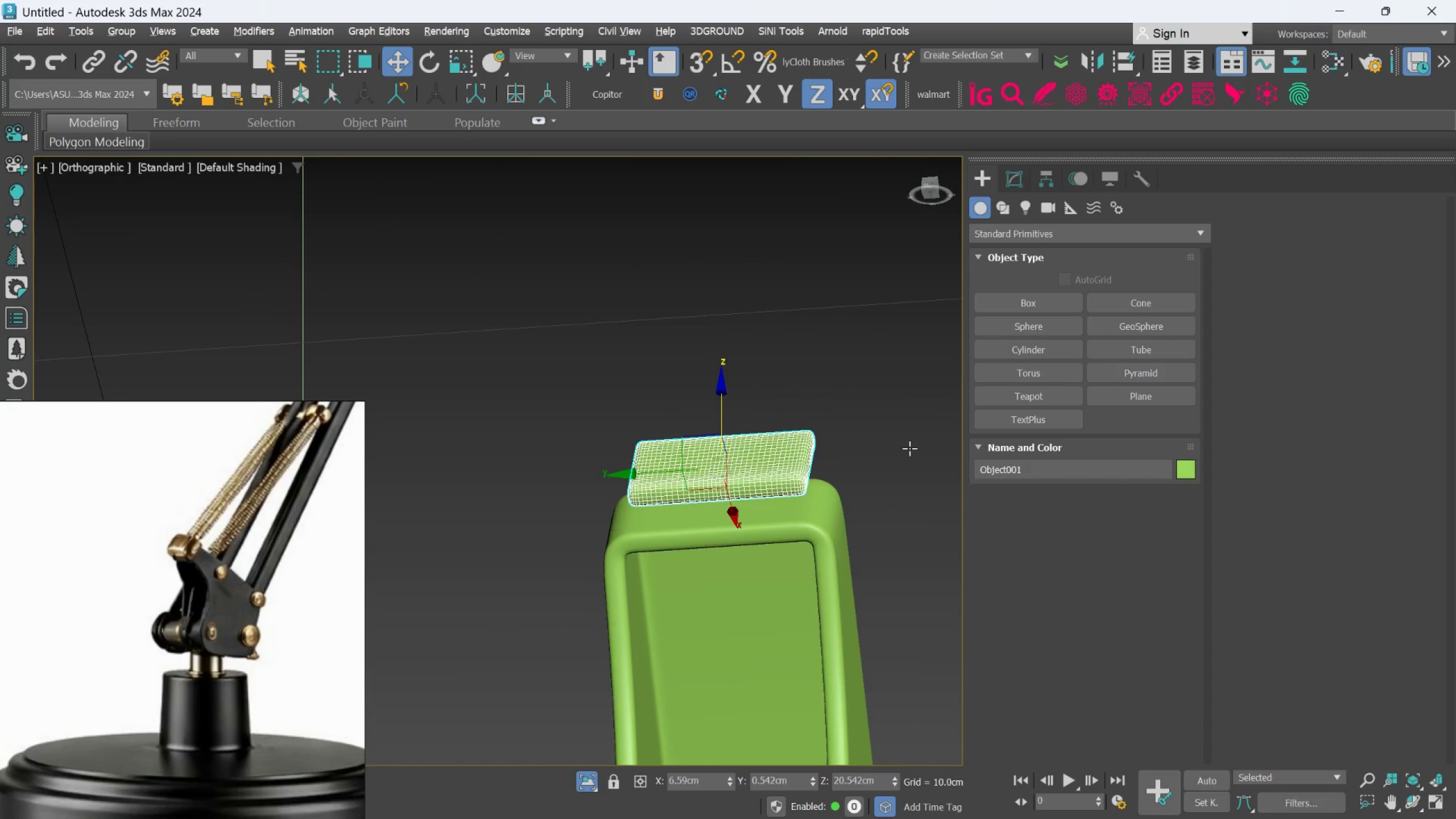 
hold_key(key=AltLeft, duration=1.52)
 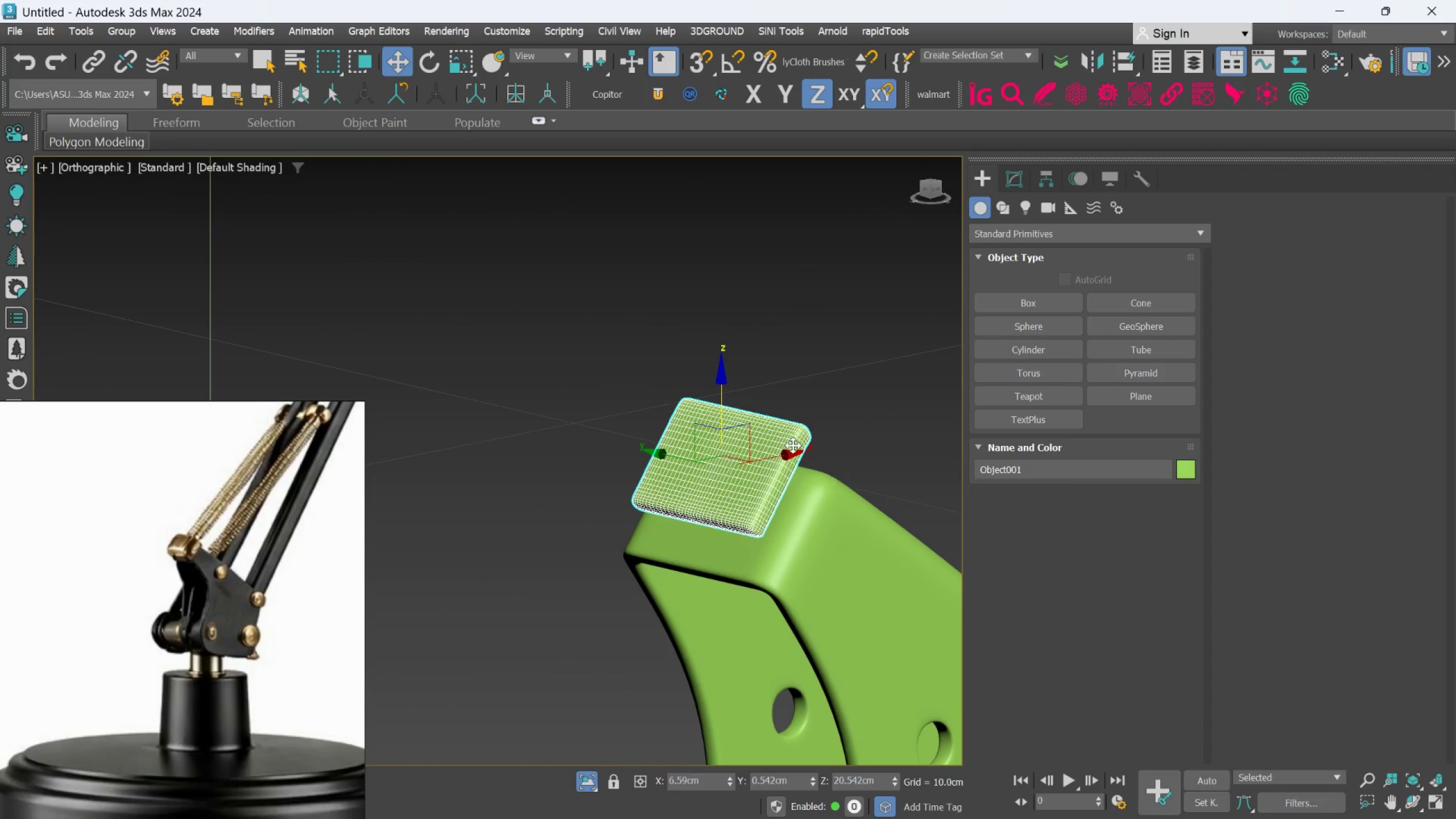 
hold_key(key=AltLeft, duration=0.41)
 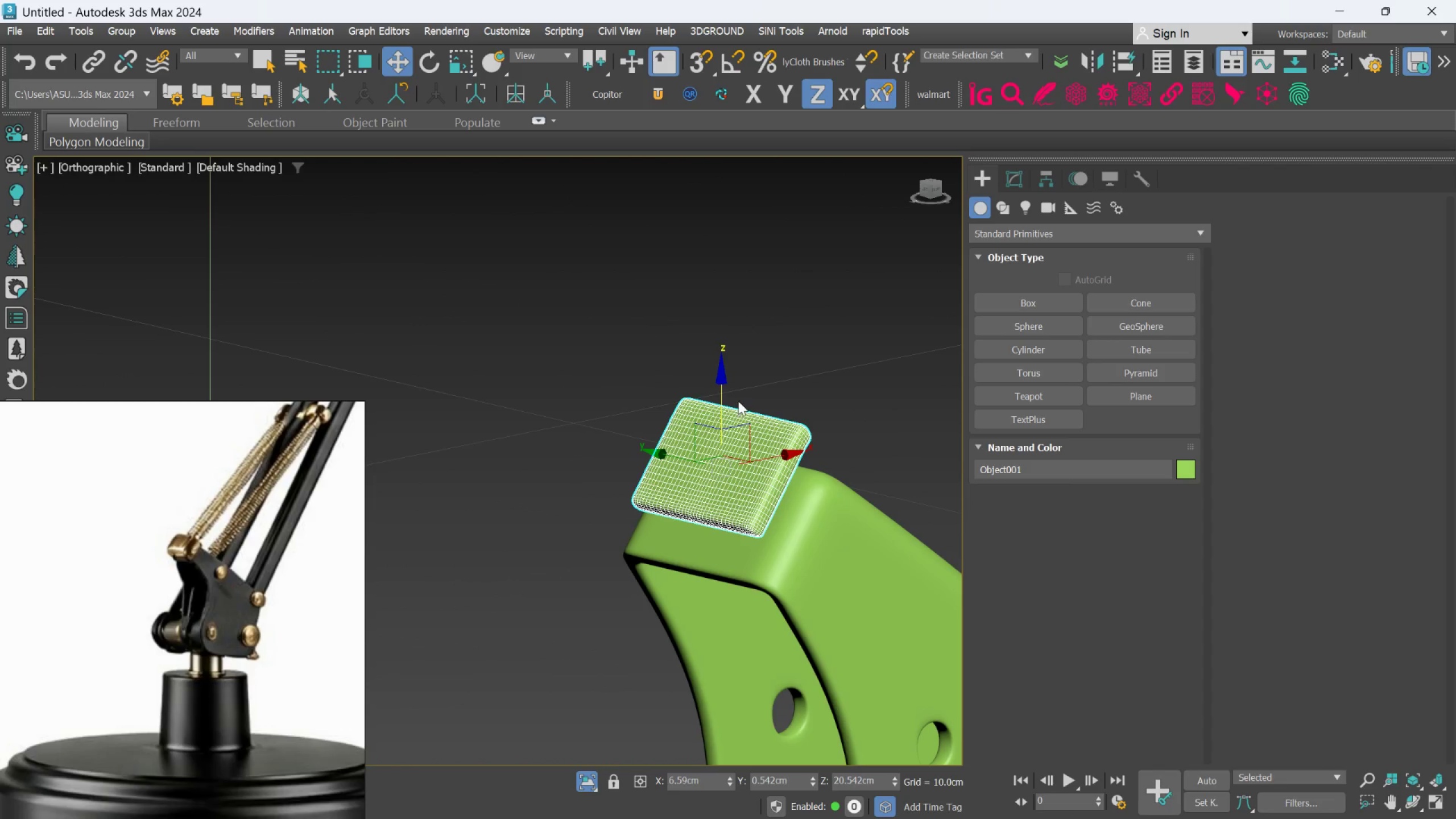 
hold_key(key=AltLeft, duration=1.5)
 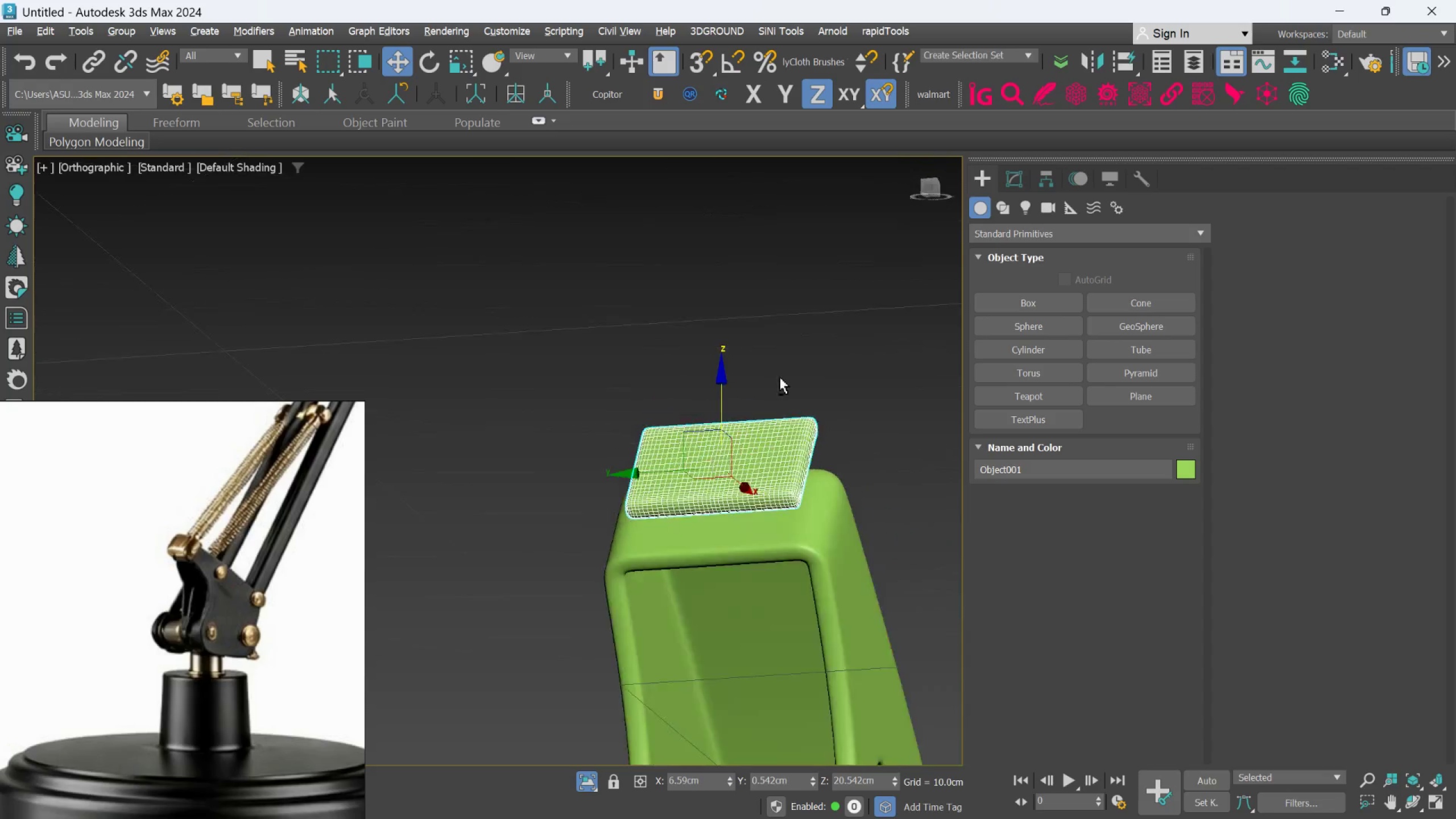 
hold_key(key=AltLeft, duration=1.52)
 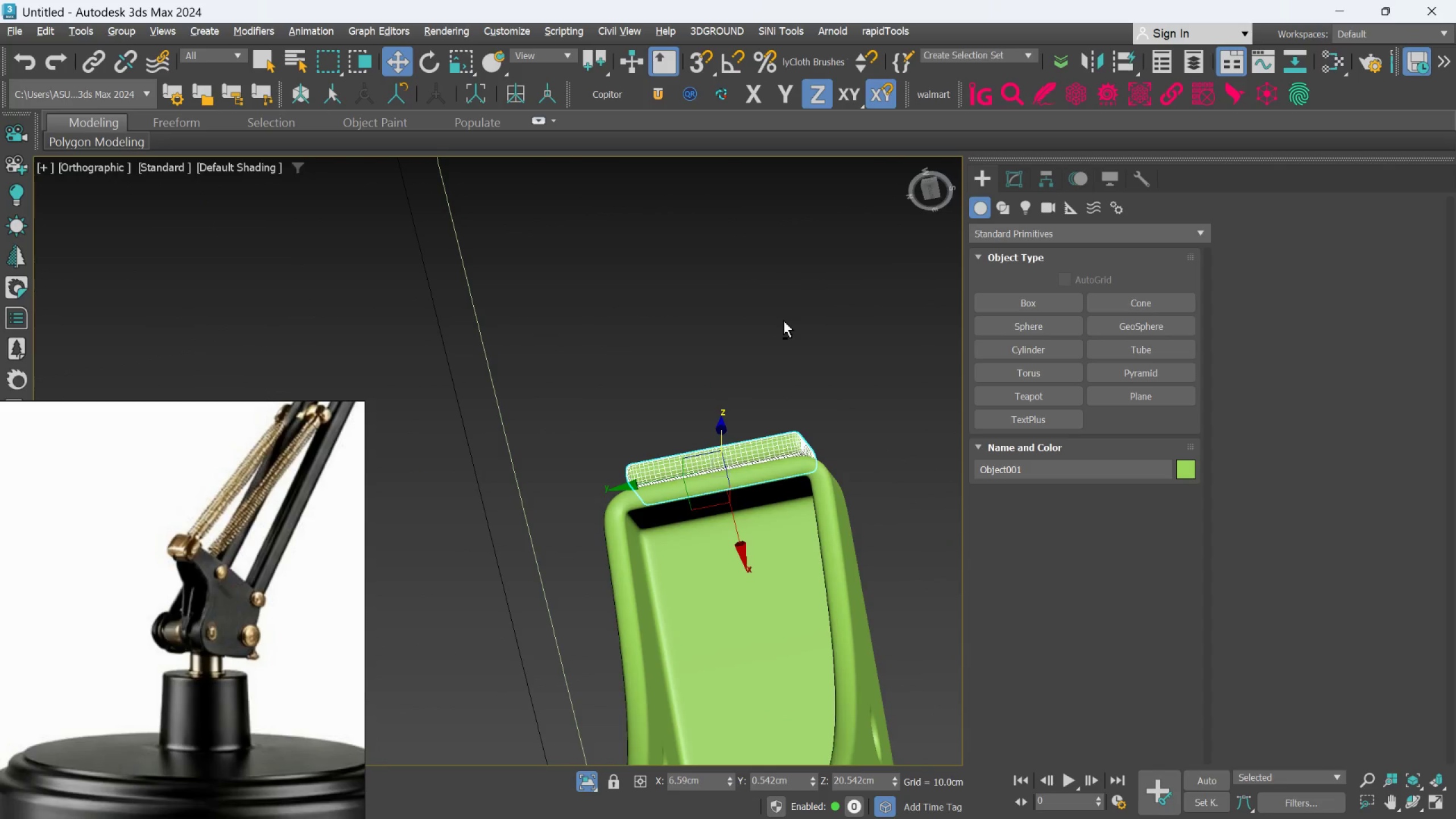 
hold_key(key=AltLeft, duration=1.51)
 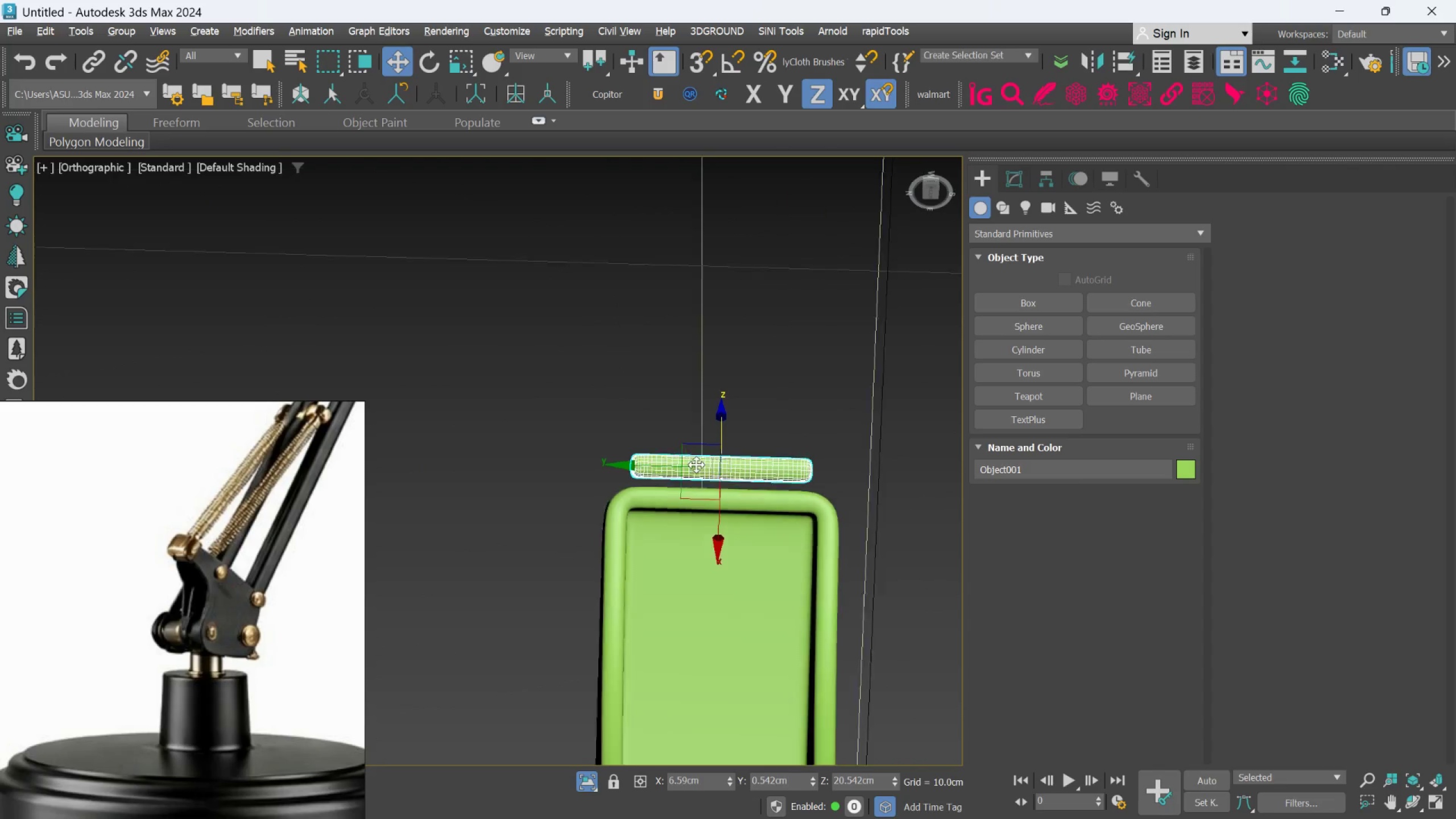 
key(Alt+AltLeft)
 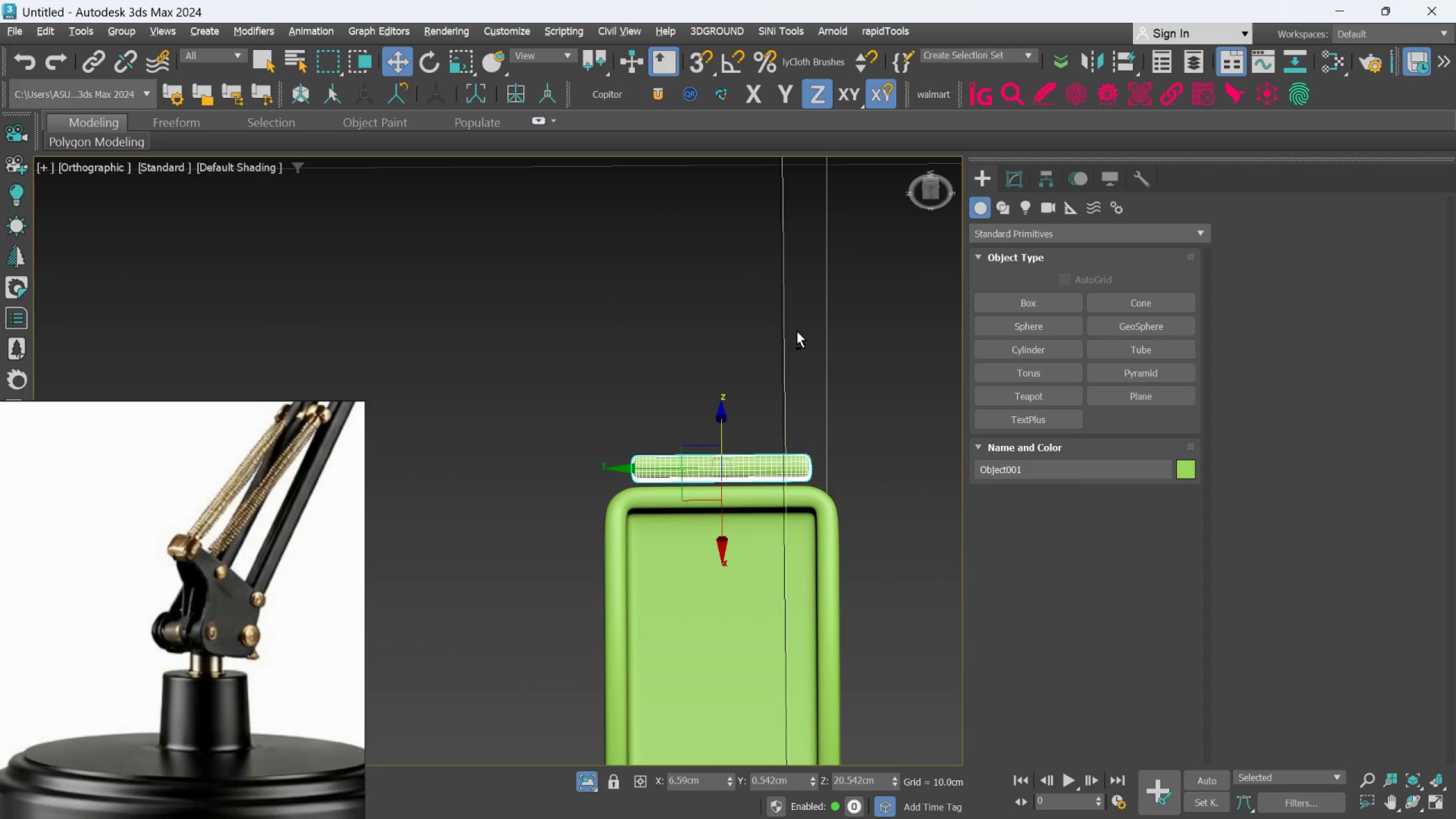 
key(Alt+AltLeft)
 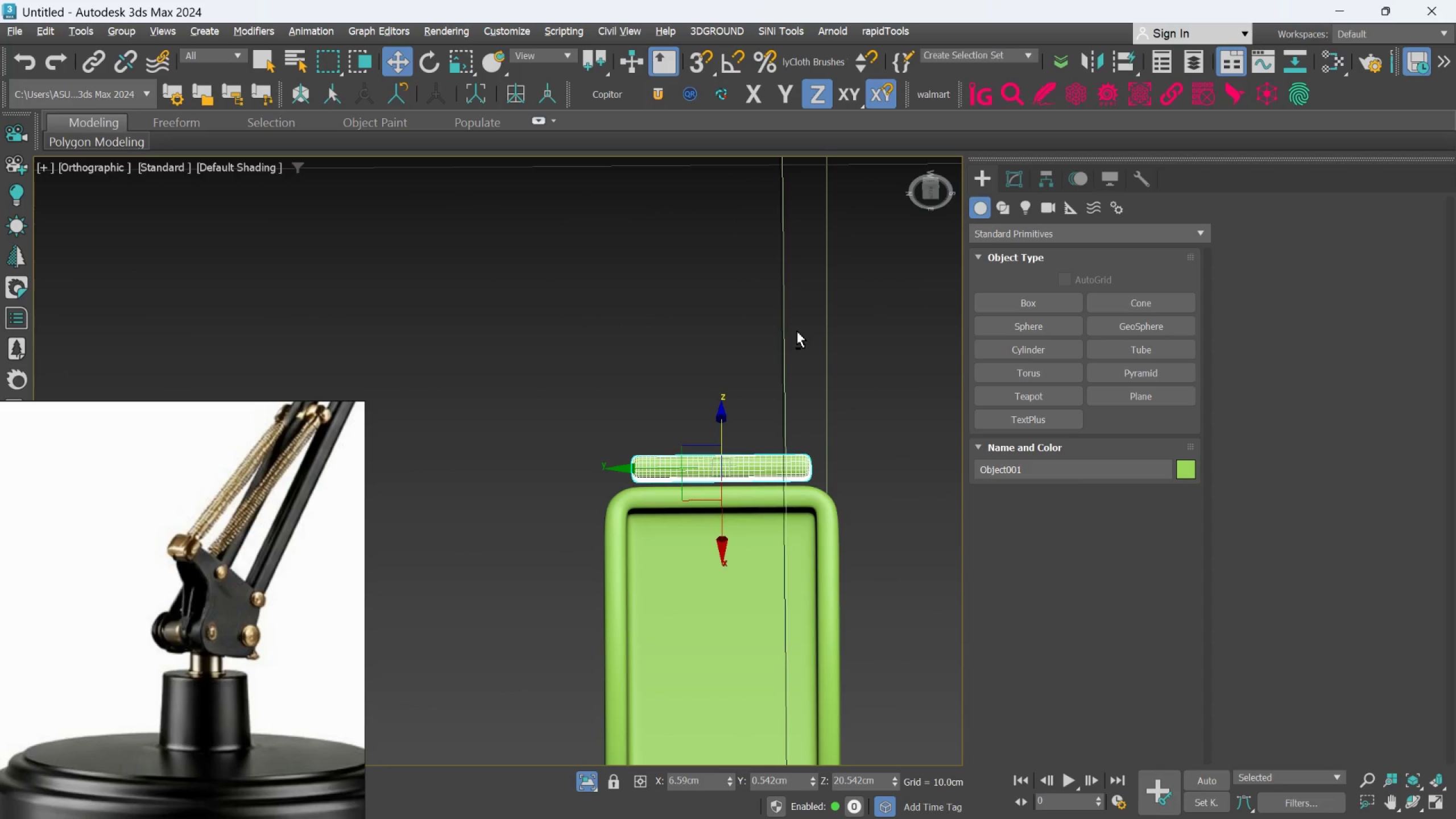 
key(Alt+AltLeft)
 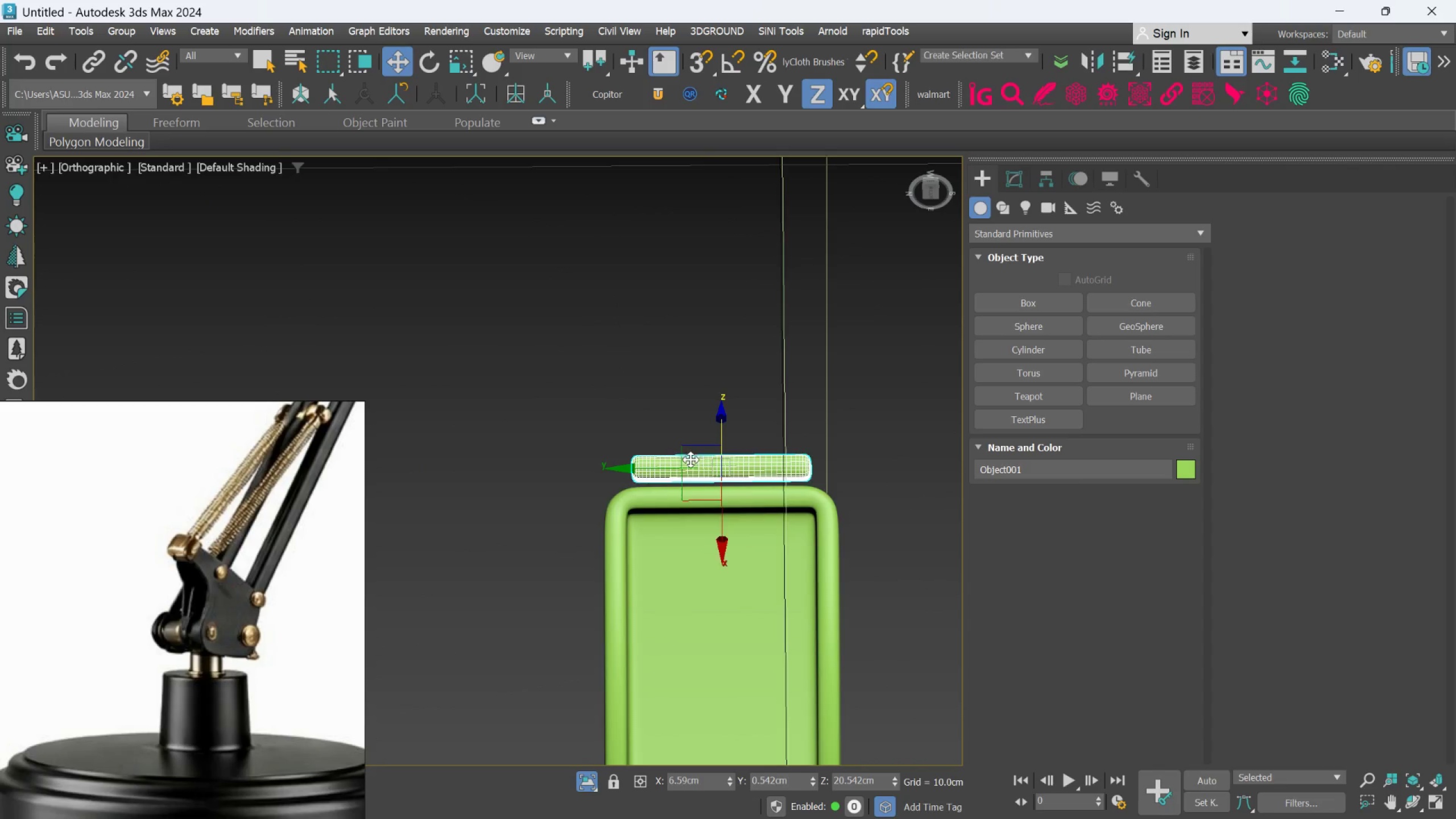 
hold_key(key=AltLeft, duration=1.41)
scroll: coordinate [734, 473], scroll_direction: down, amount: 1.0
 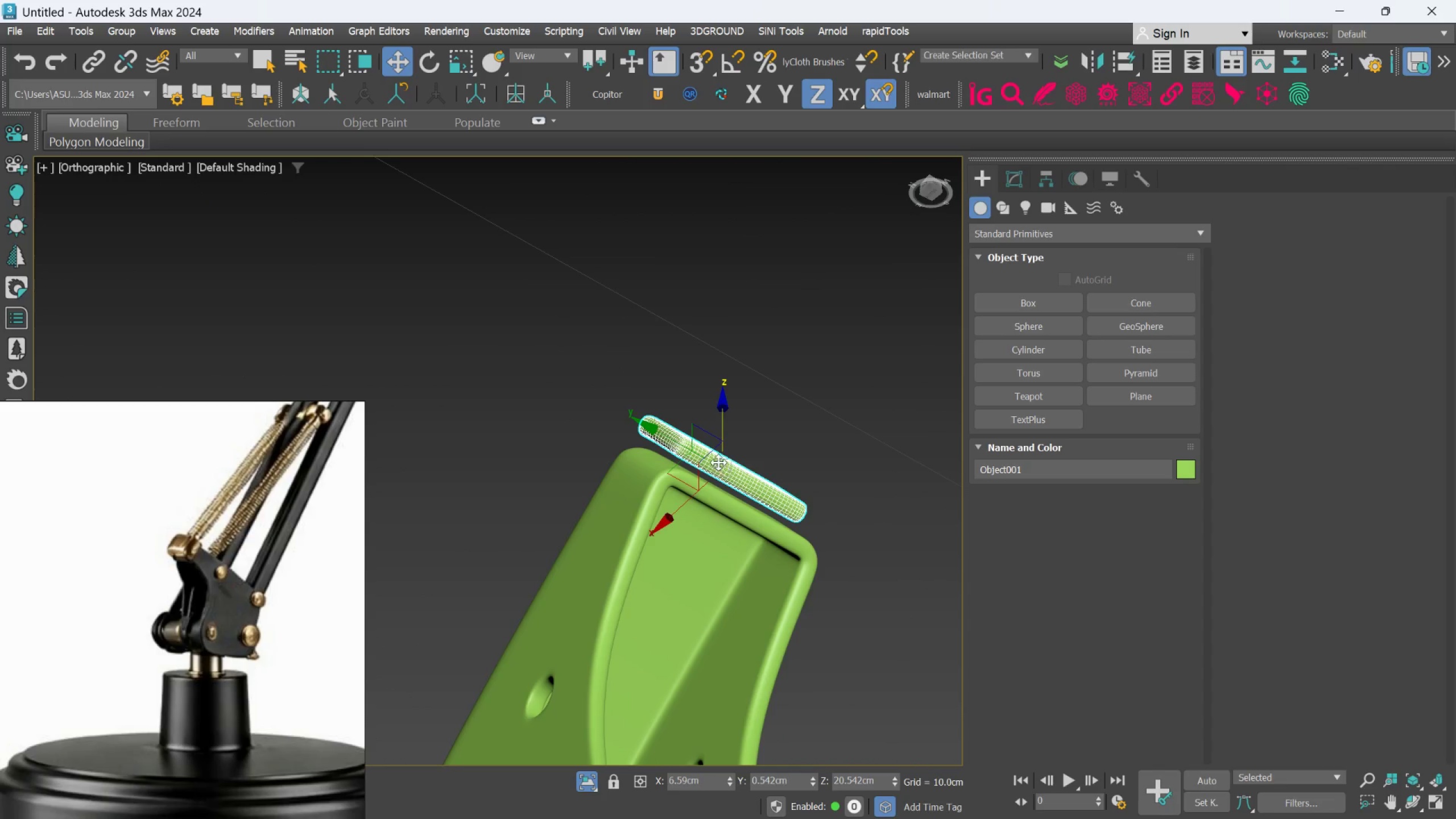 
hold_key(key=AltLeft, duration=0.88)
 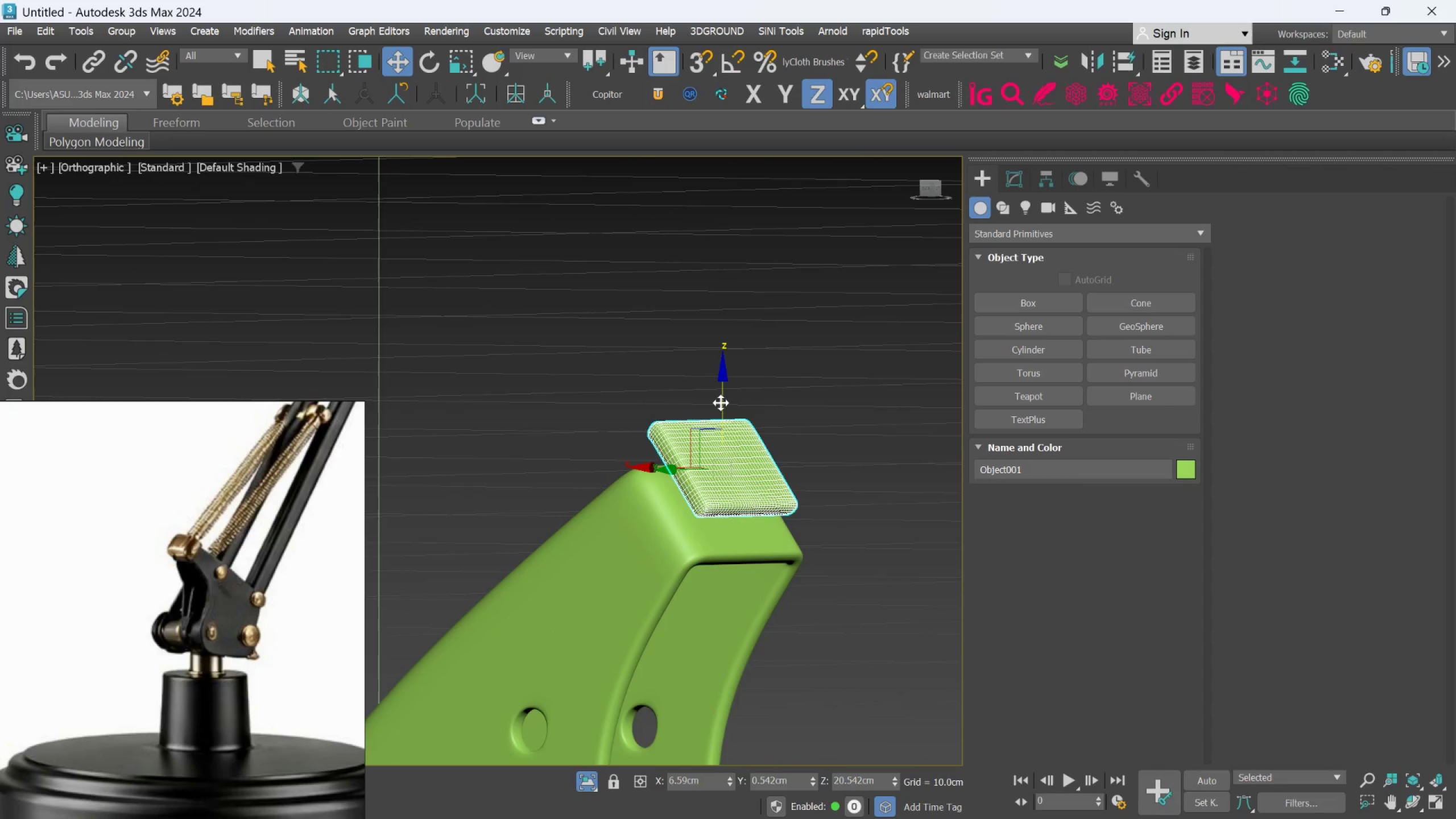 
left_click_drag(start_coordinate=[722, 404], to_coordinate=[741, 437])
 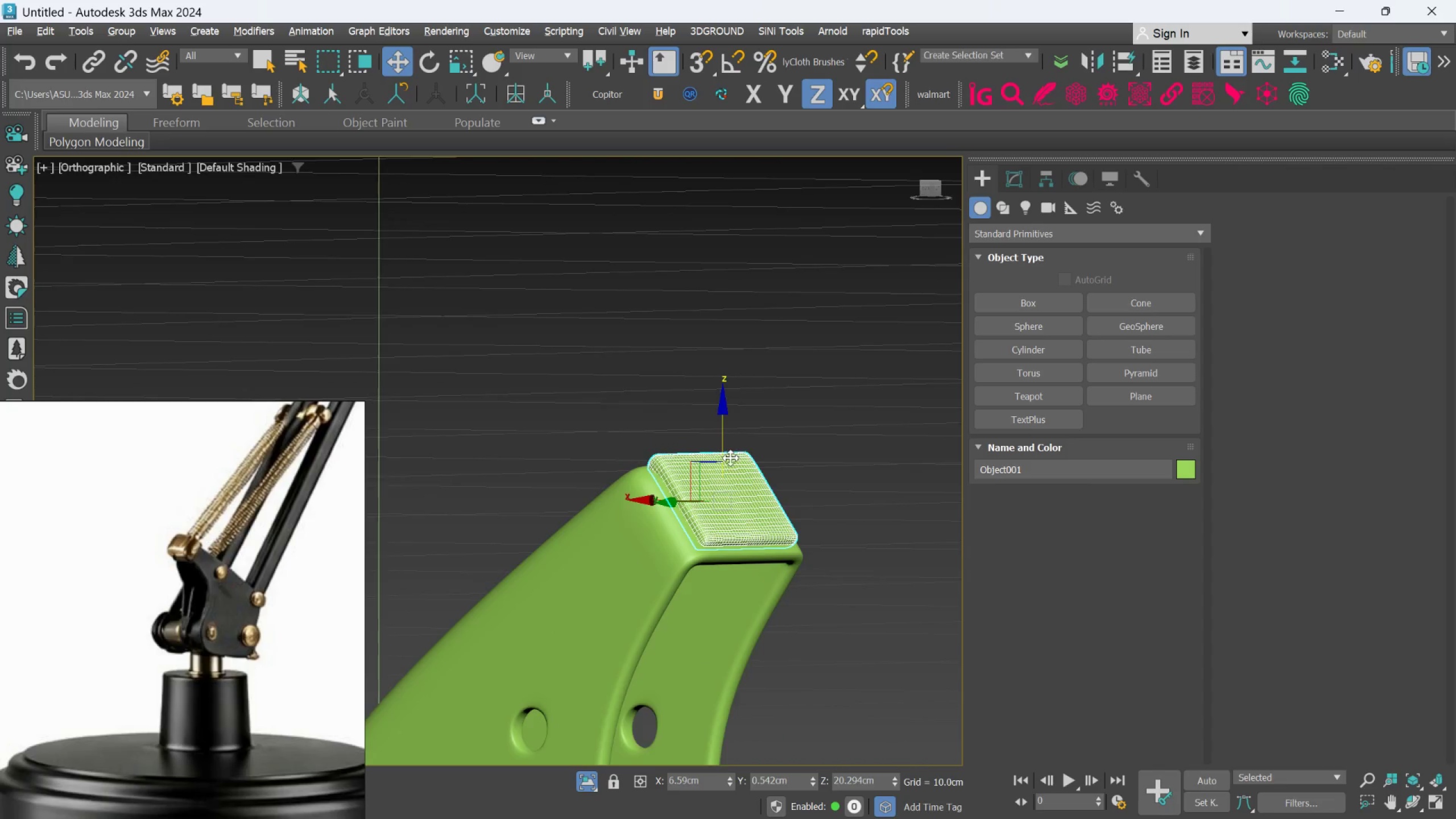 
hold_key(key=AltLeft, duration=1.5)
 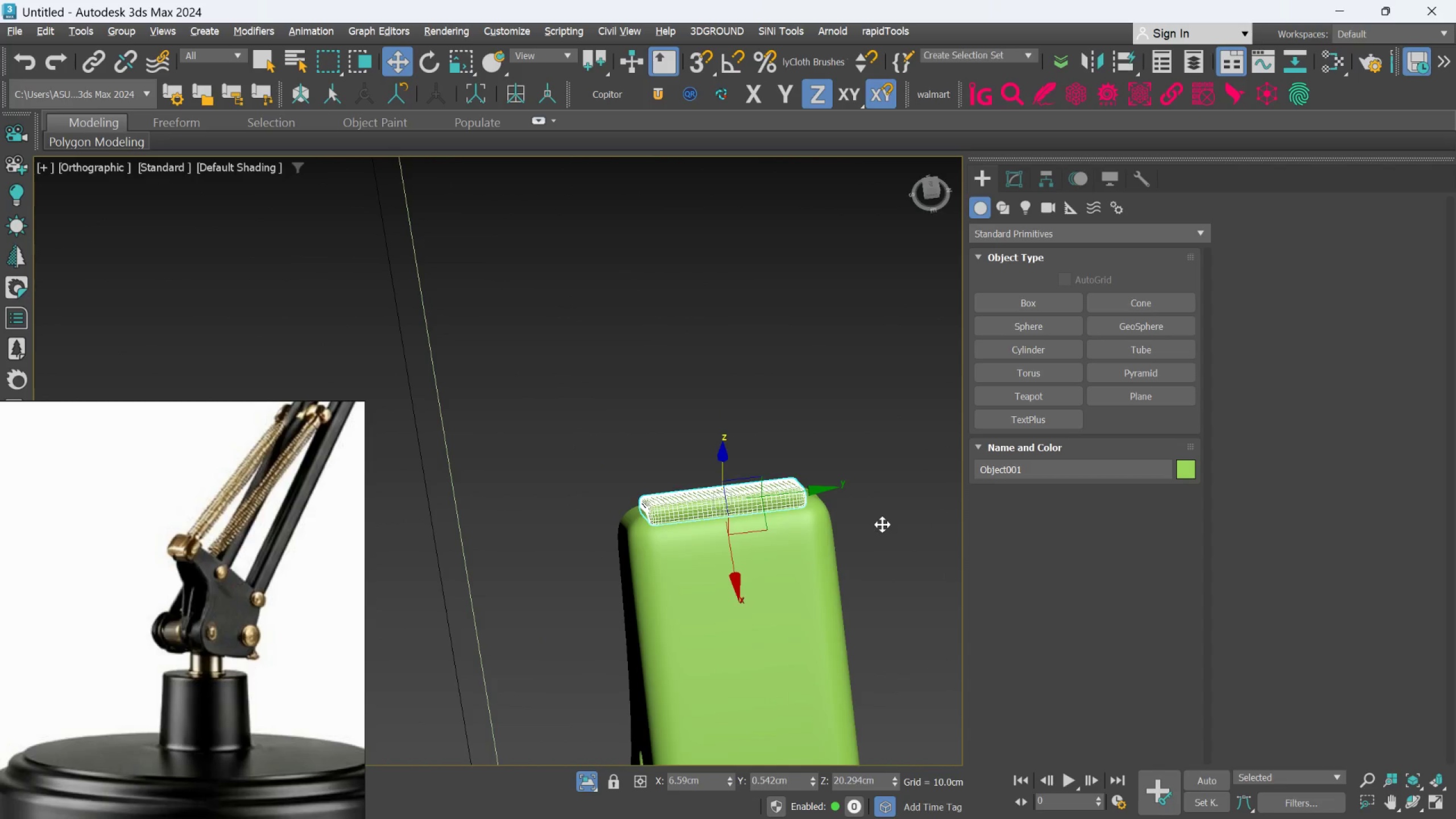 
hold_key(key=AltLeft, duration=0.73)
 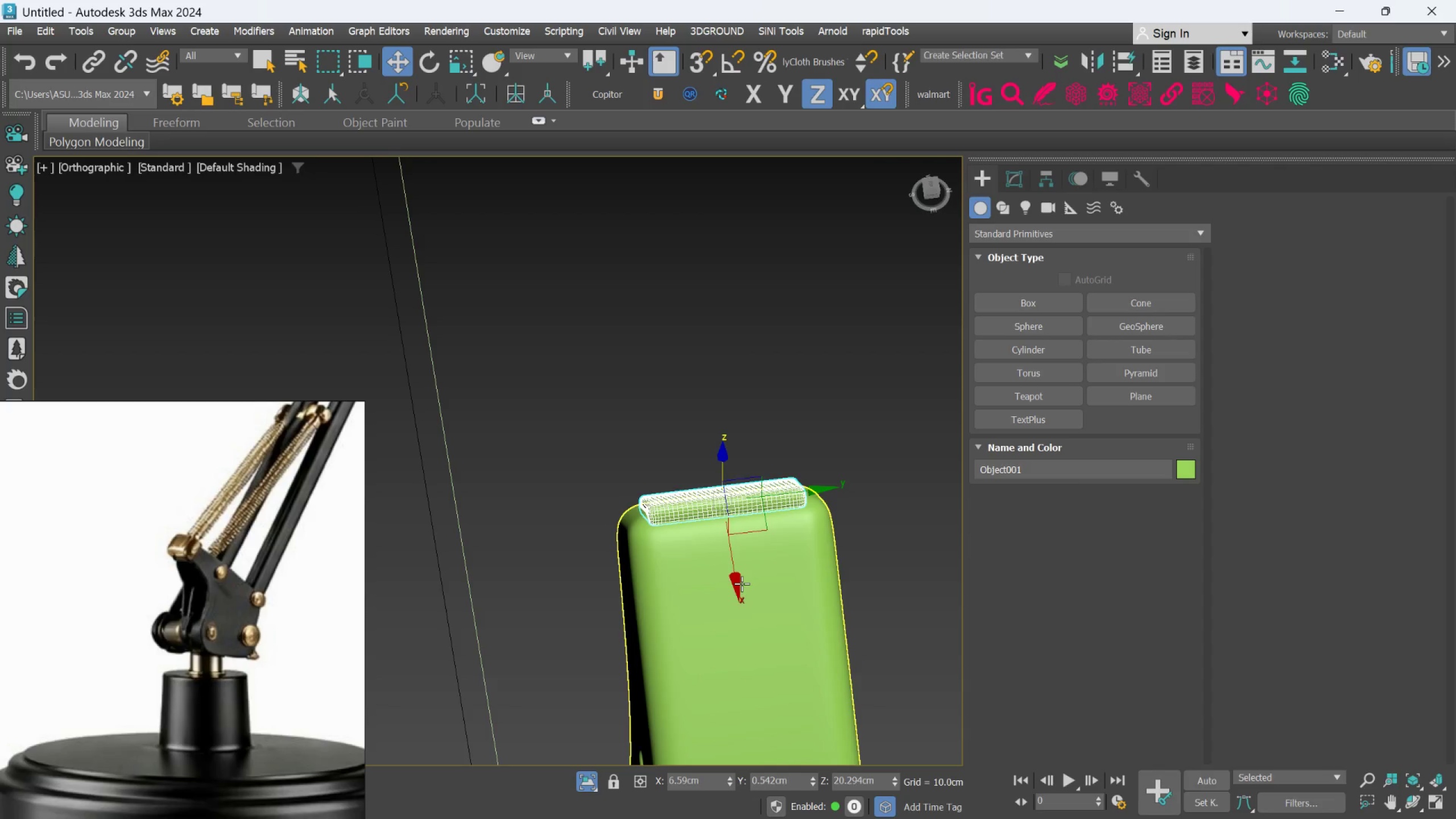 
hold_key(key=AltLeft, duration=1.5)
 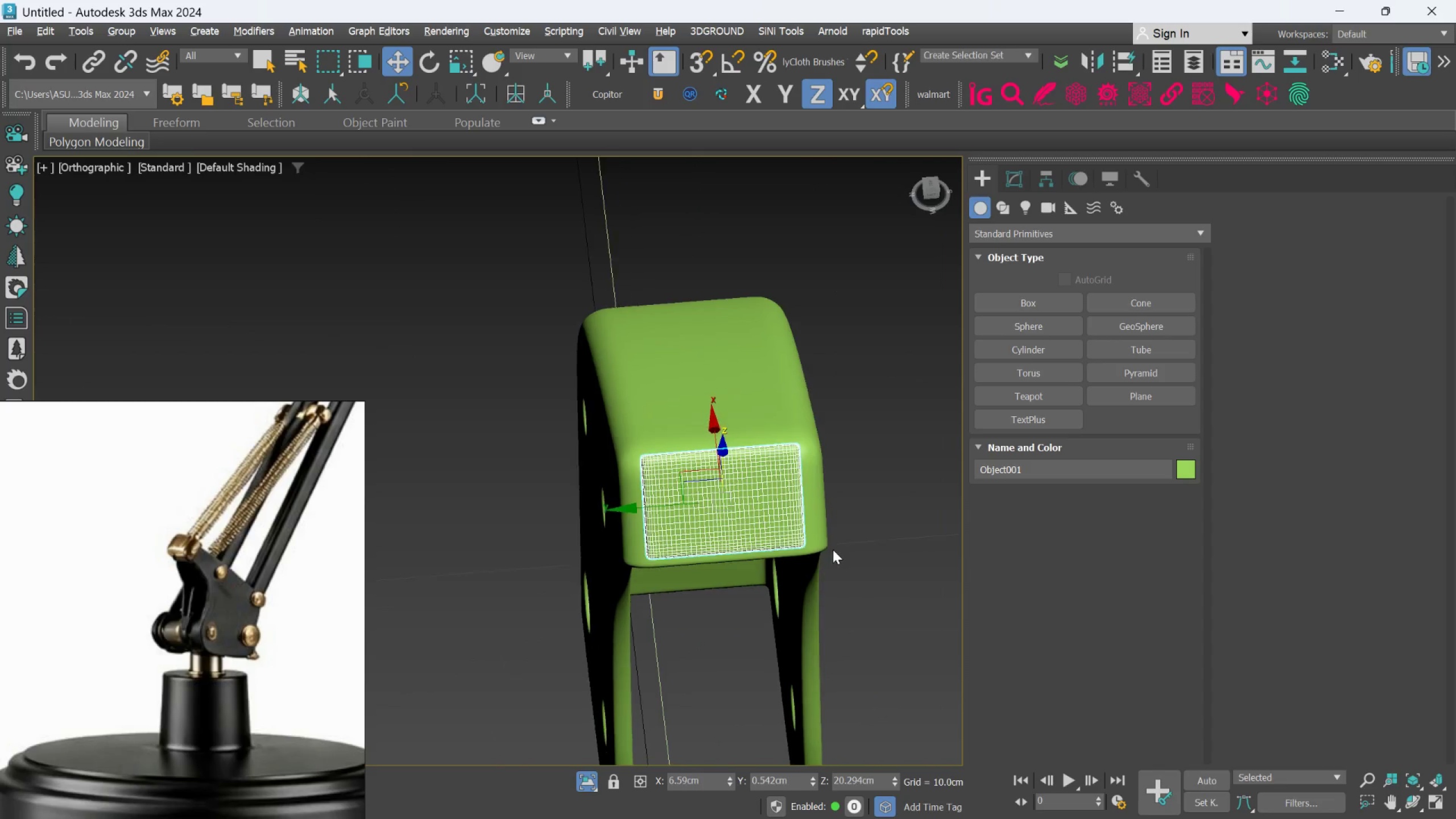 
key(Alt+AltLeft)
 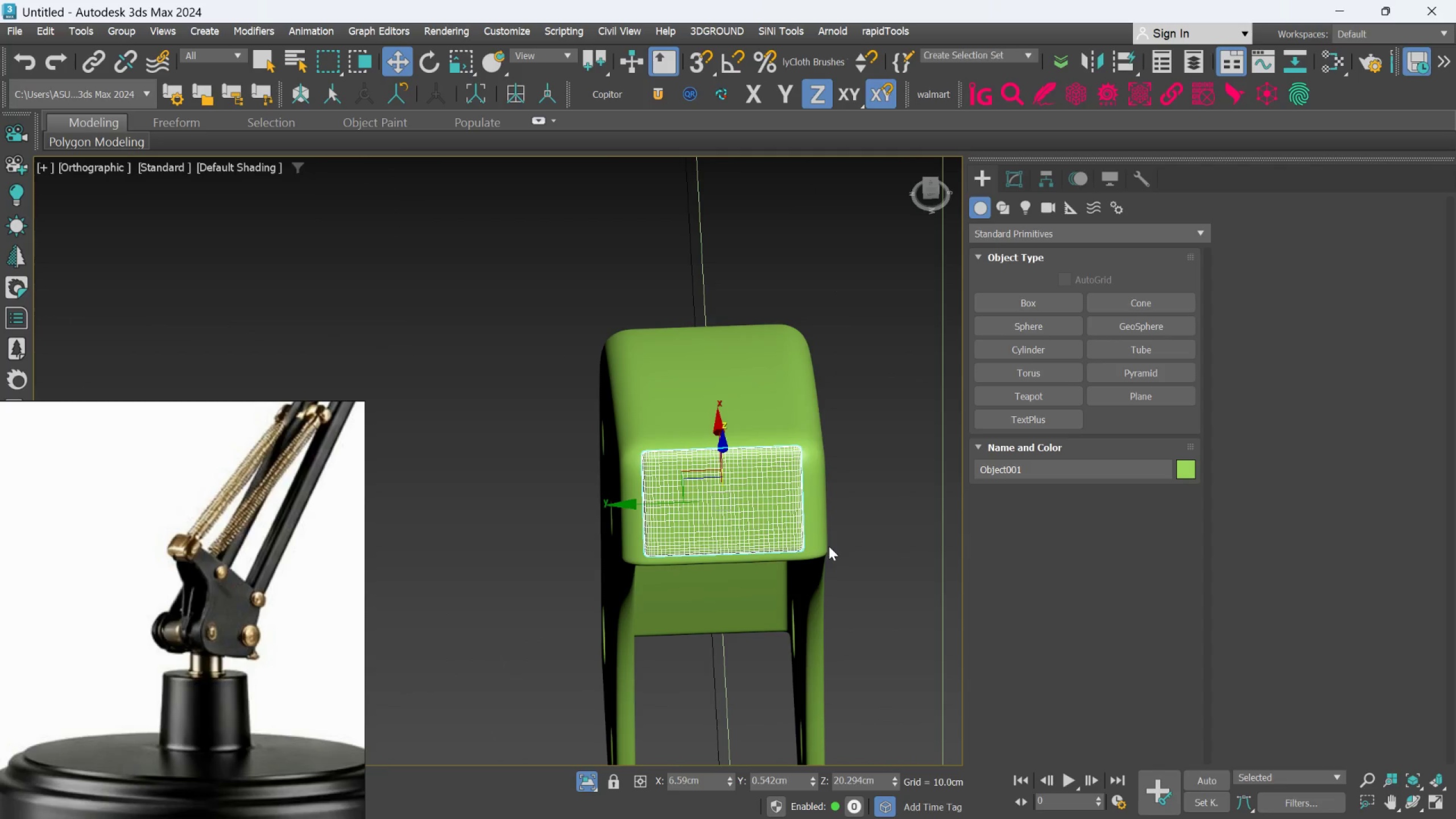 
hold_key(key=AltLeft, duration=0.36)
 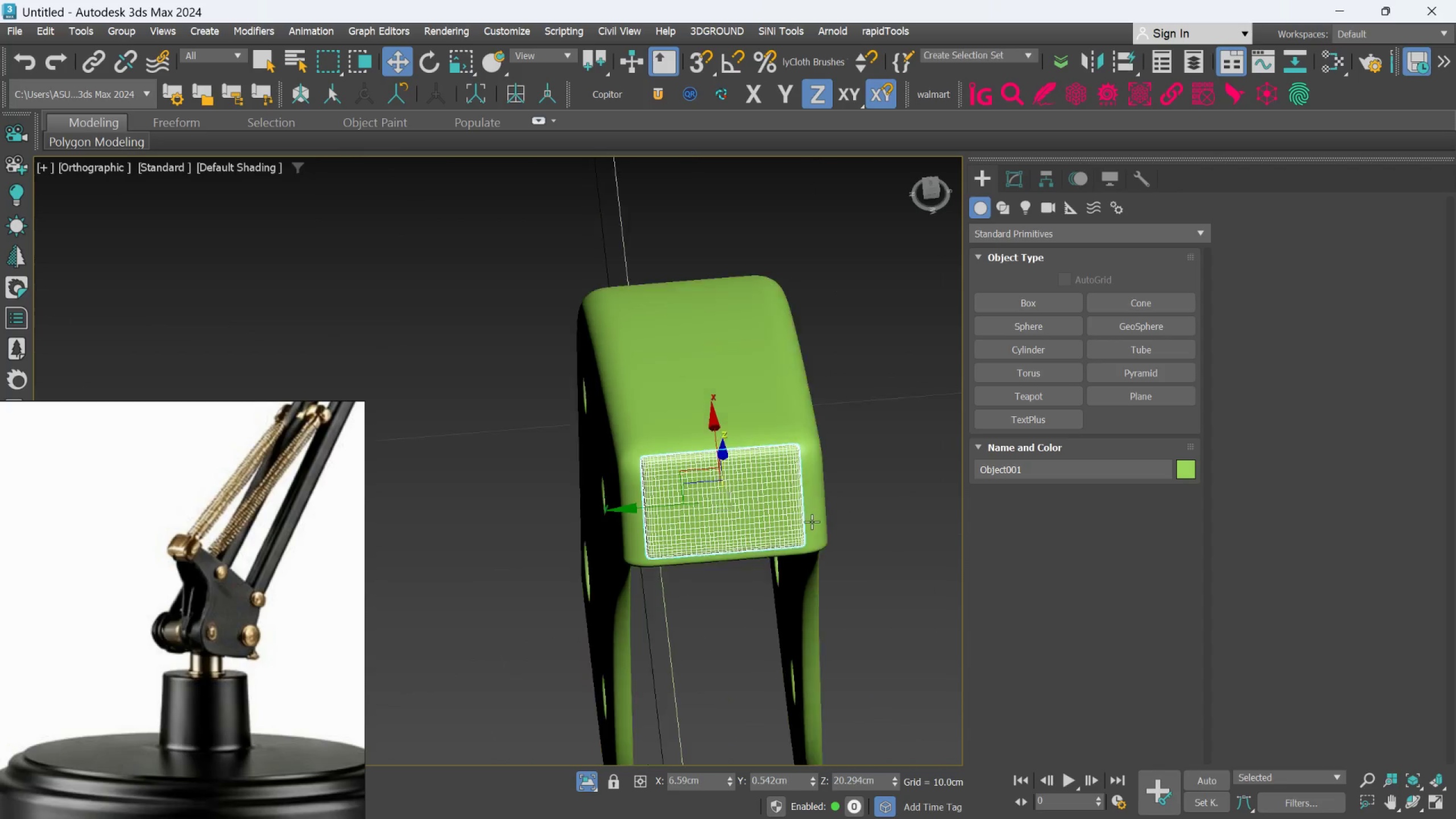 
hold_key(key=AltLeft, duration=0.48)
 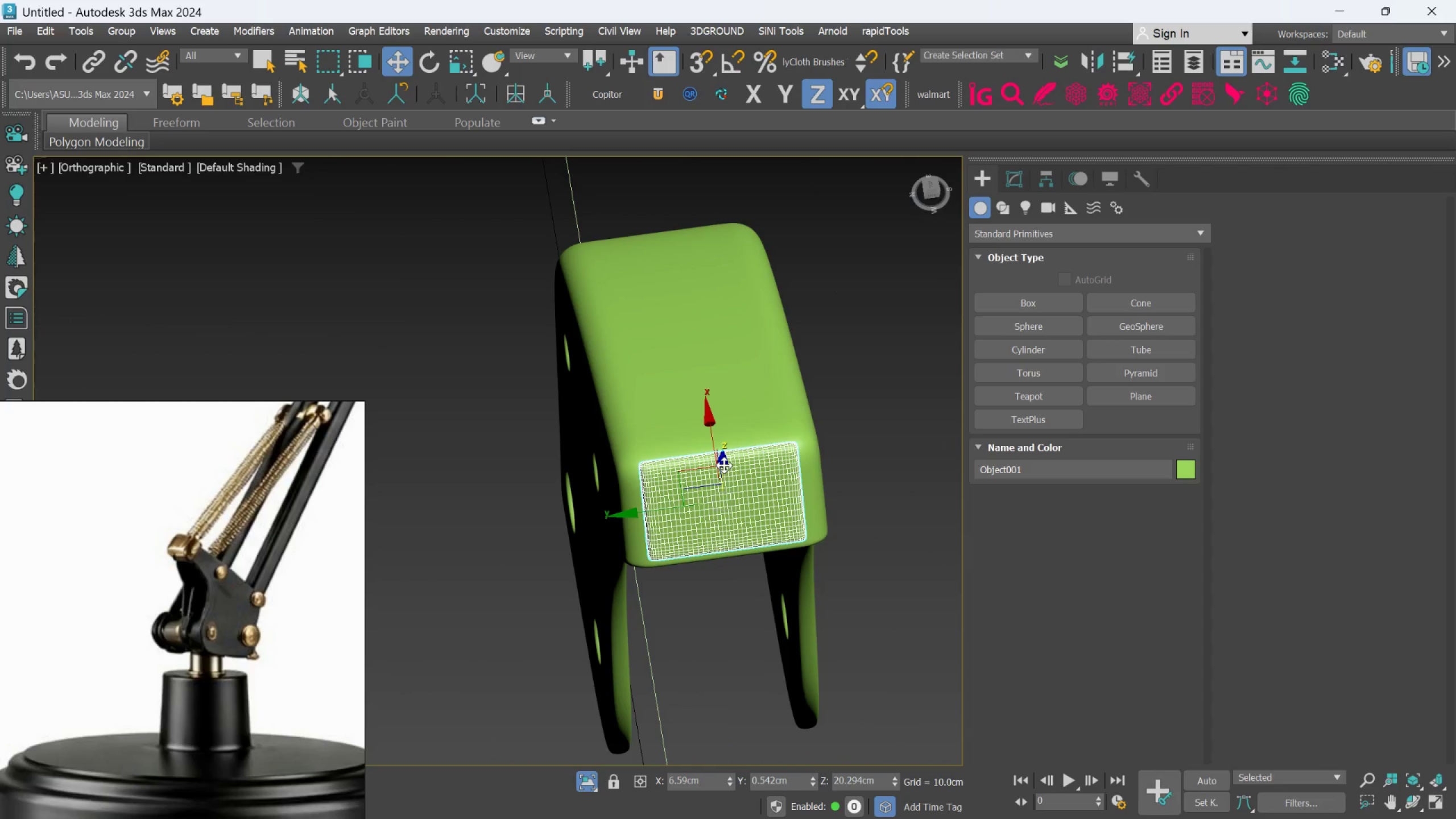 
left_click_drag(start_coordinate=[724, 465], to_coordinate=[725, 473])
 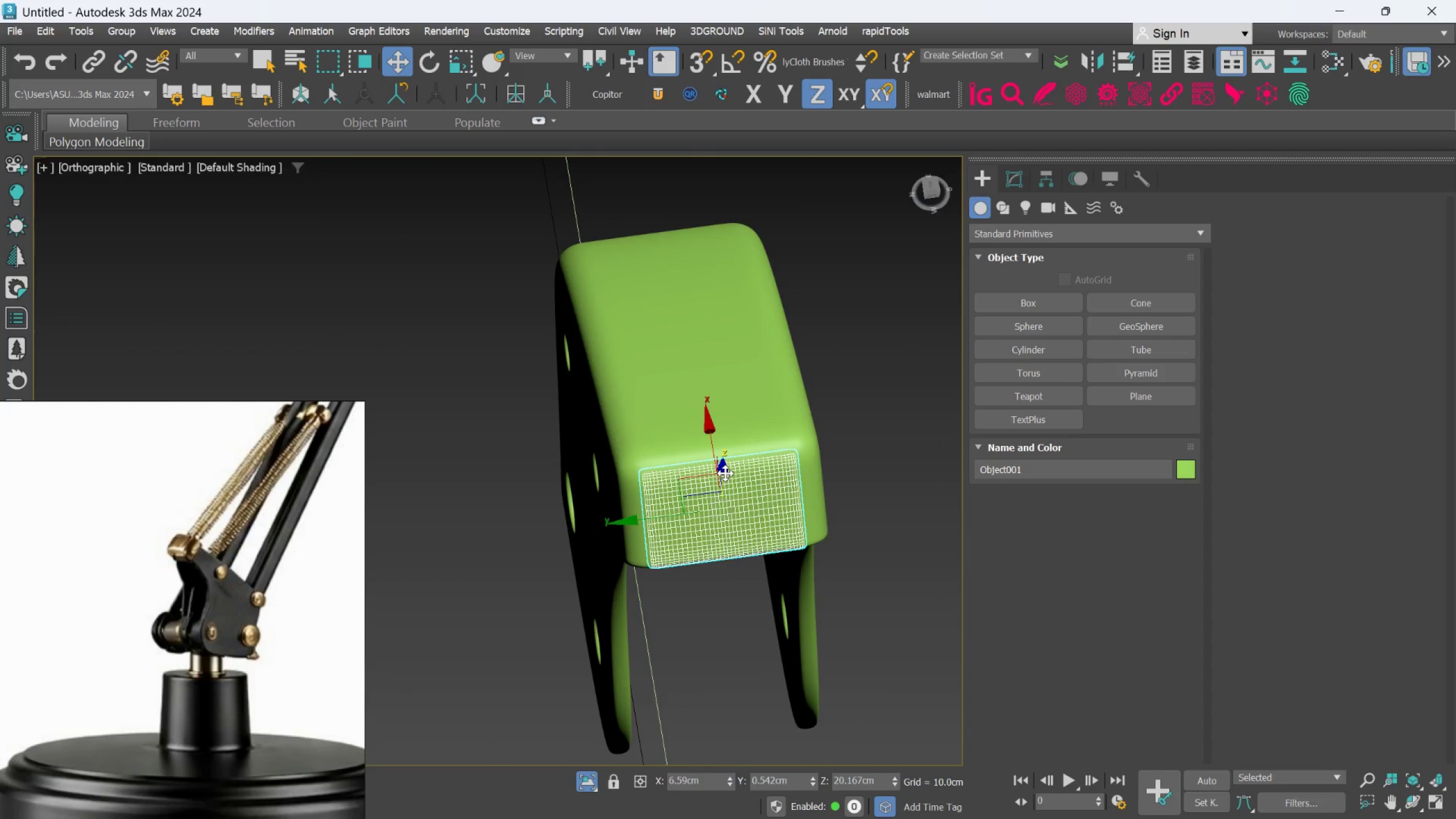 
hold_key(key=AltLeft, duration=1.02)
 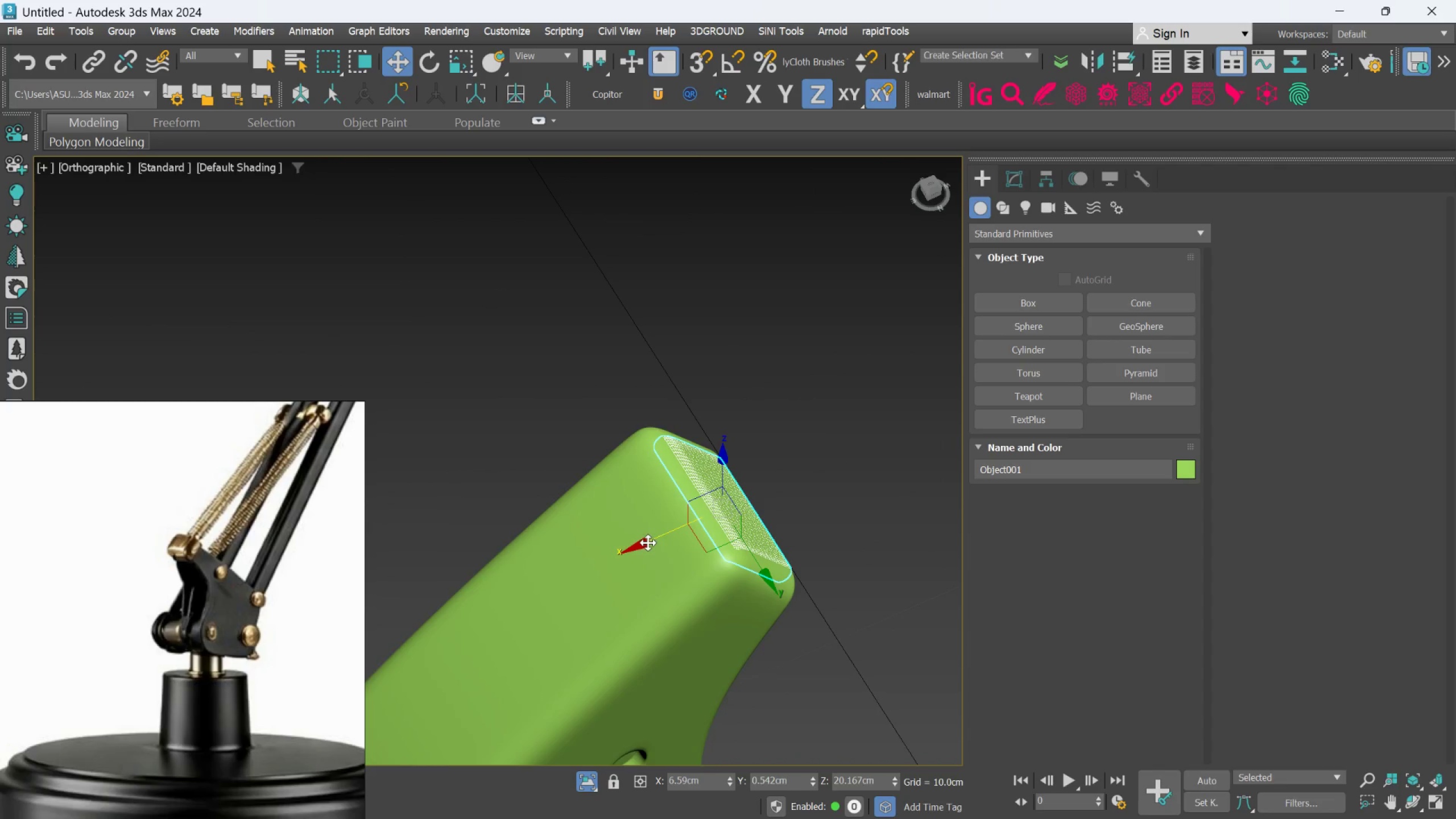 
left_click_drag(start_coordinate=[648, 543], to_coordinate=[663, 528])
 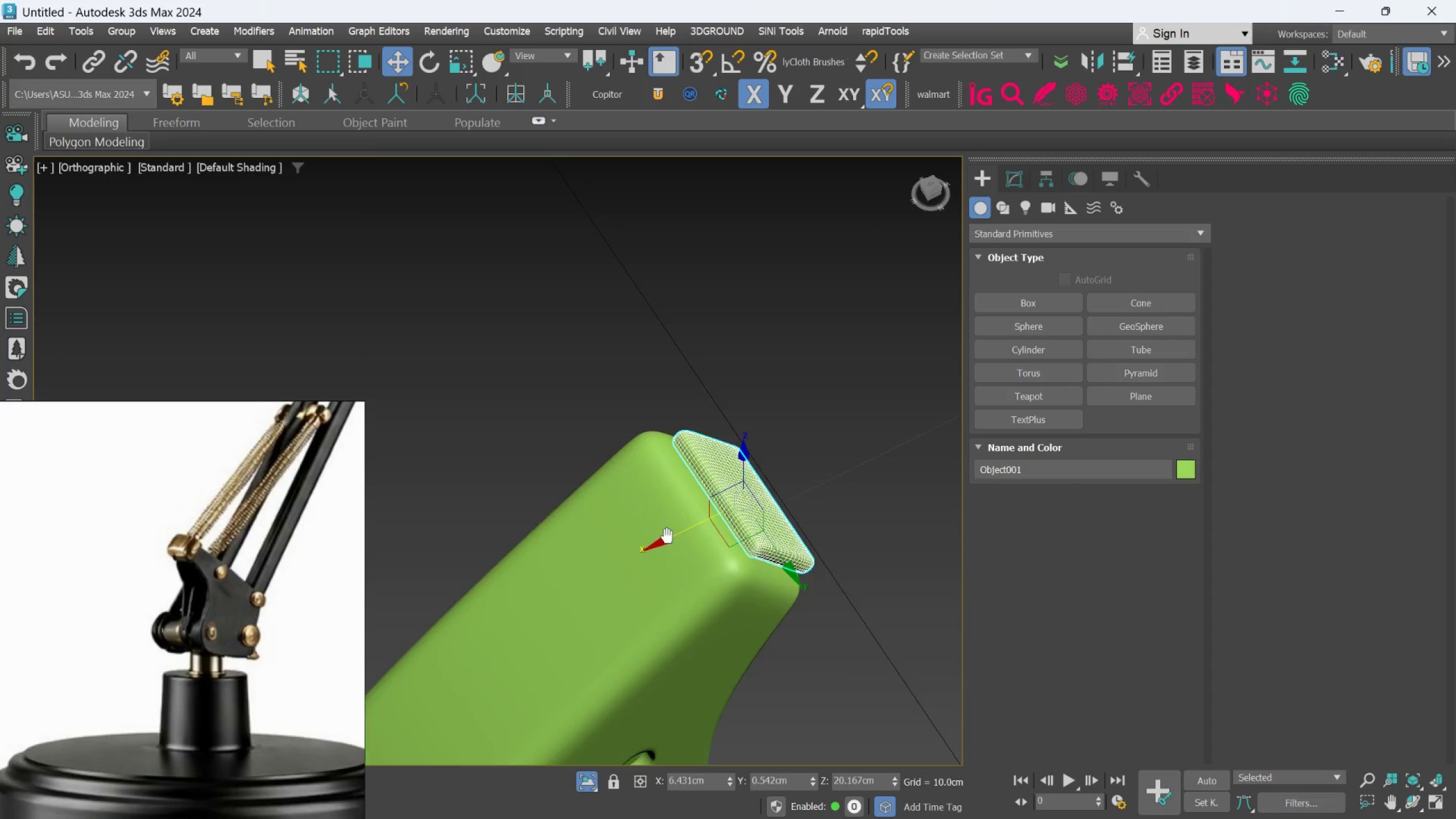 
hold_key(key=AltLeft, duration=1.22)
 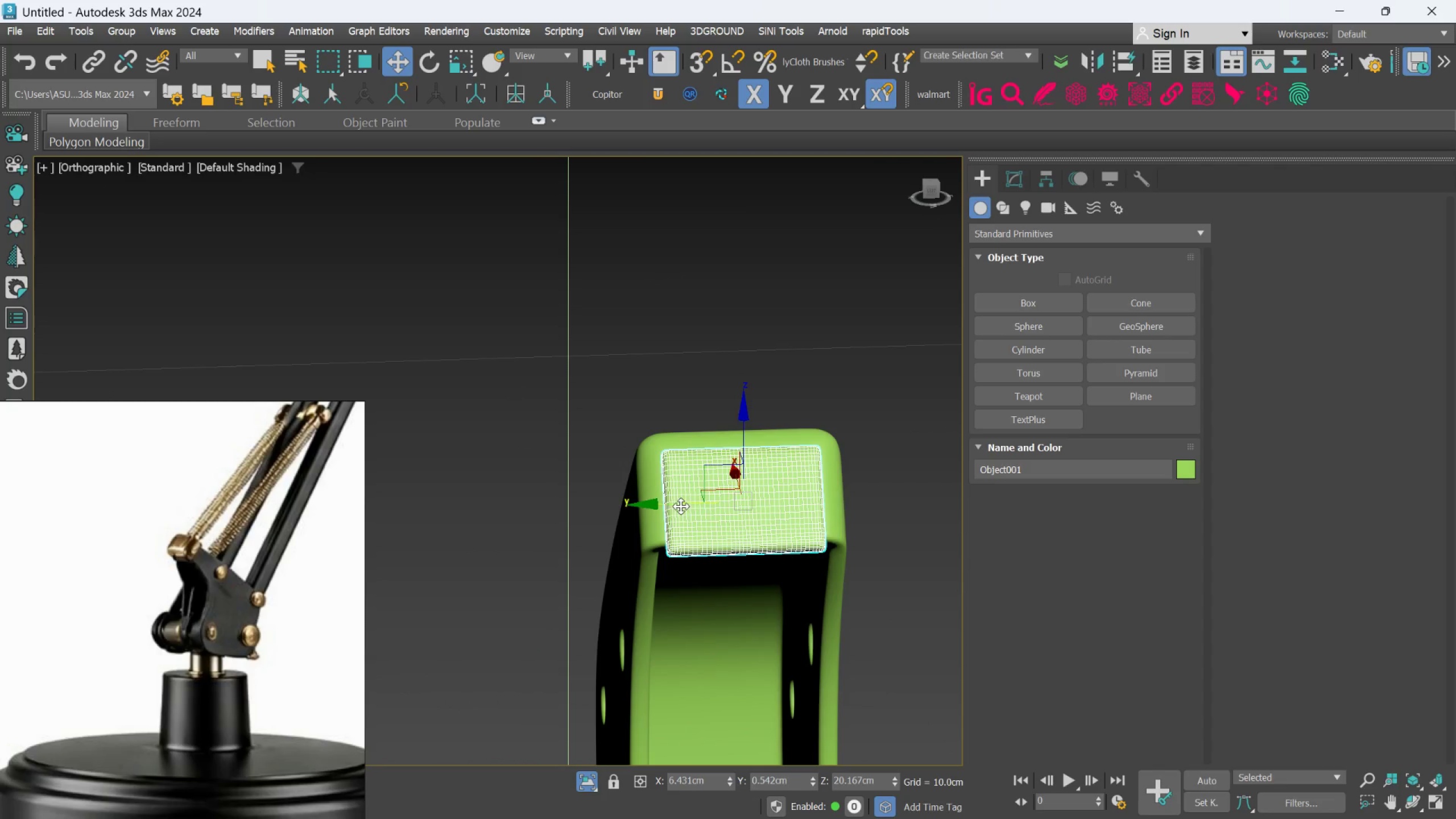 
left_click_drag(start_coordinate=[681, 506], to_coordinate=[684, 506])
 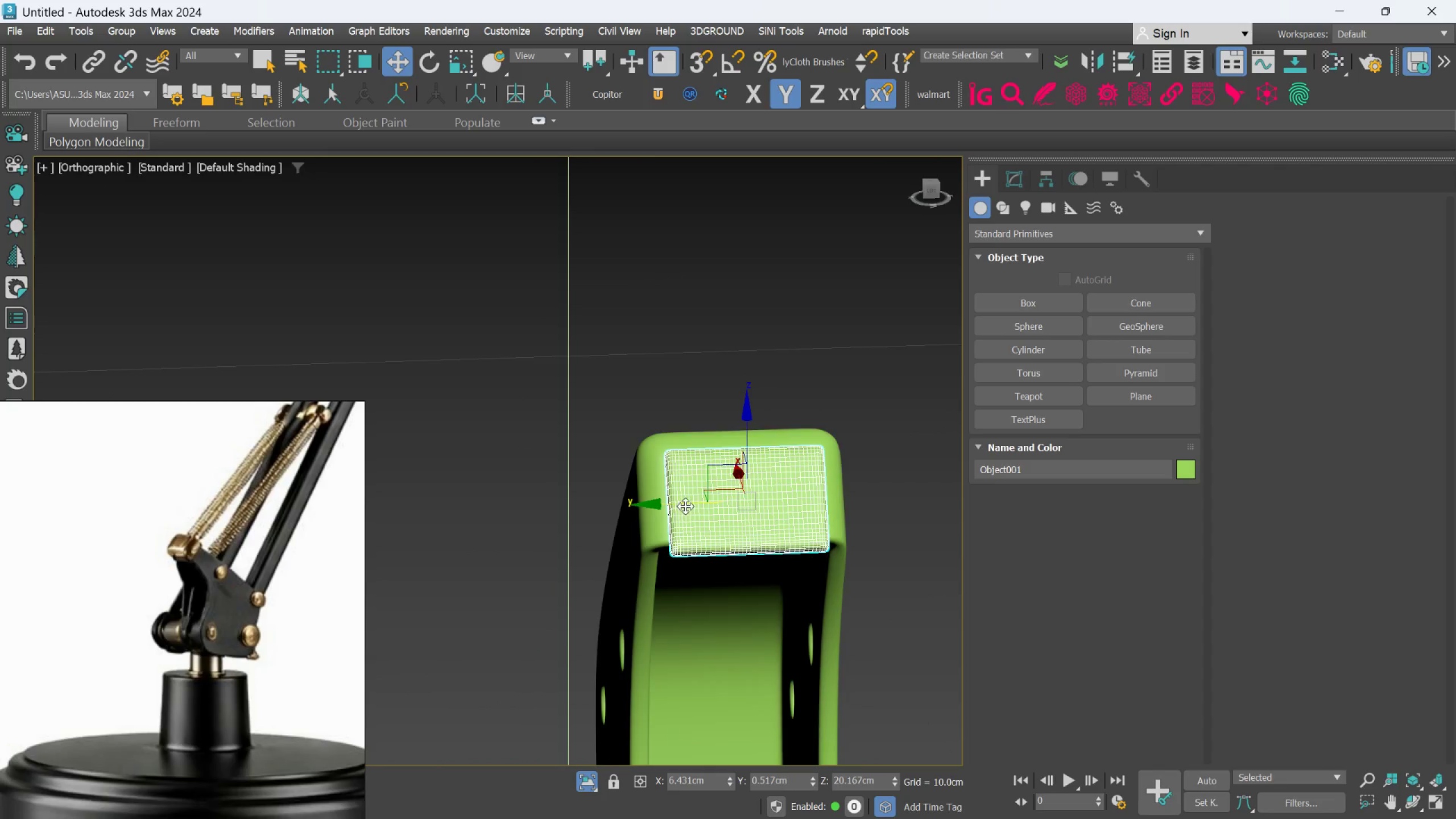 
hold_key(key=AltLeft, duration=1.38)
scroll: coordinate [691, 521], scroll_direction: down, amount: 1.0
 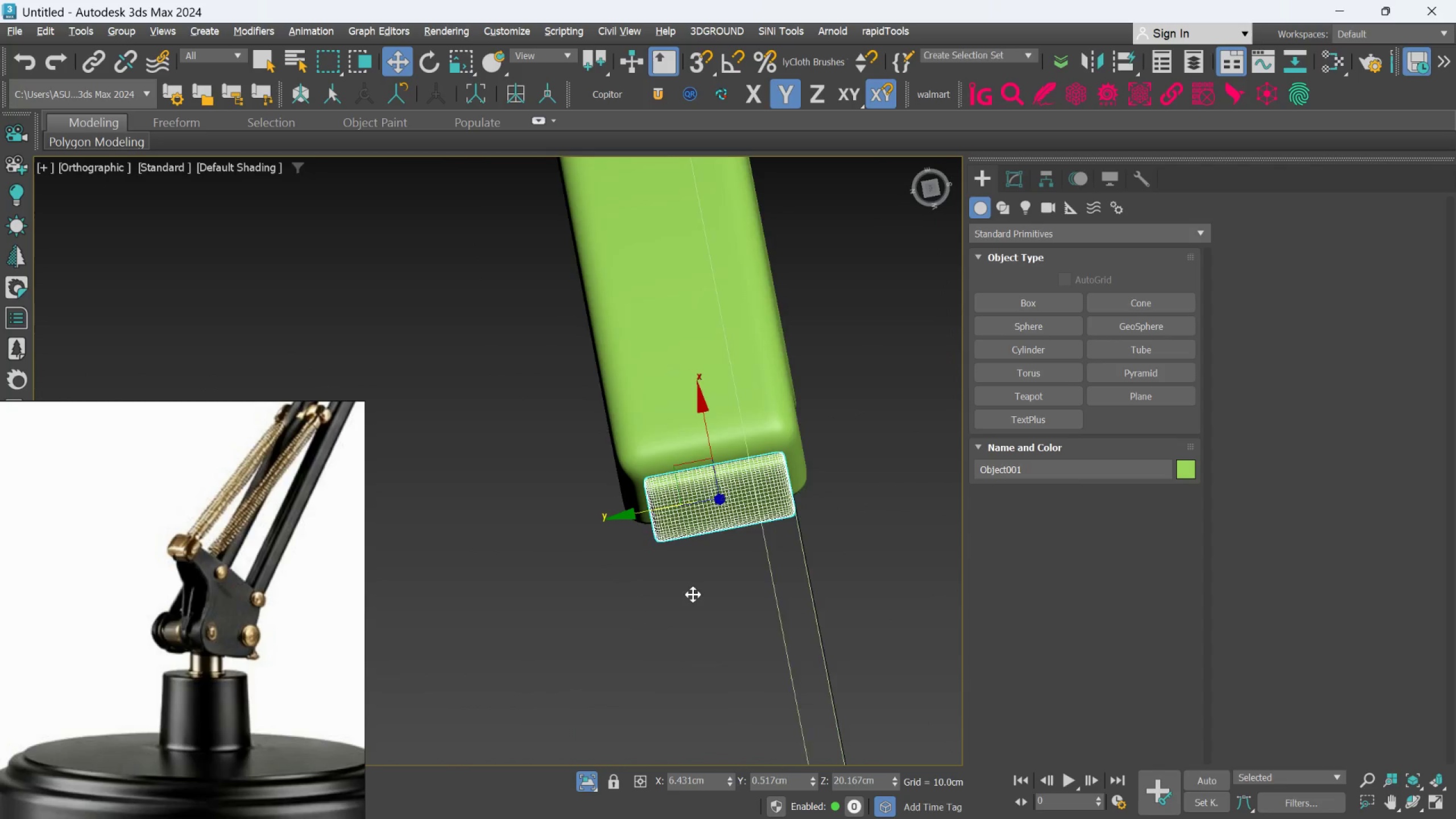 
hold_key(key=AltLeft, duration=1.5)
 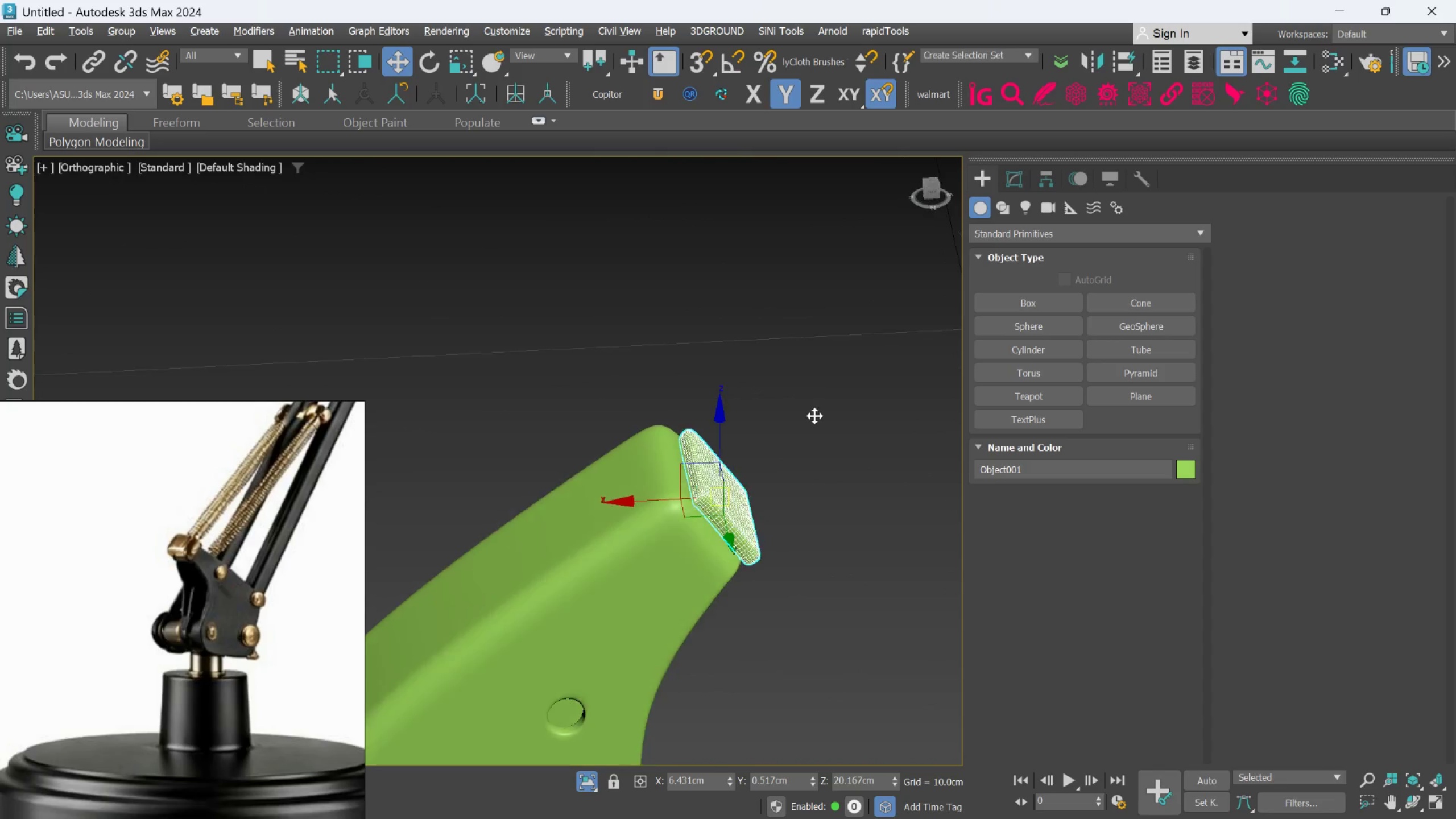 
hold_key(key=AltLeft, duration=1.12)
 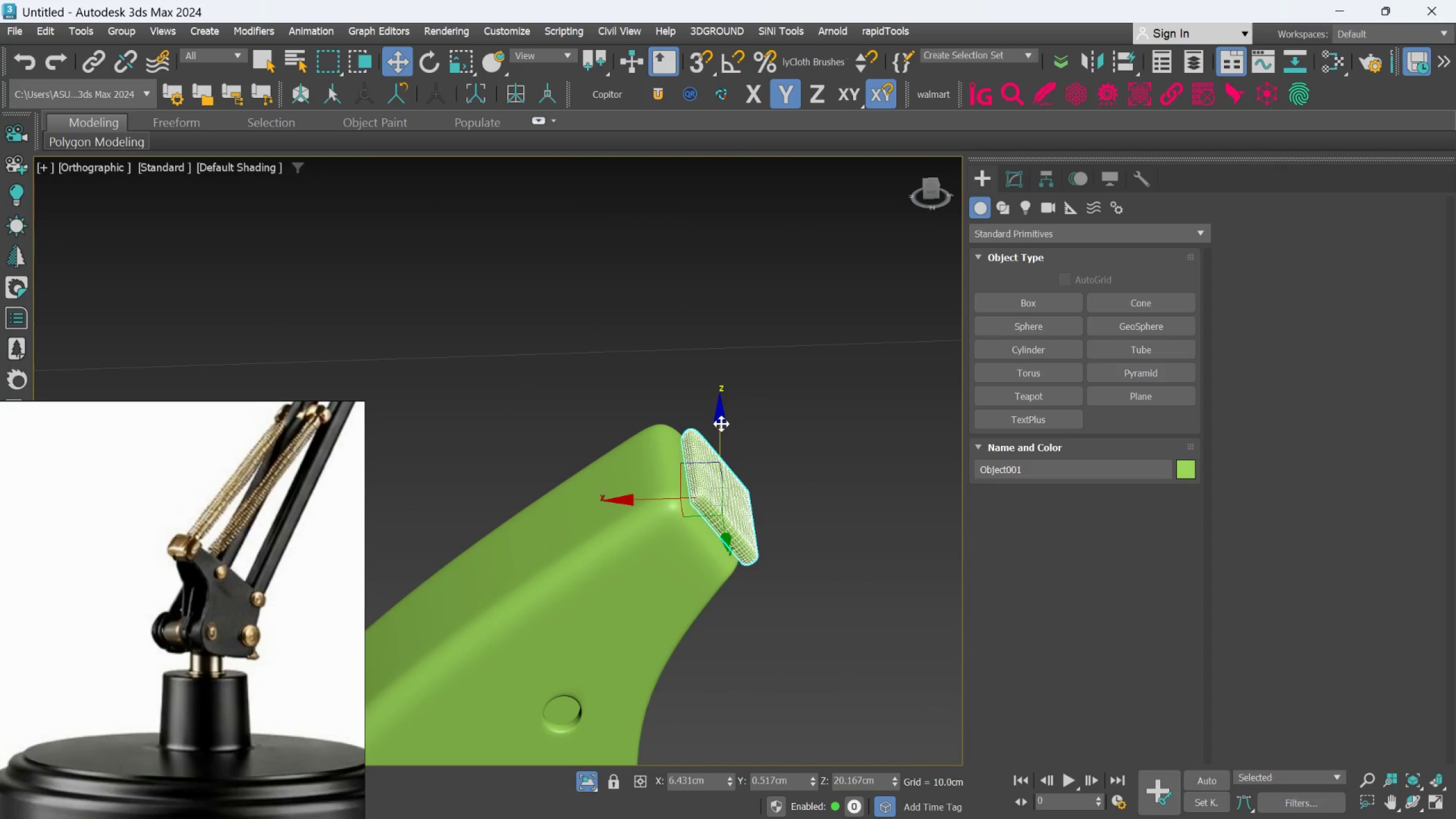 
left_click_drag(start_coordinate=[721, 424], to_coordinate=[718, 413])
 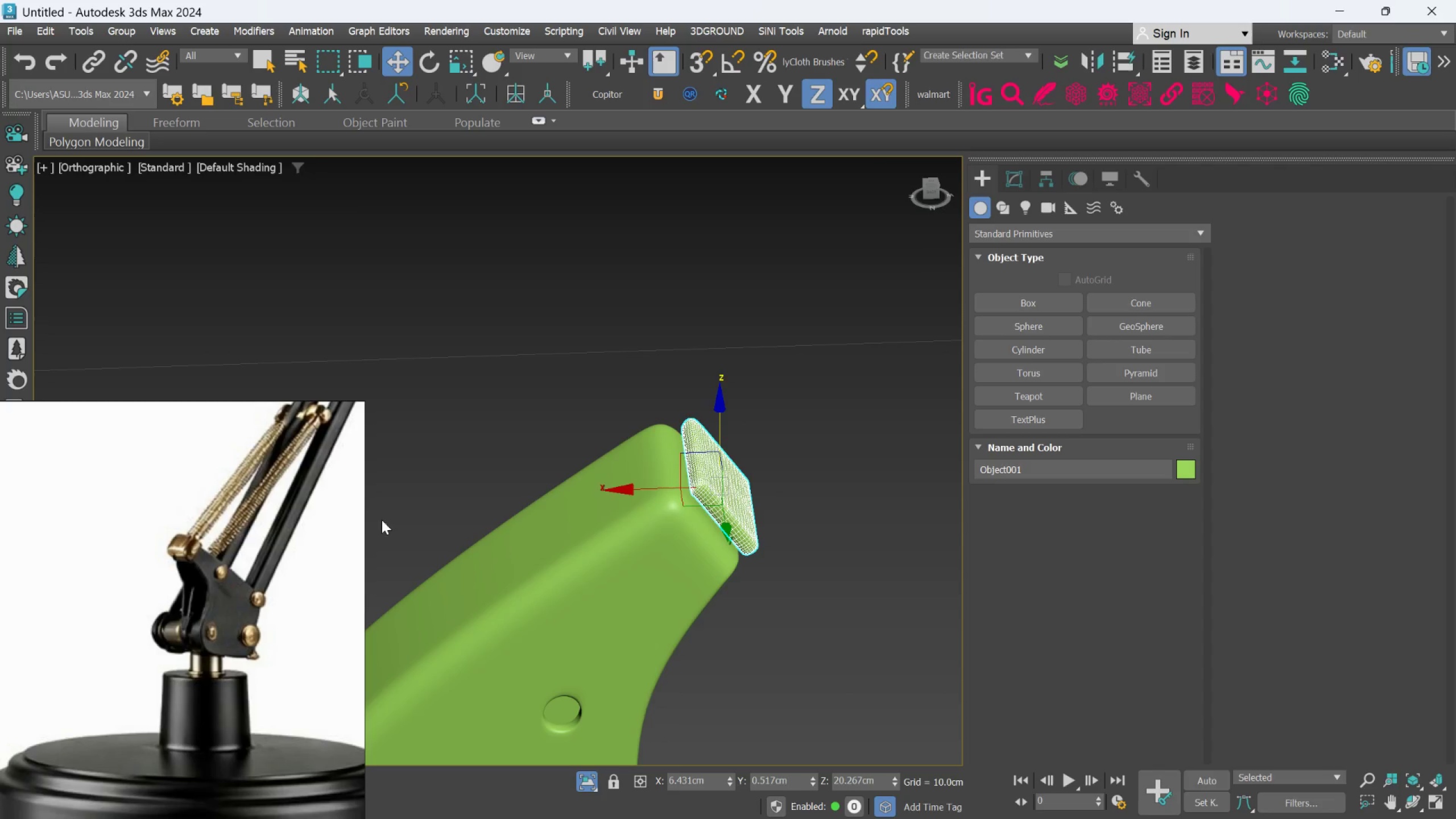 
scroll: coordinate [198, 539], scroll_direction: down, amount: 8.0
 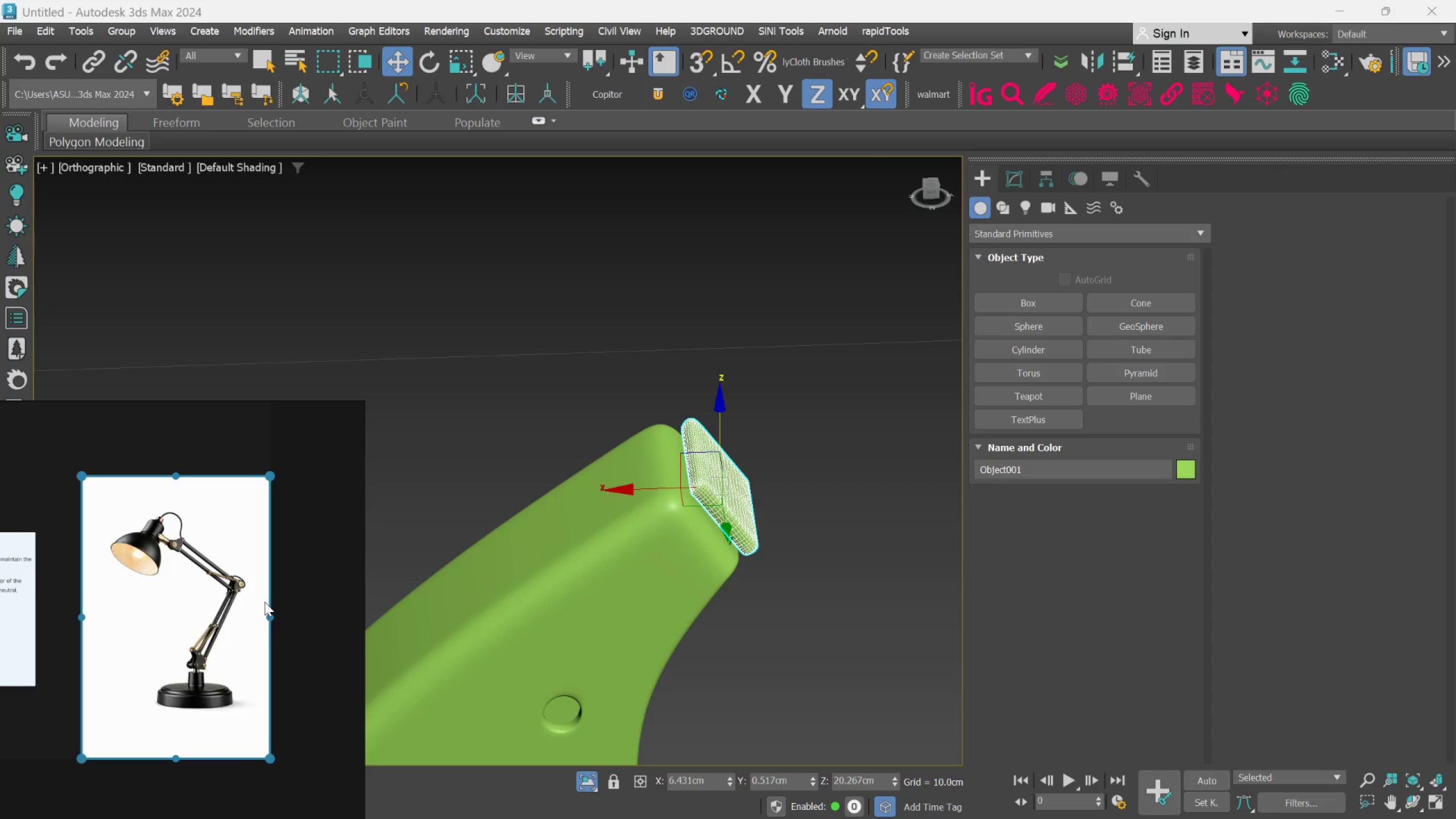 
wait(17.73)
 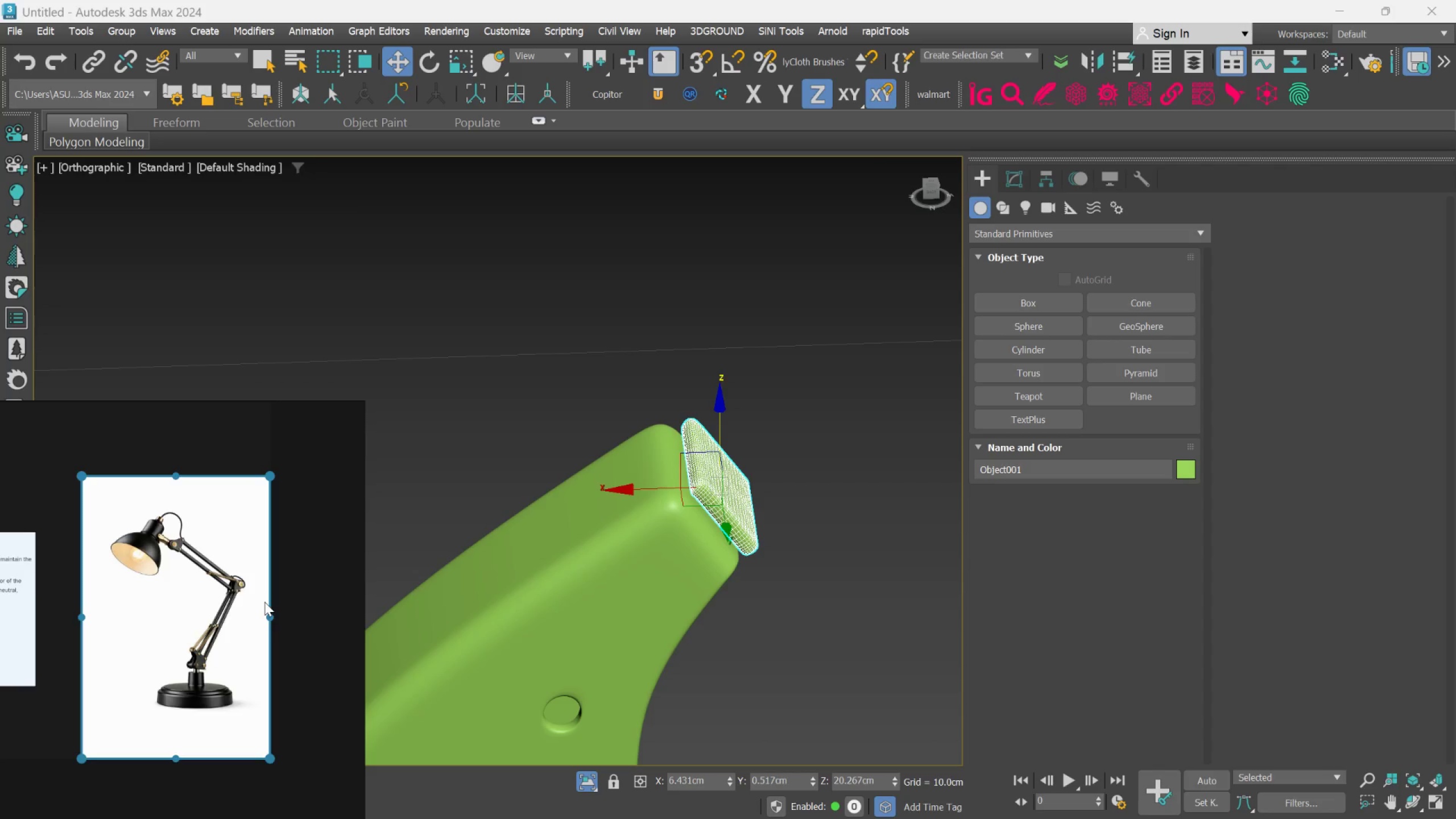 
scroll: coordinate [277, 602], scroll_direction: up, amount: 1.0
 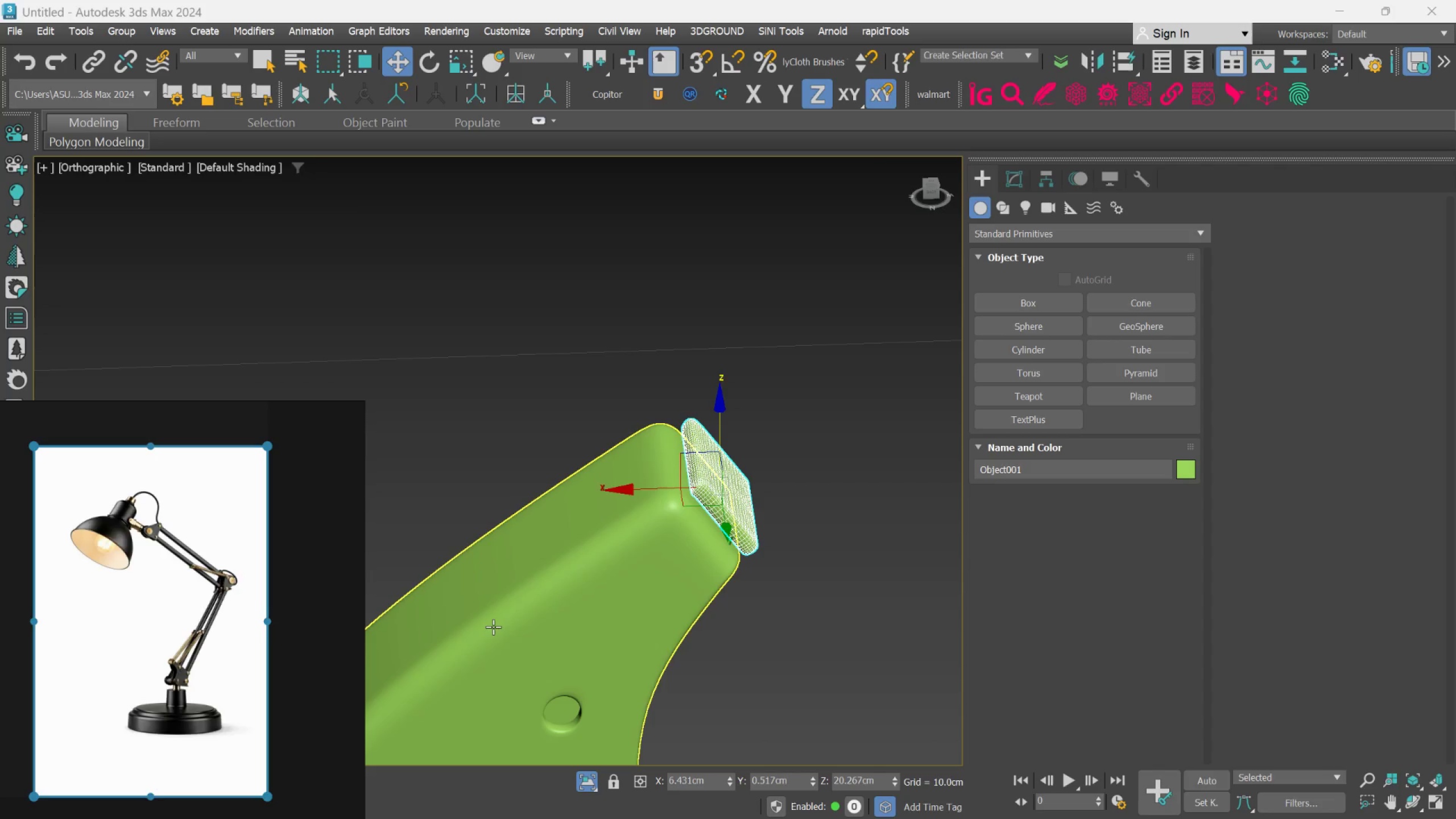 
hold_key(key=AltLeft, duration=0.62)
 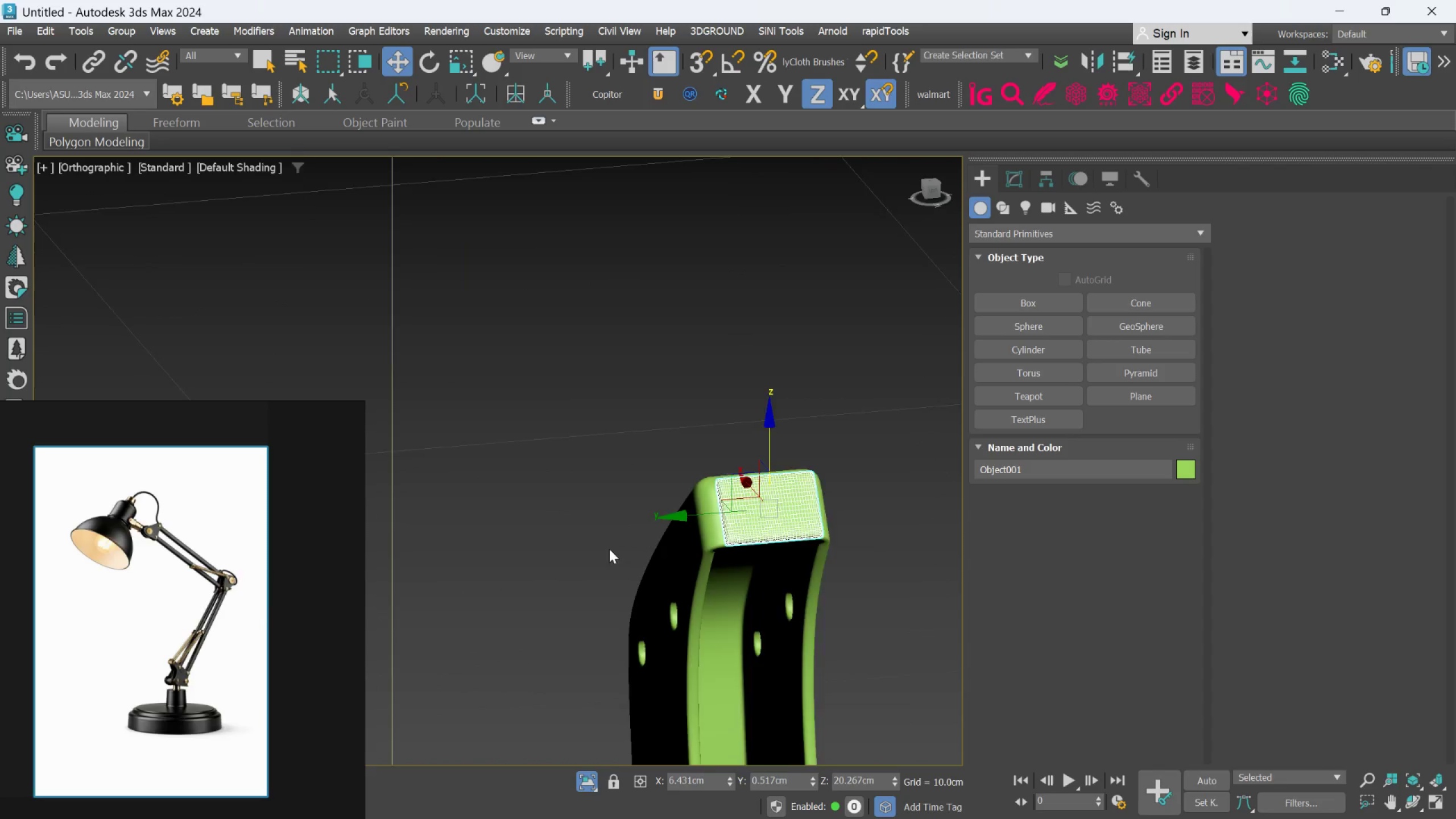 
scroll: coordinate [635, 582], scroll_direction: down, amount: 2.0
 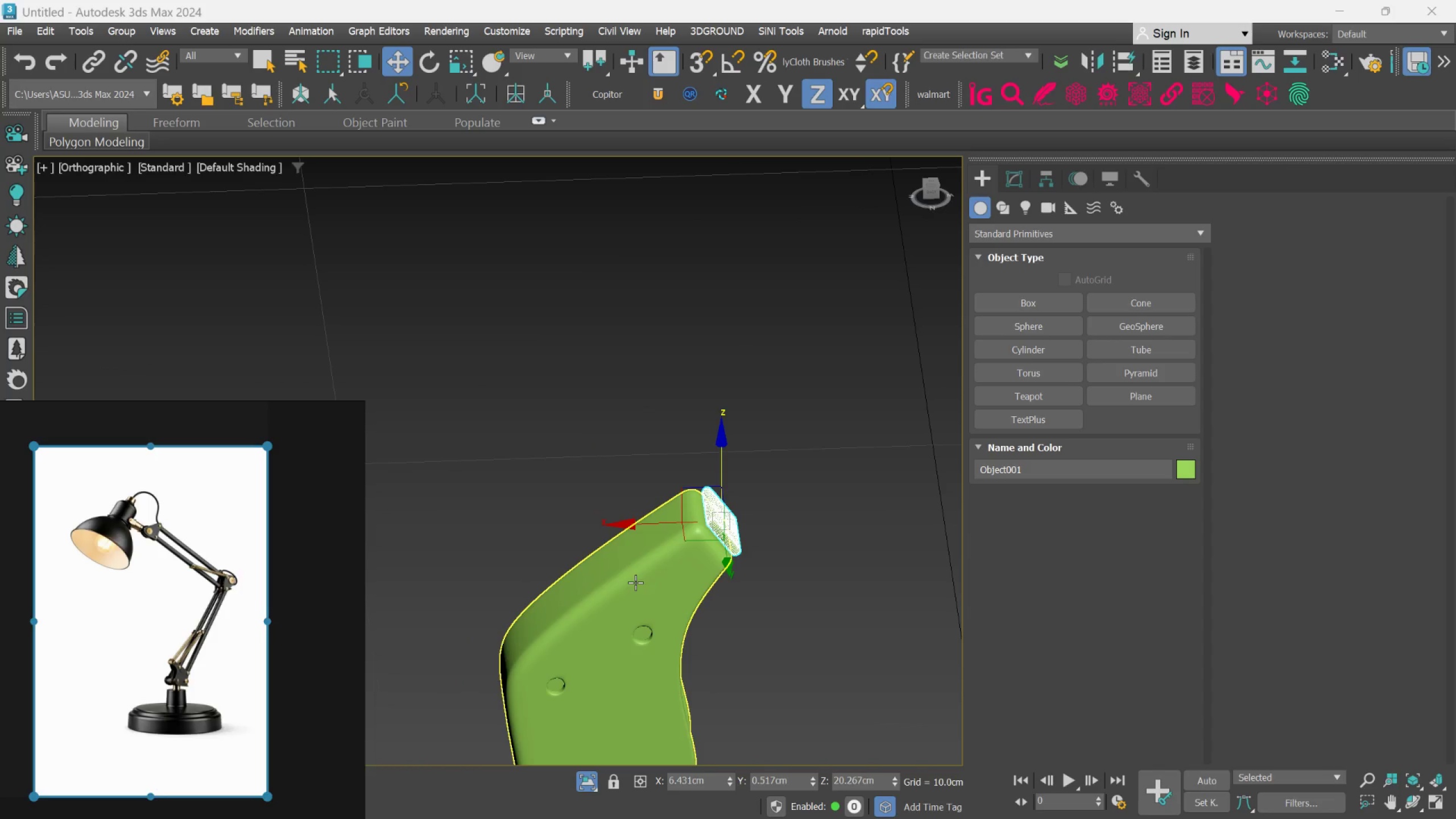 
hold_key(key=AltLeft, duration=1.31)
 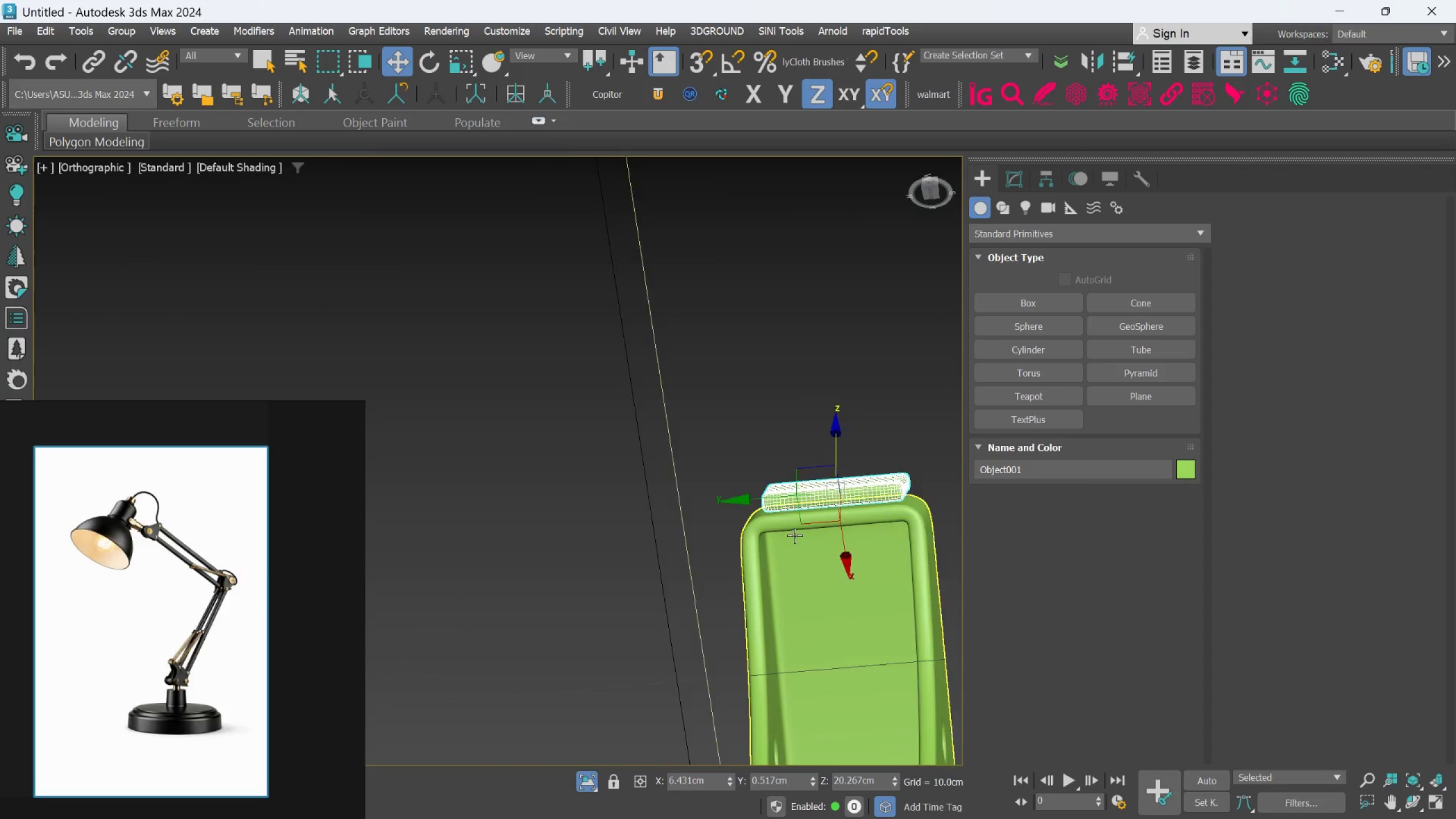 
scroll: coordinate [795, 535], scroll_direction: up, amount: 3.0
 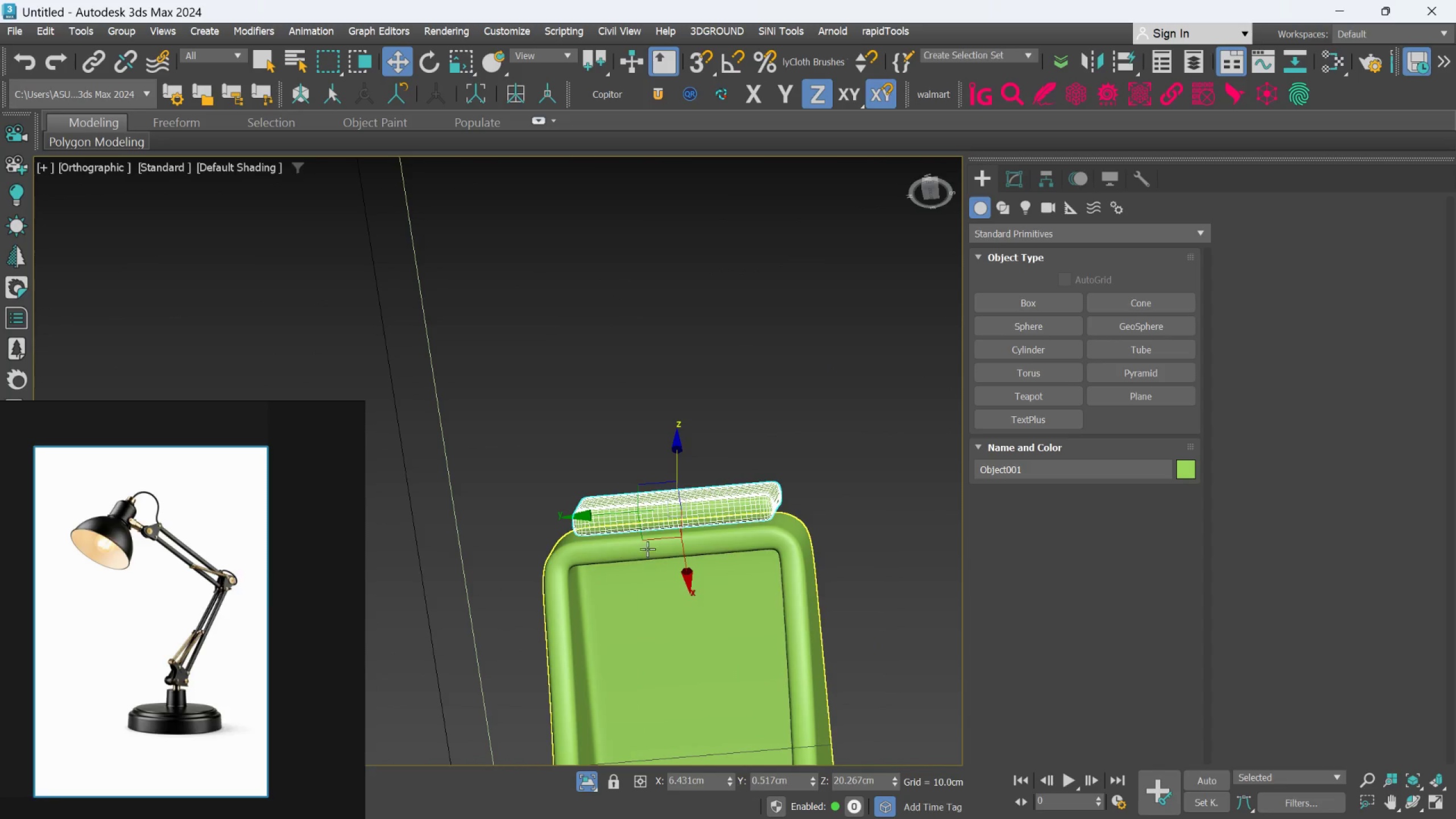 
hold_key(key=AltLeft, duration=1.5)
 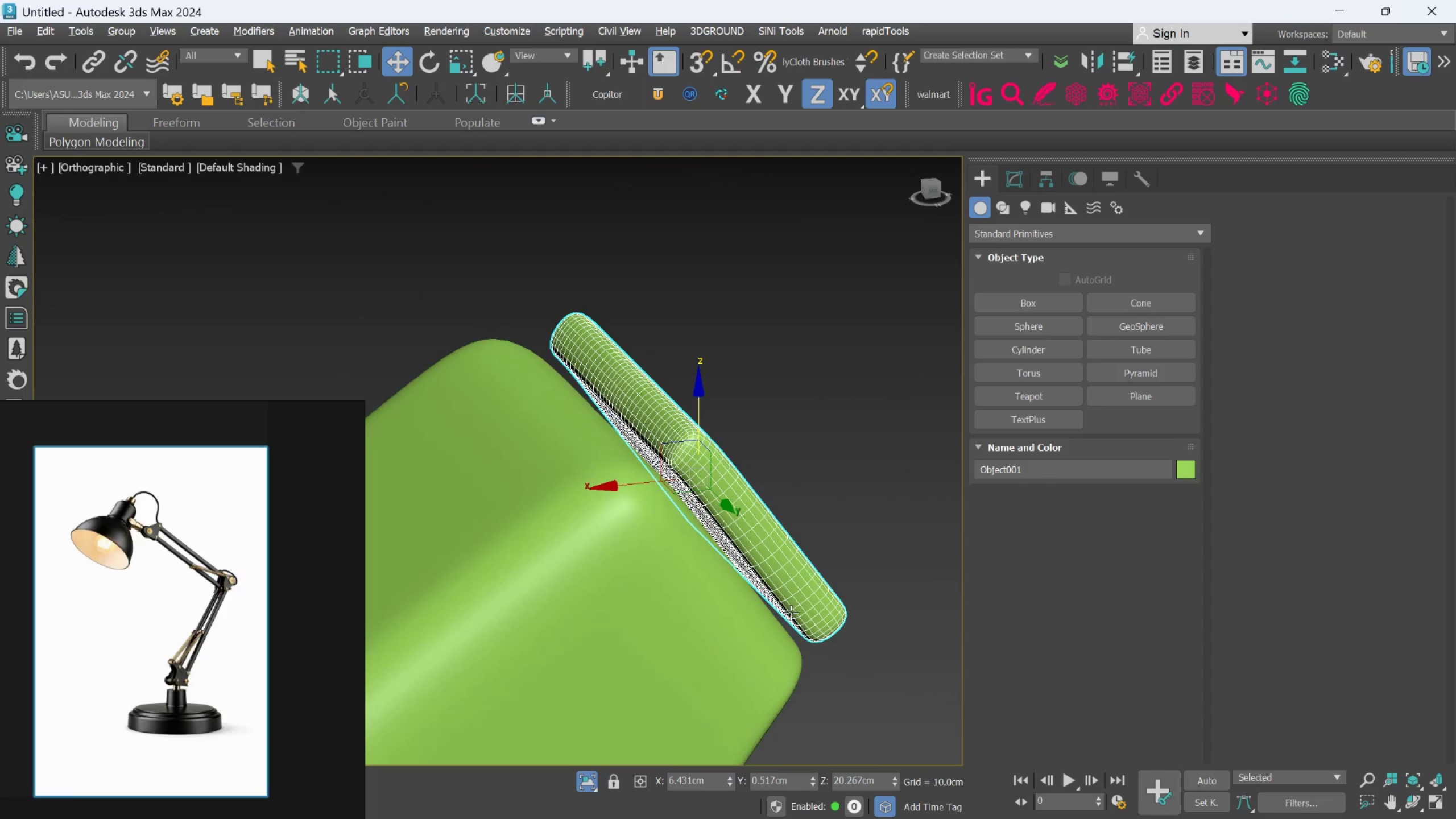 
scroll: coordinate [657, 536], scroll_direction: up, amount: 2.0
 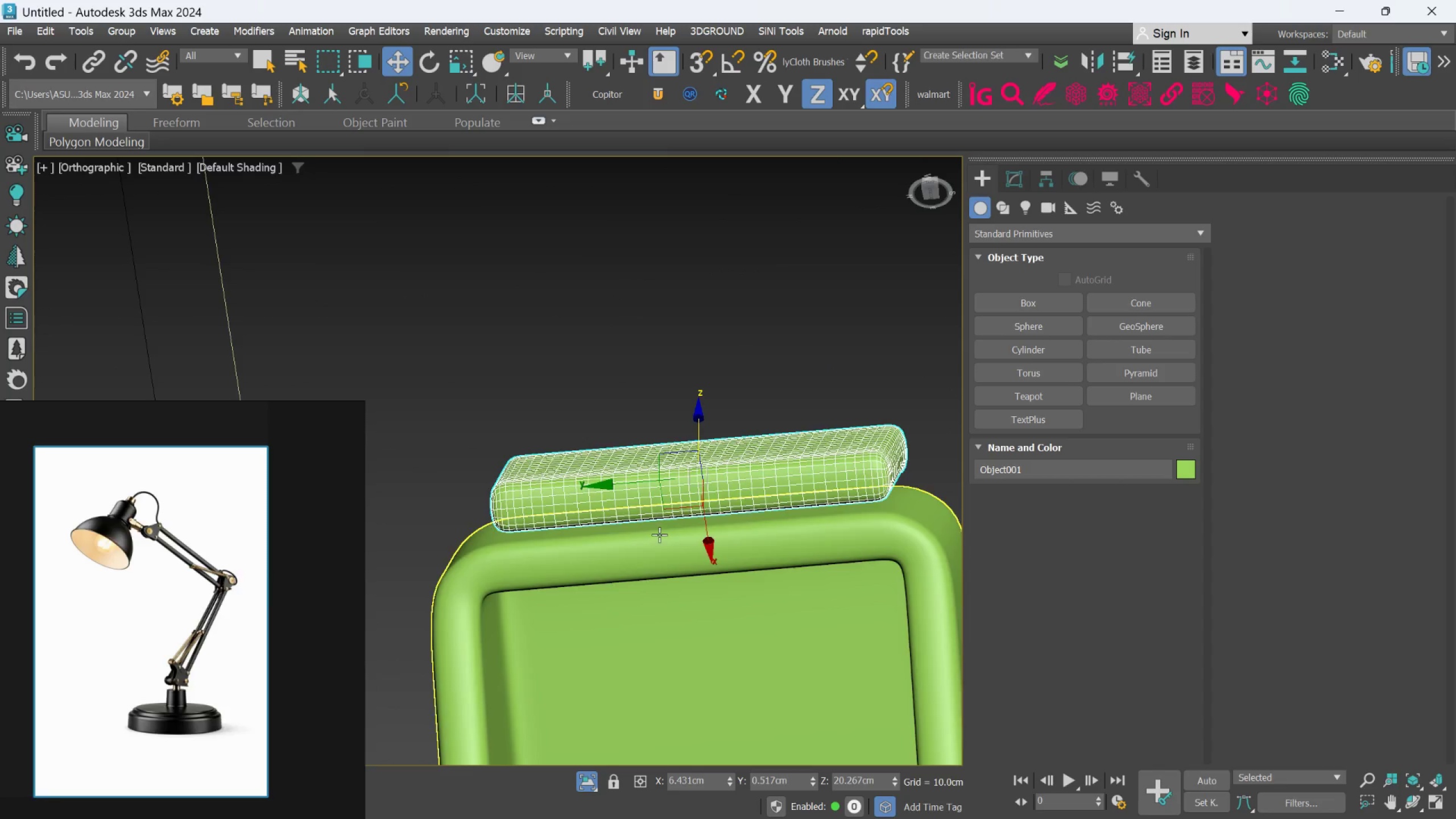 
hold_key(key=AltLeft, duration=1.51)
 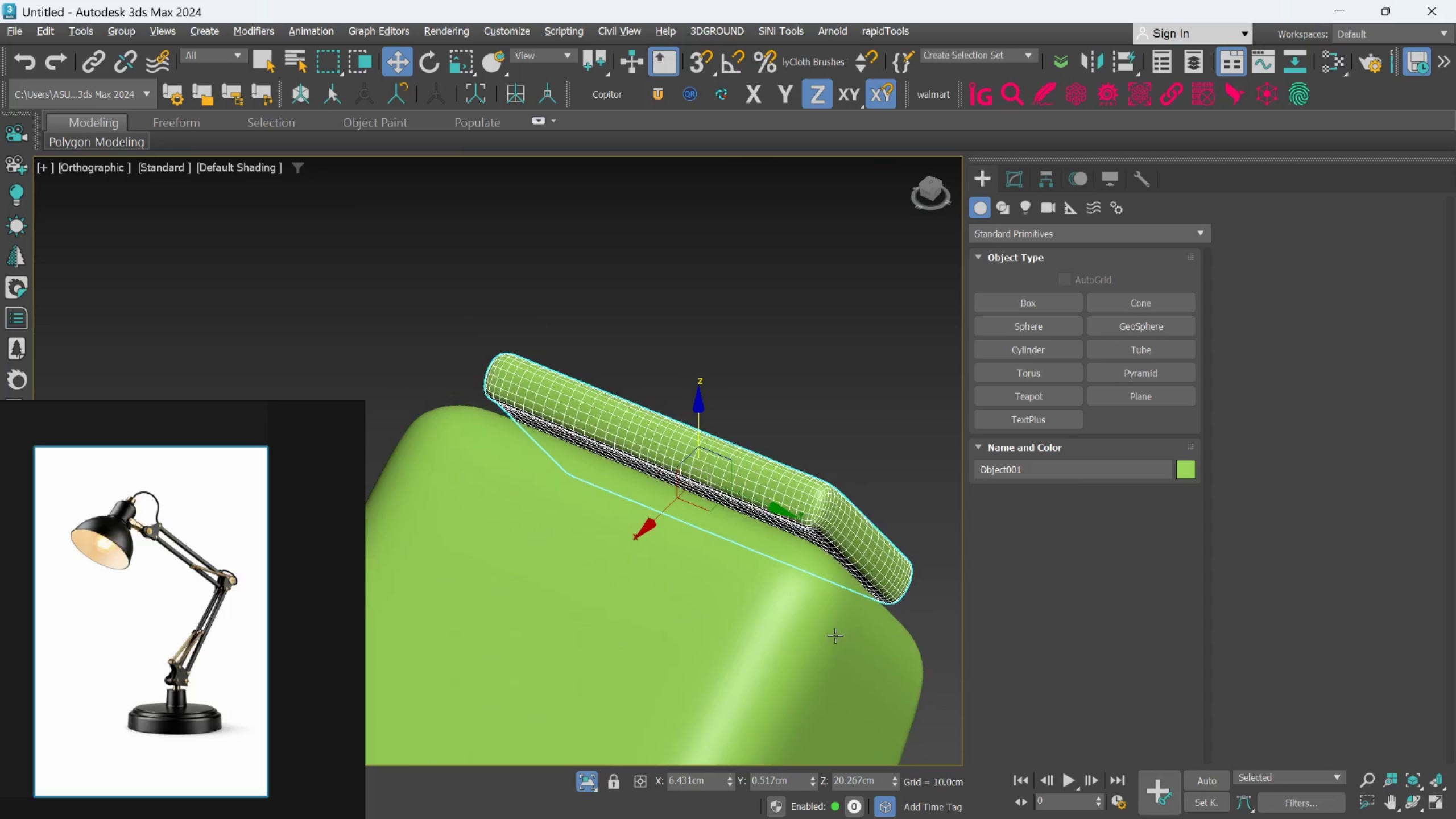 
hold_key(key=AltLeft, duration=0.7)
 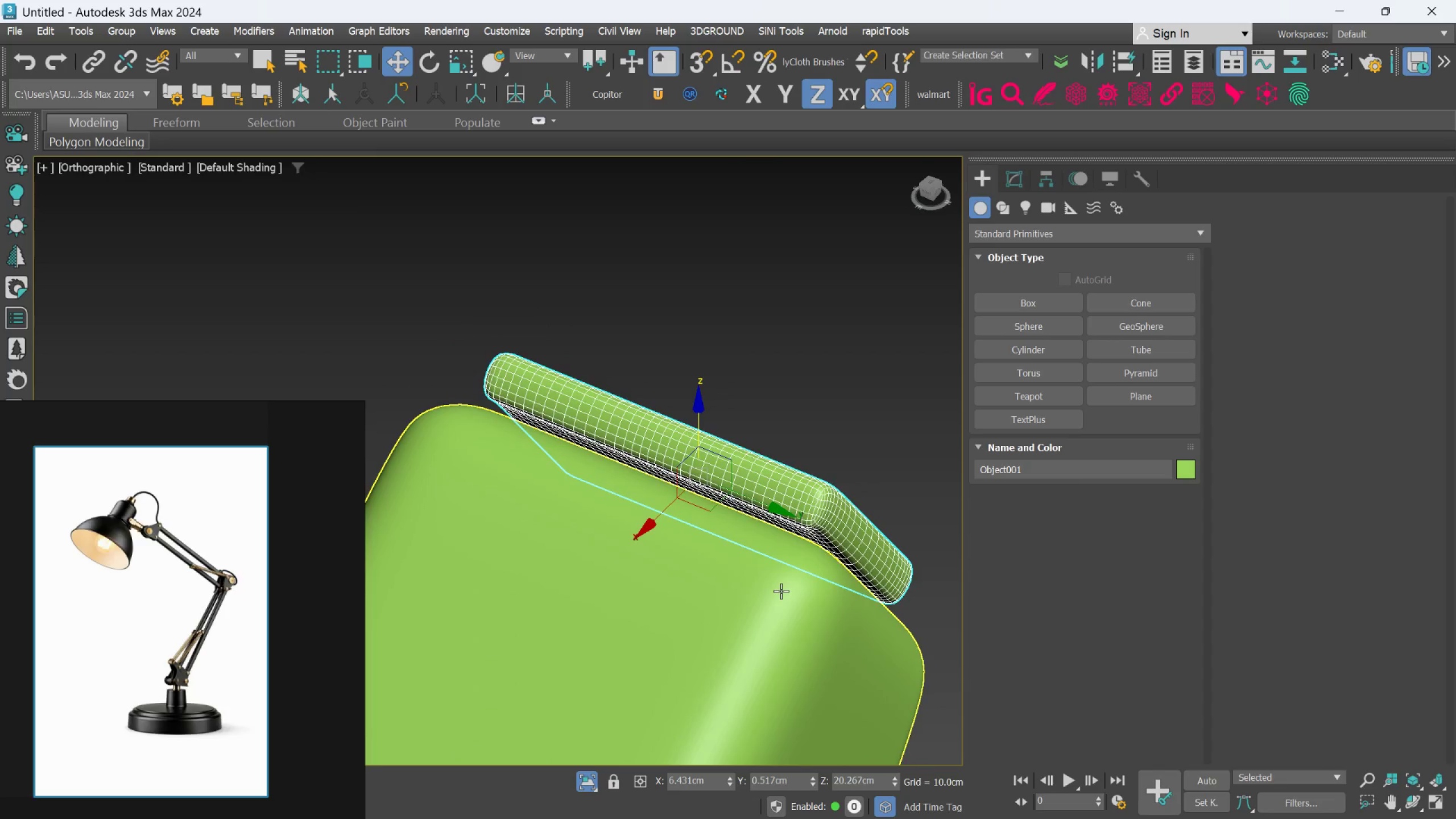 
scroll: coordinate [783, 585], scroll_direction: up, amount: 1.0
 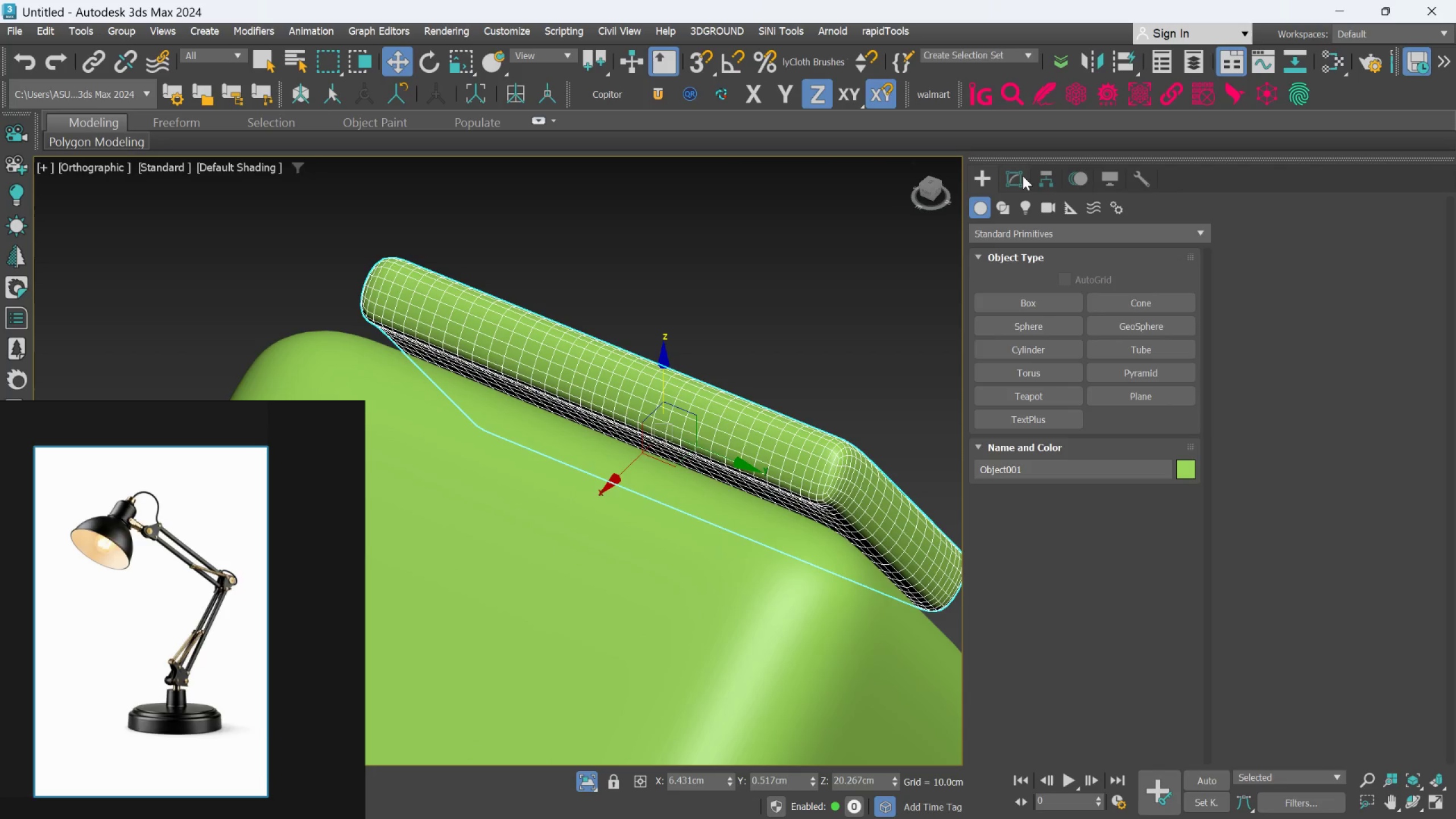 
left_click([1023, 176])
 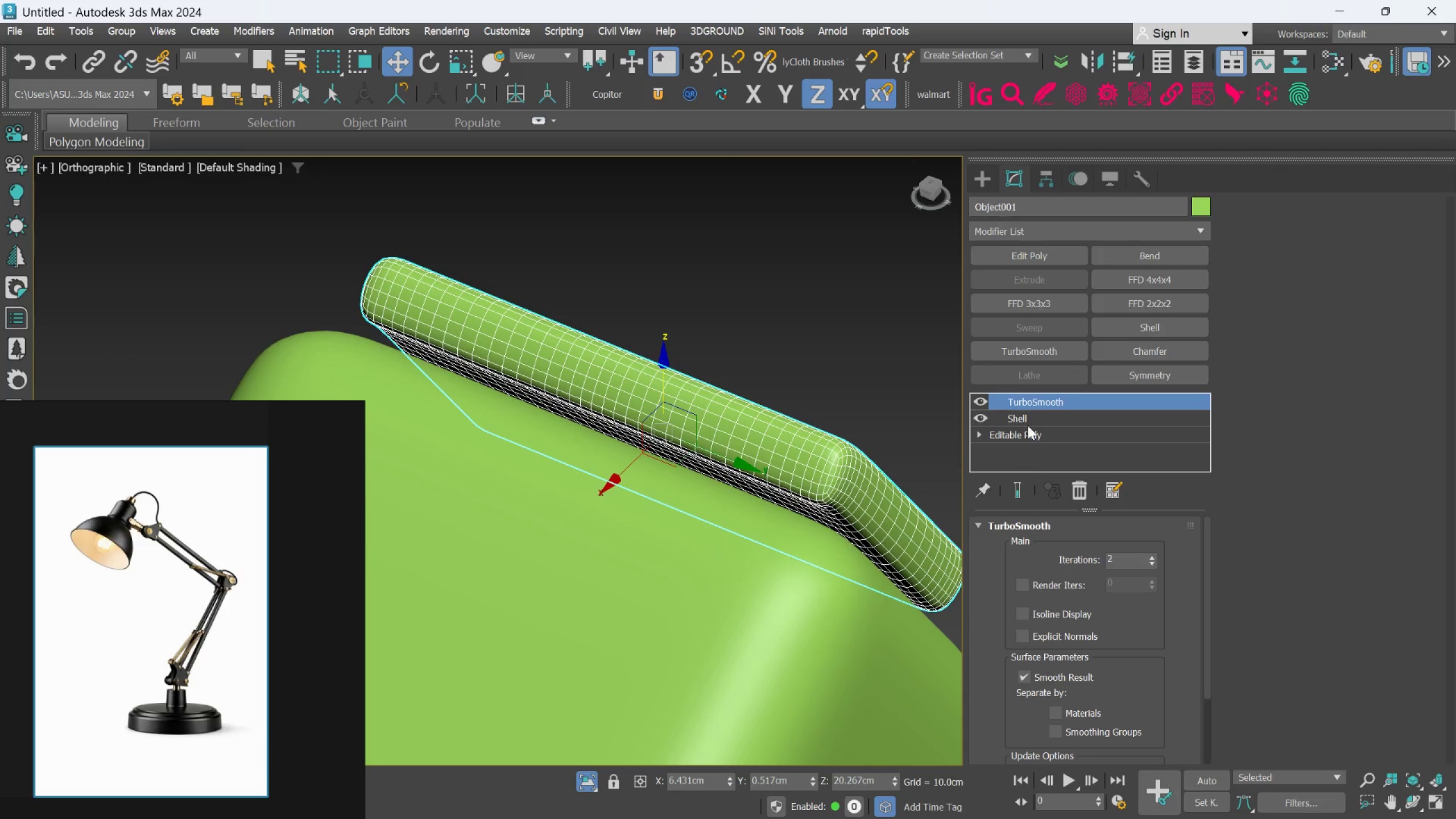 
left_click([1031, 421])
 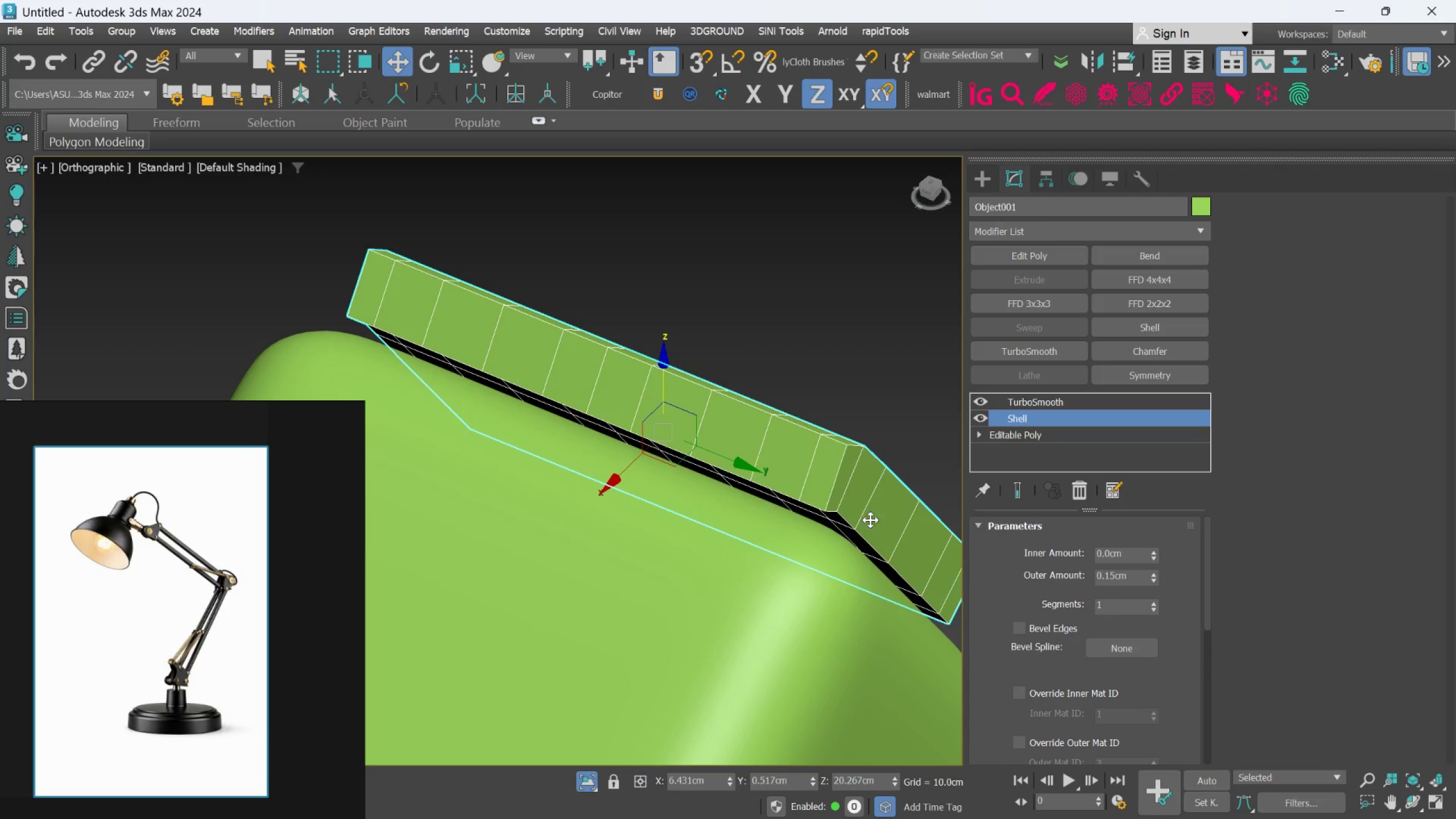 
hold_key(key=AltLeft, duration=0.62)
 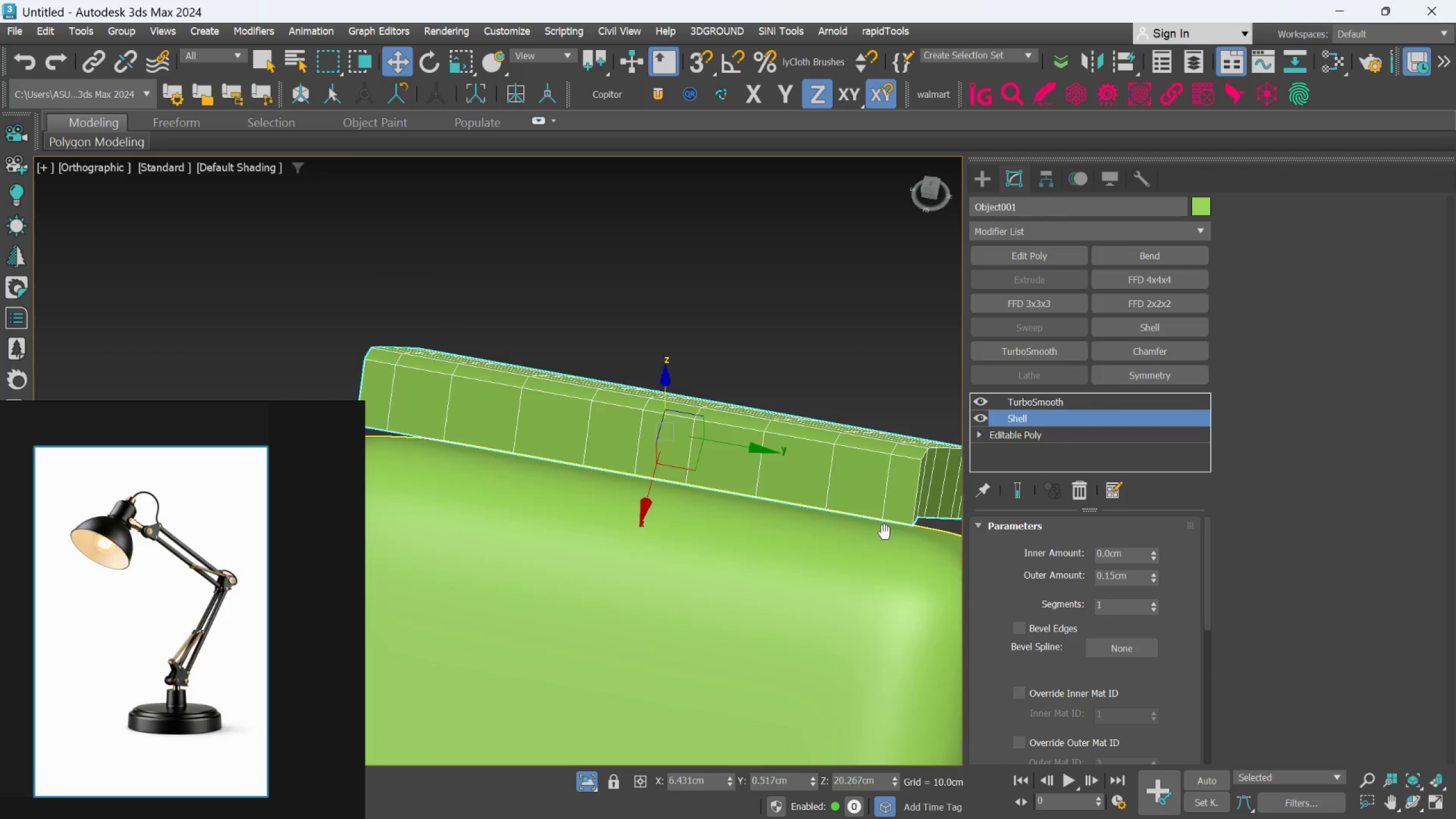 
hold_key(key=AltLeft, duration=0.47)
 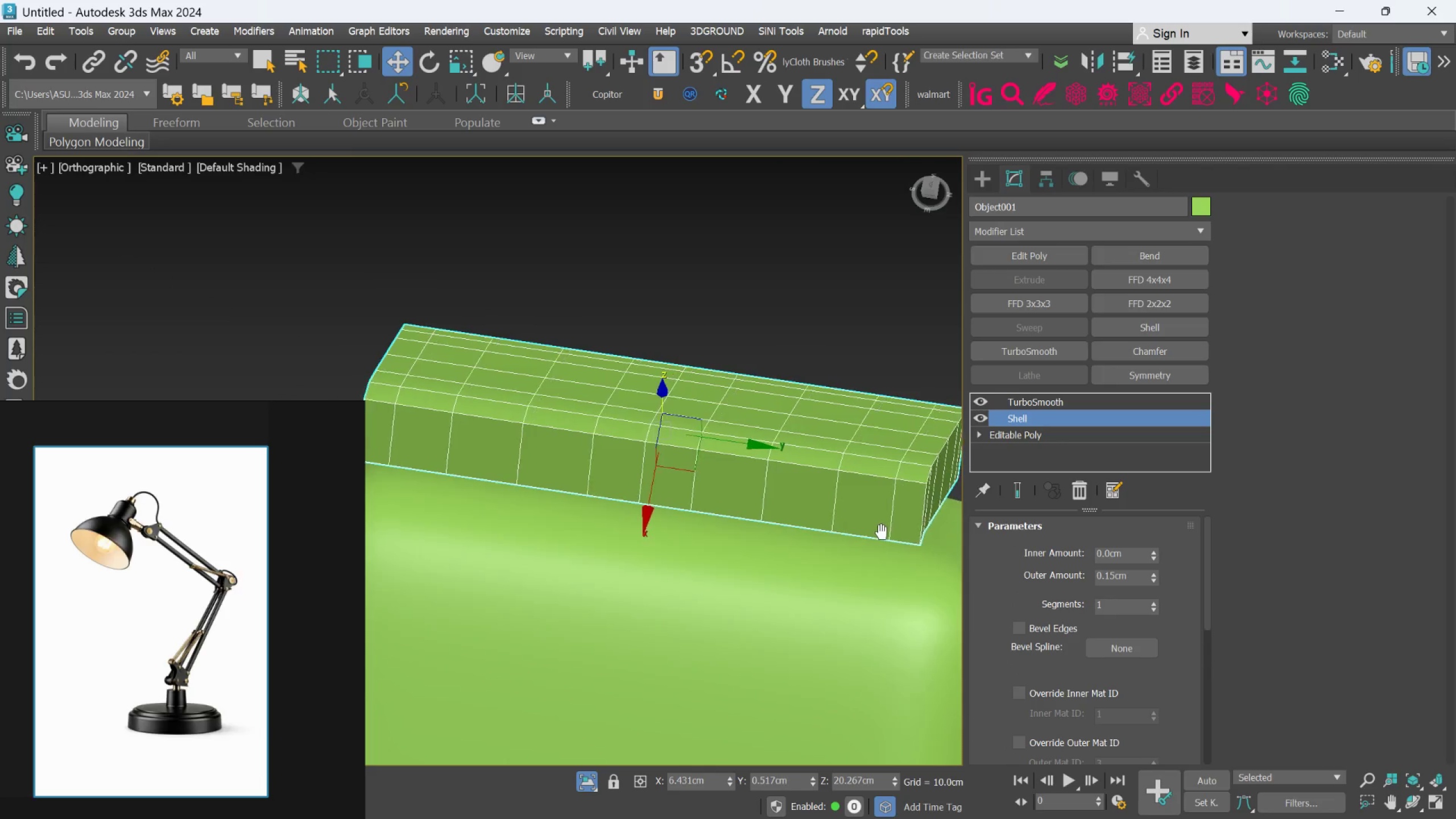 
hold_key(key=AltLeft, duration=0.64)
 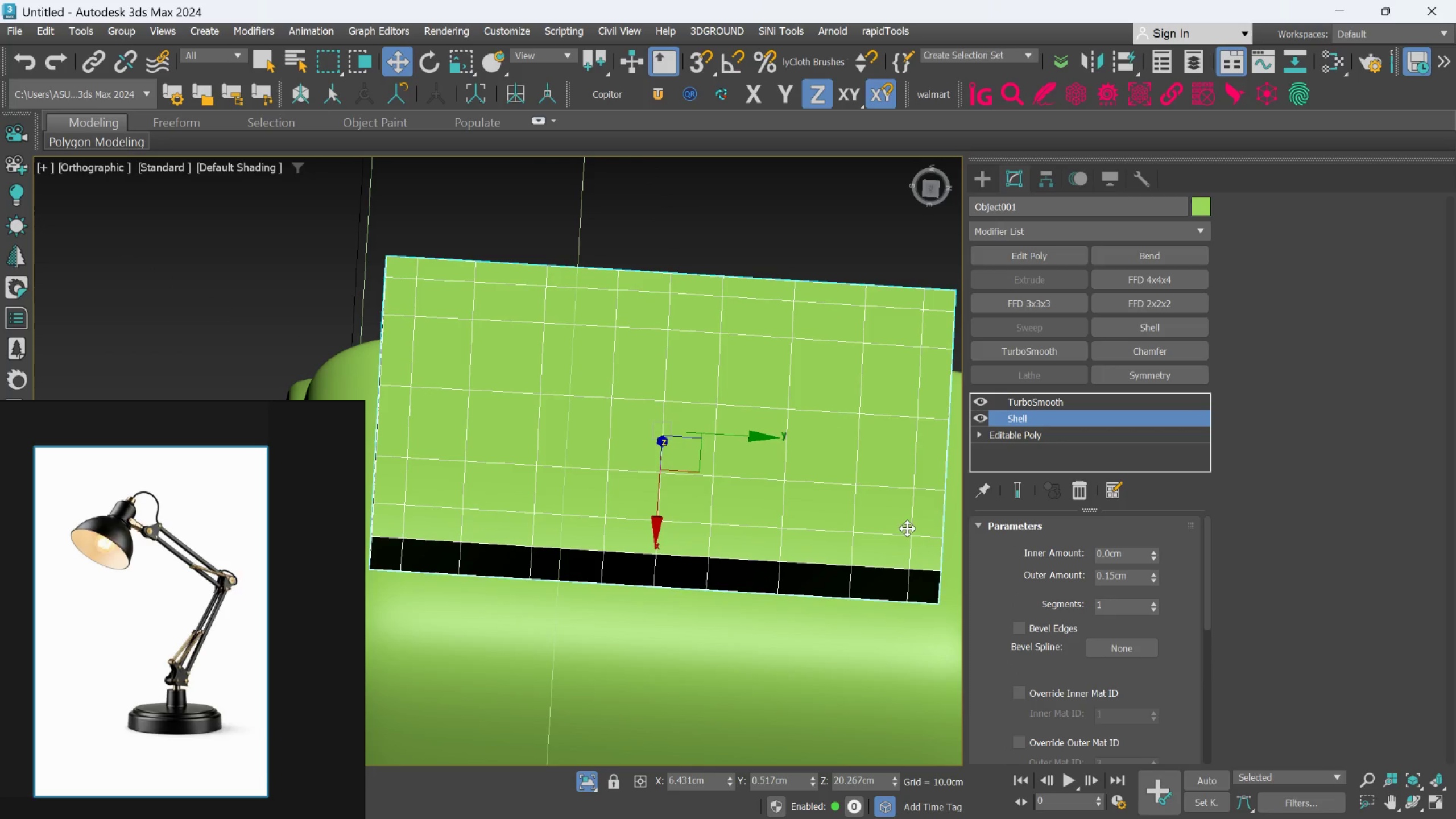 
wait(7.34)
 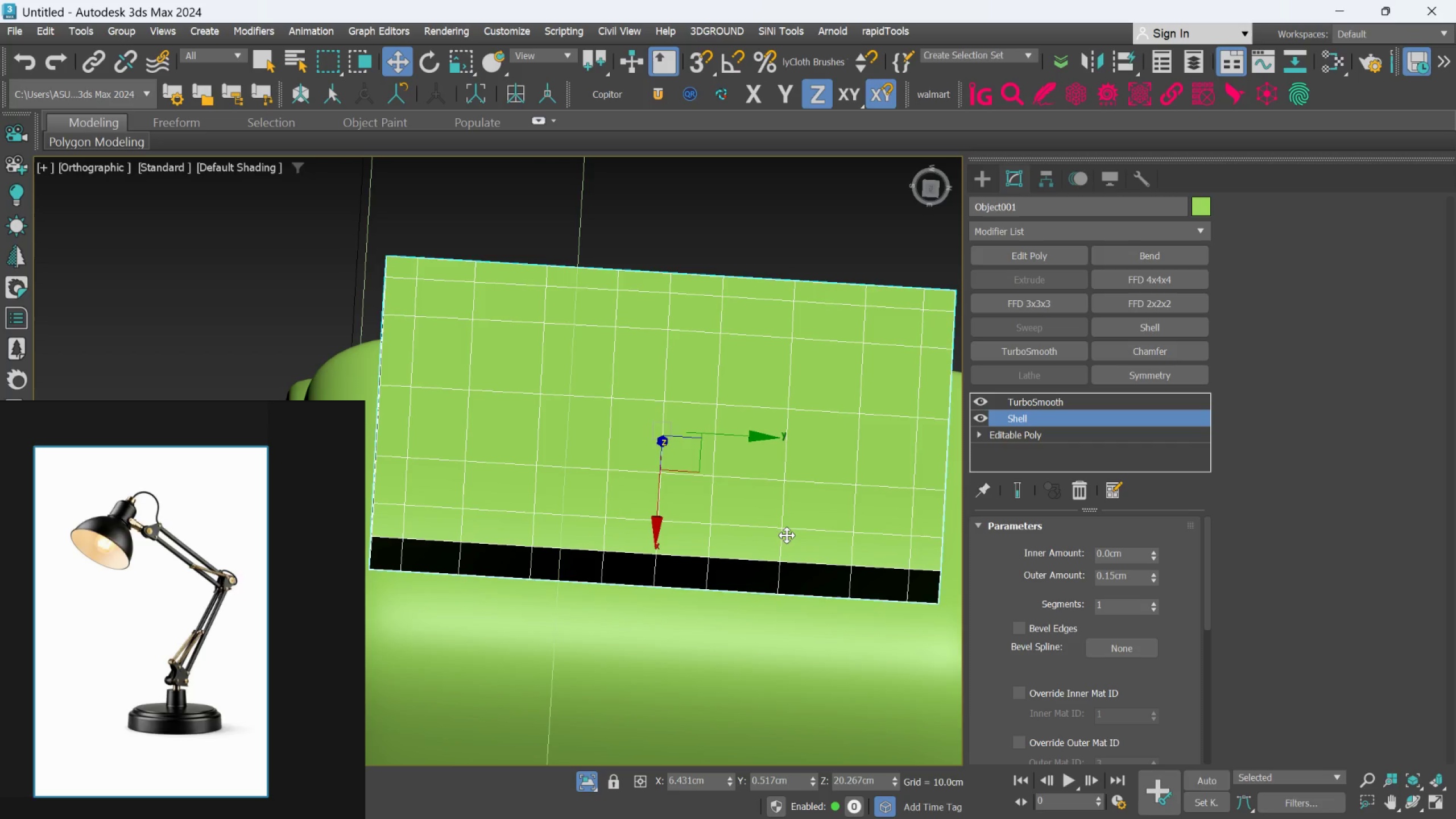 
left_click([1042, 256])
 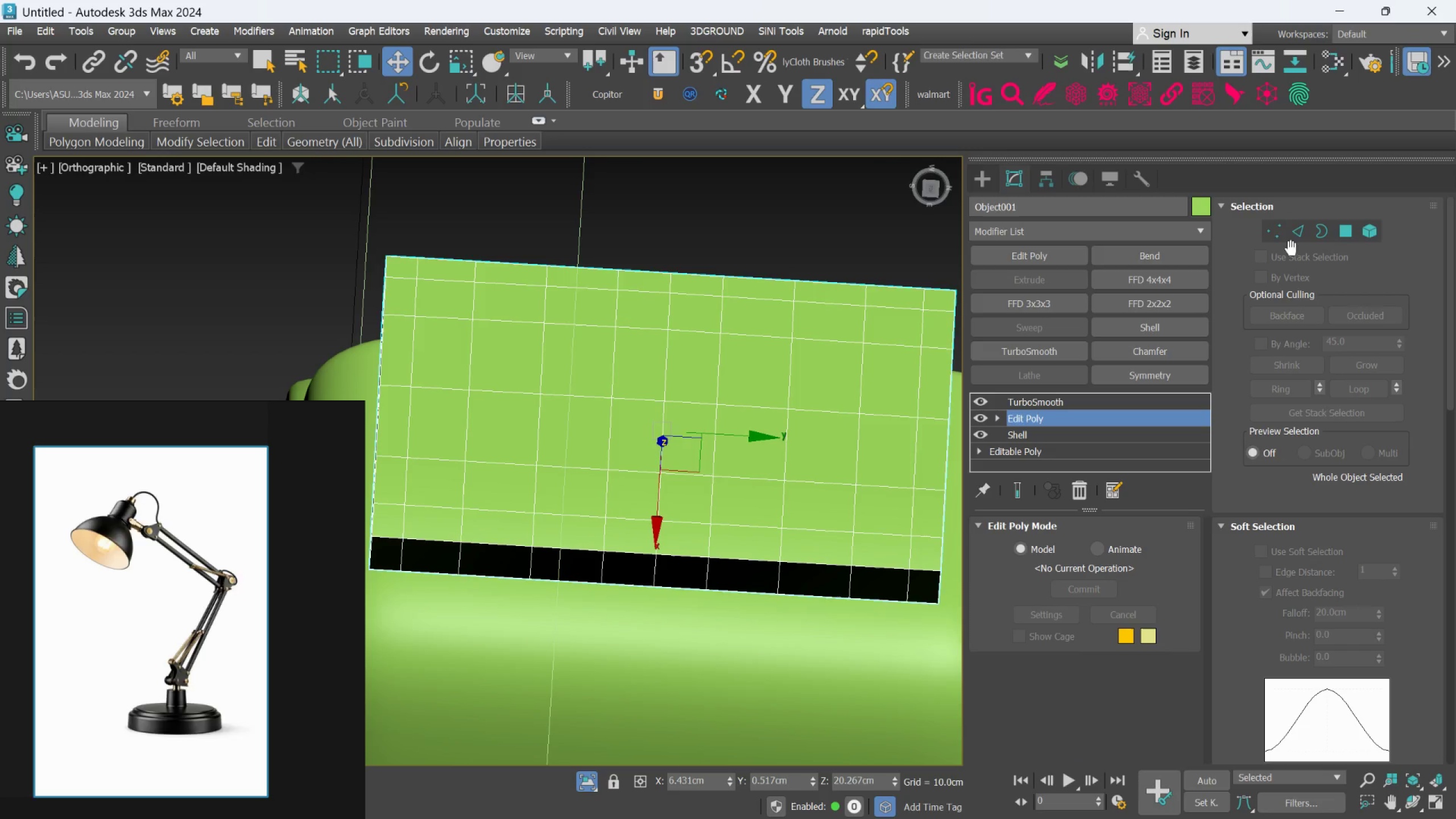 
left_click([1278, 220])
 